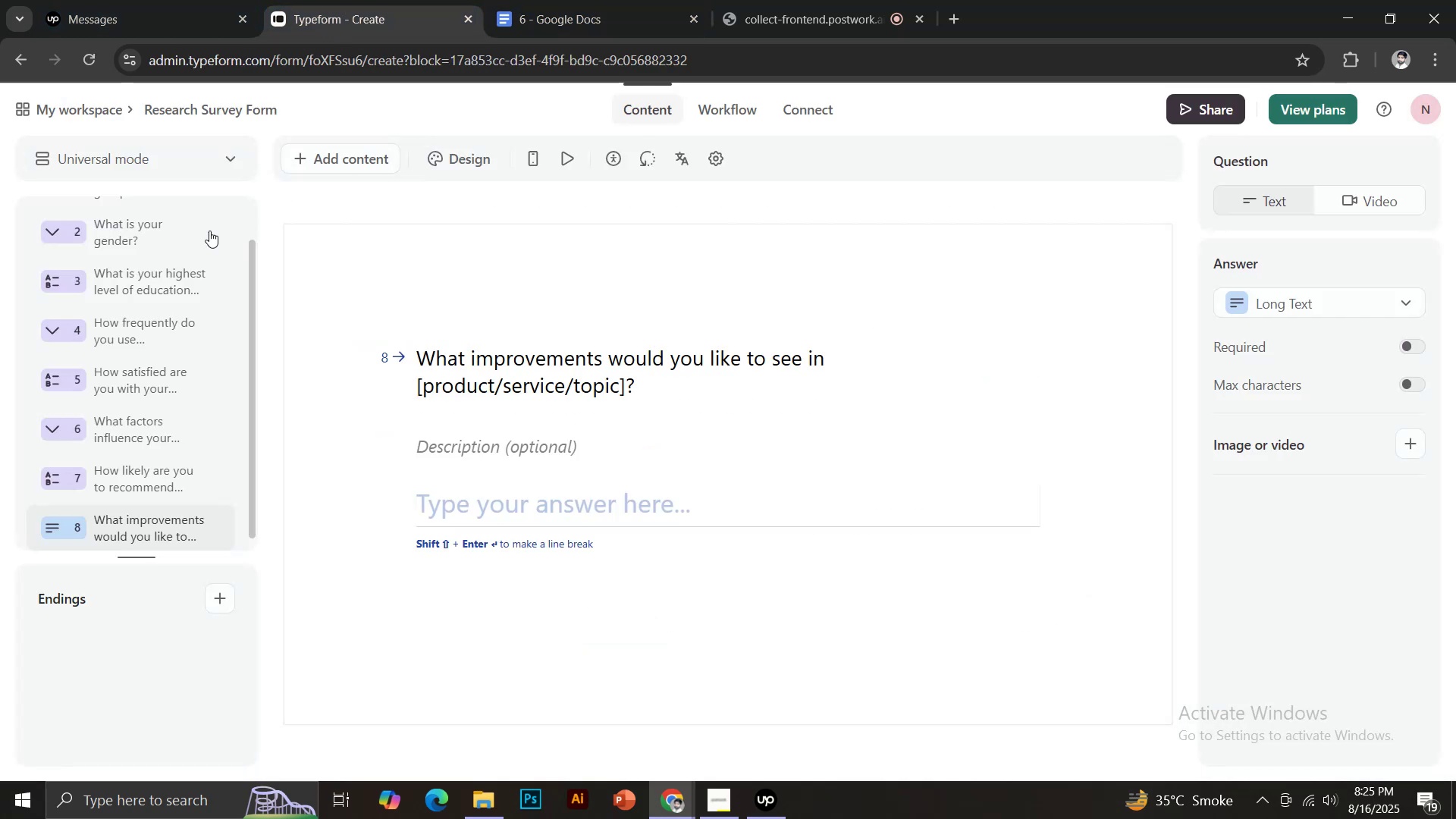 
left_click([342, 155])
 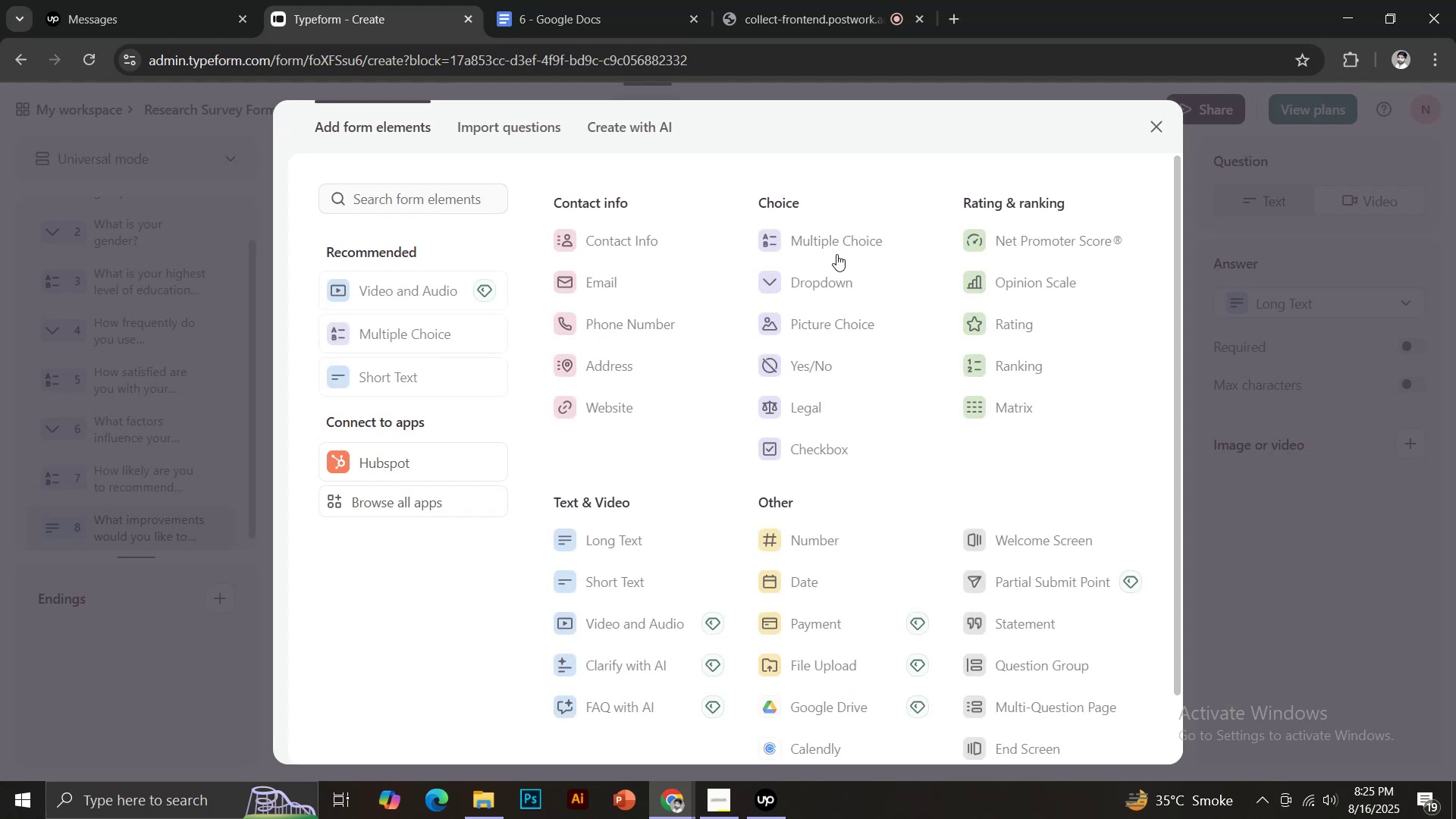 
left_click([829, 234])
 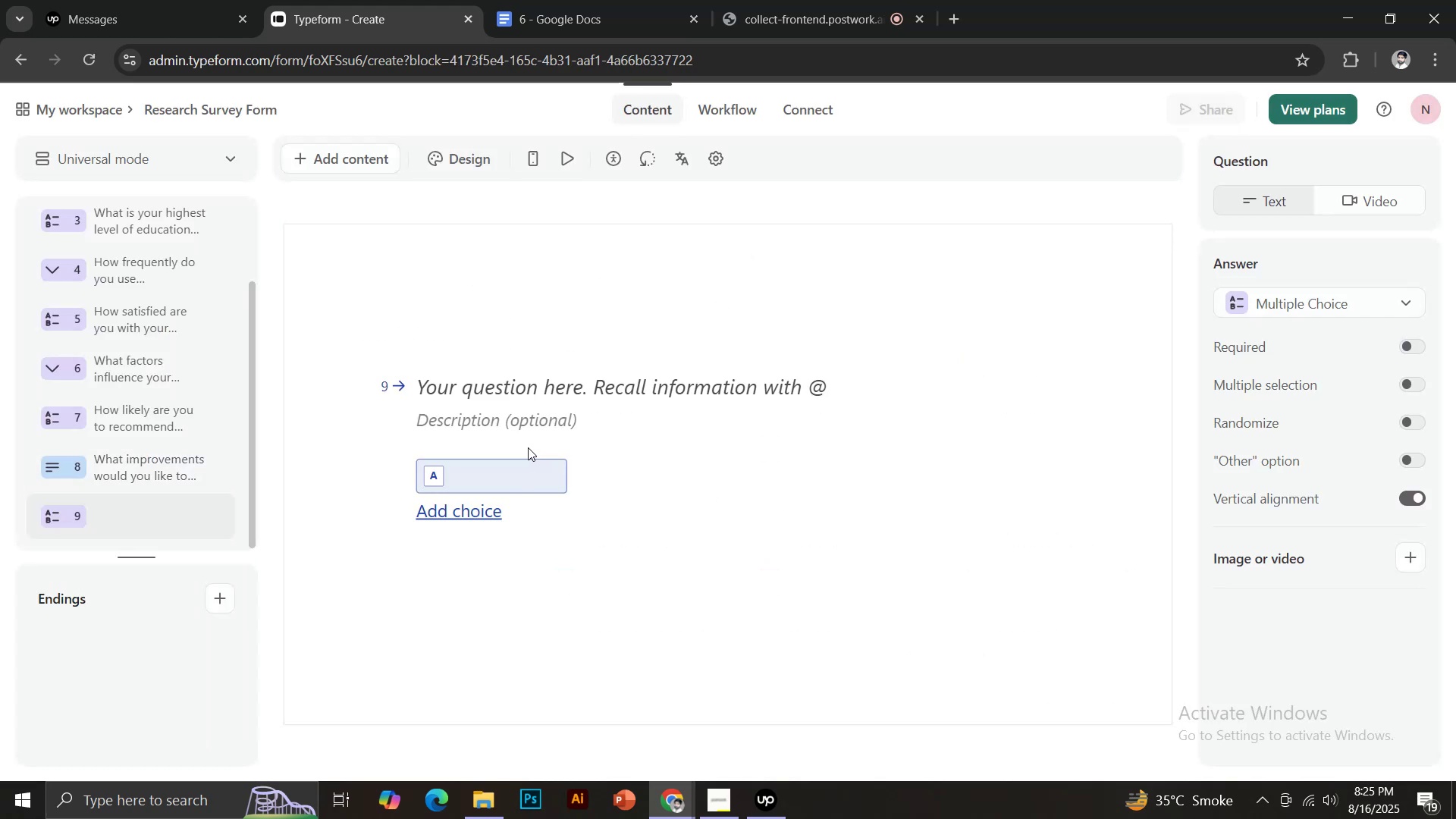 
left_click([512, 380])
 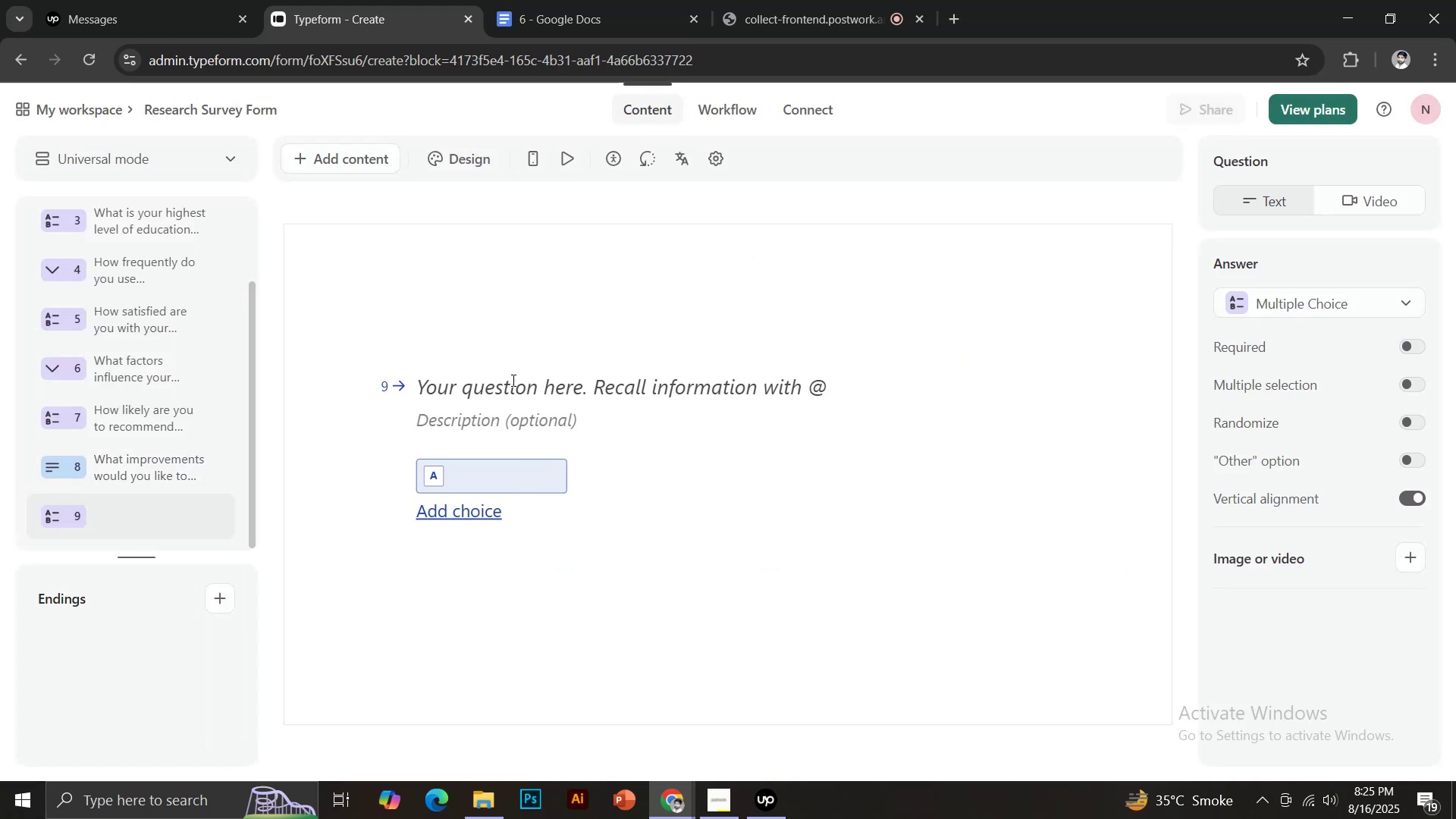 
key(Control+ControlLeft)
 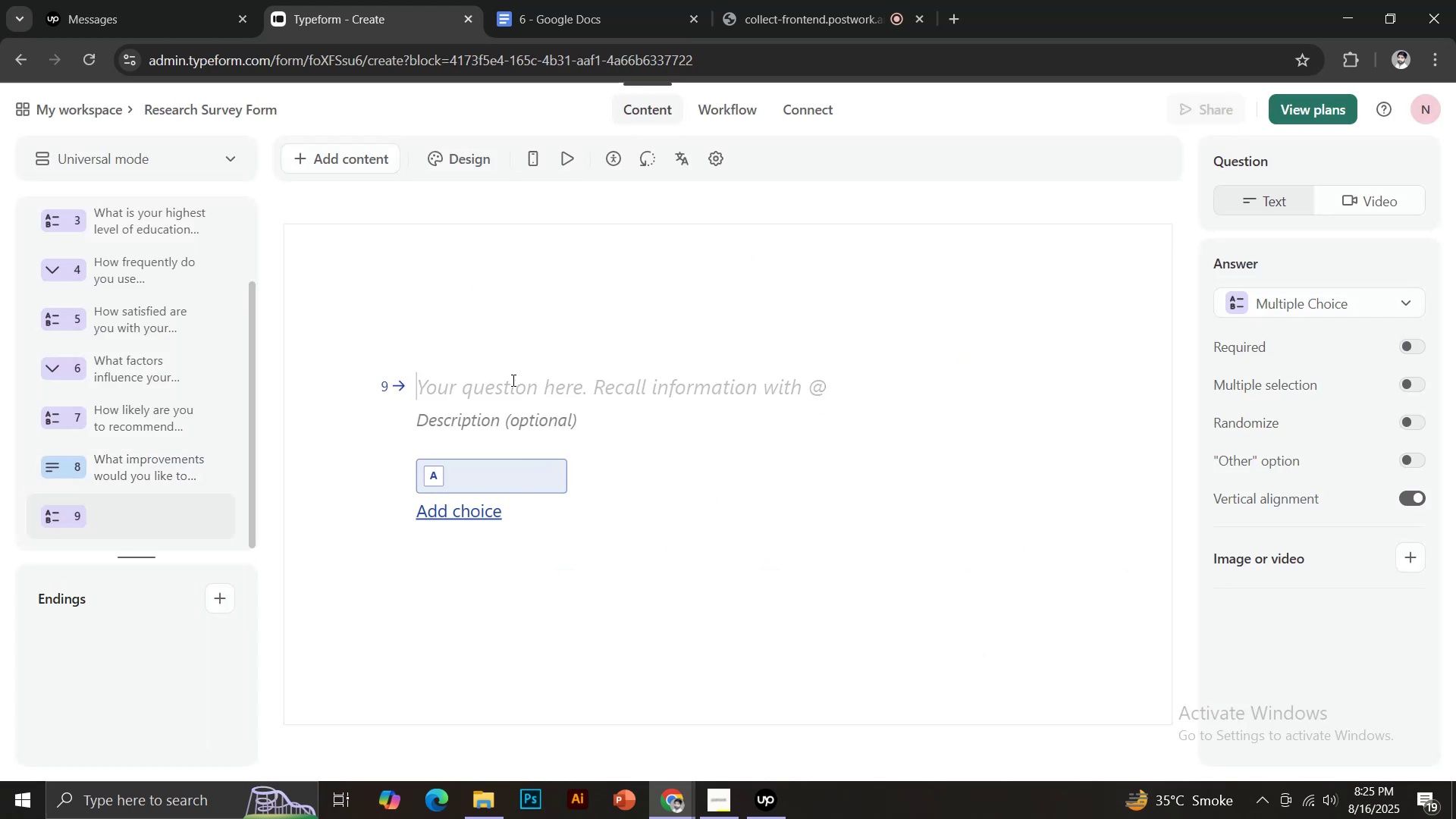 
key(Control+A)
 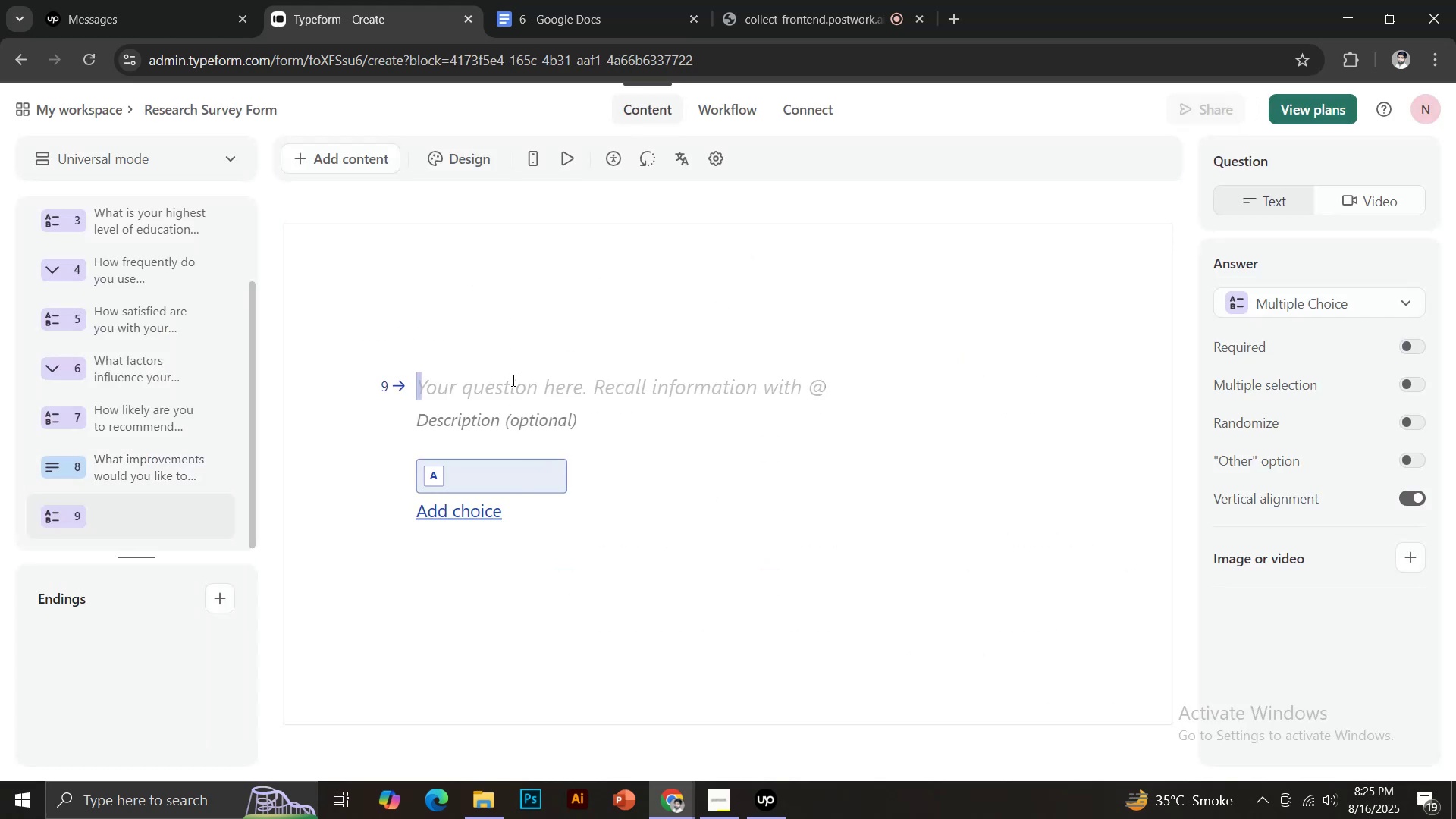 
key(Control+V)
 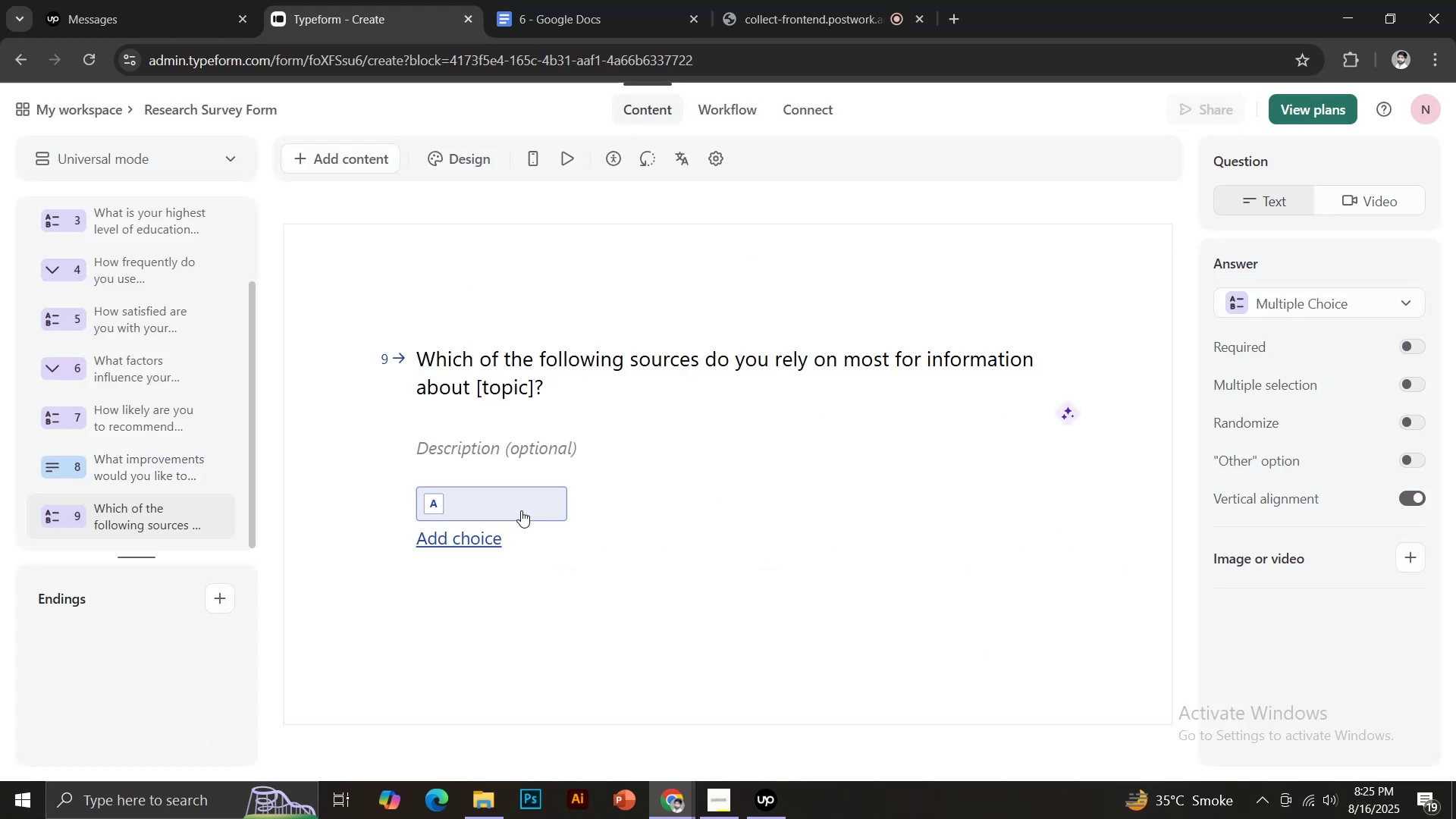 
left_click([500, 510])
 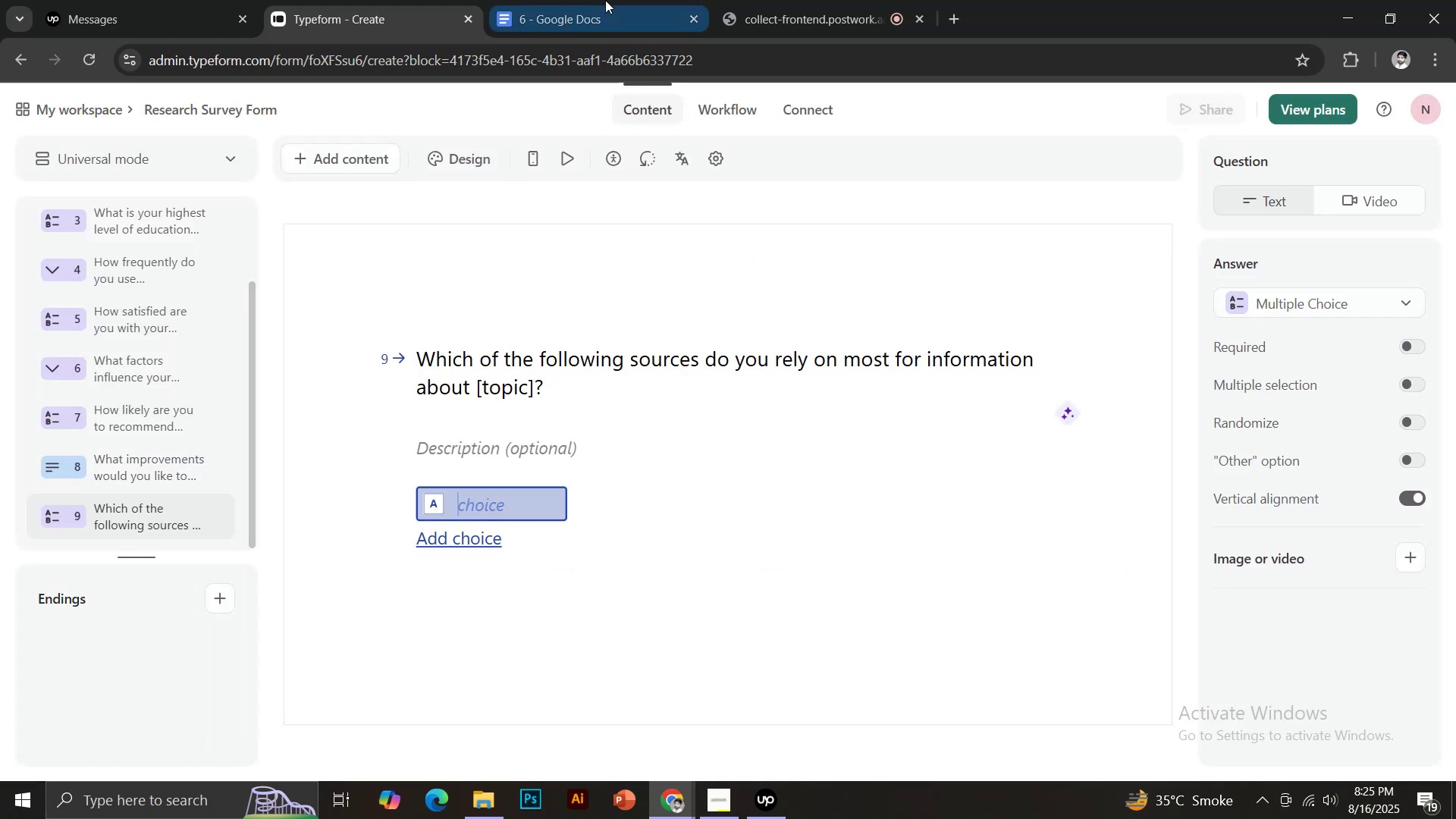 
left_click([605, 0])
 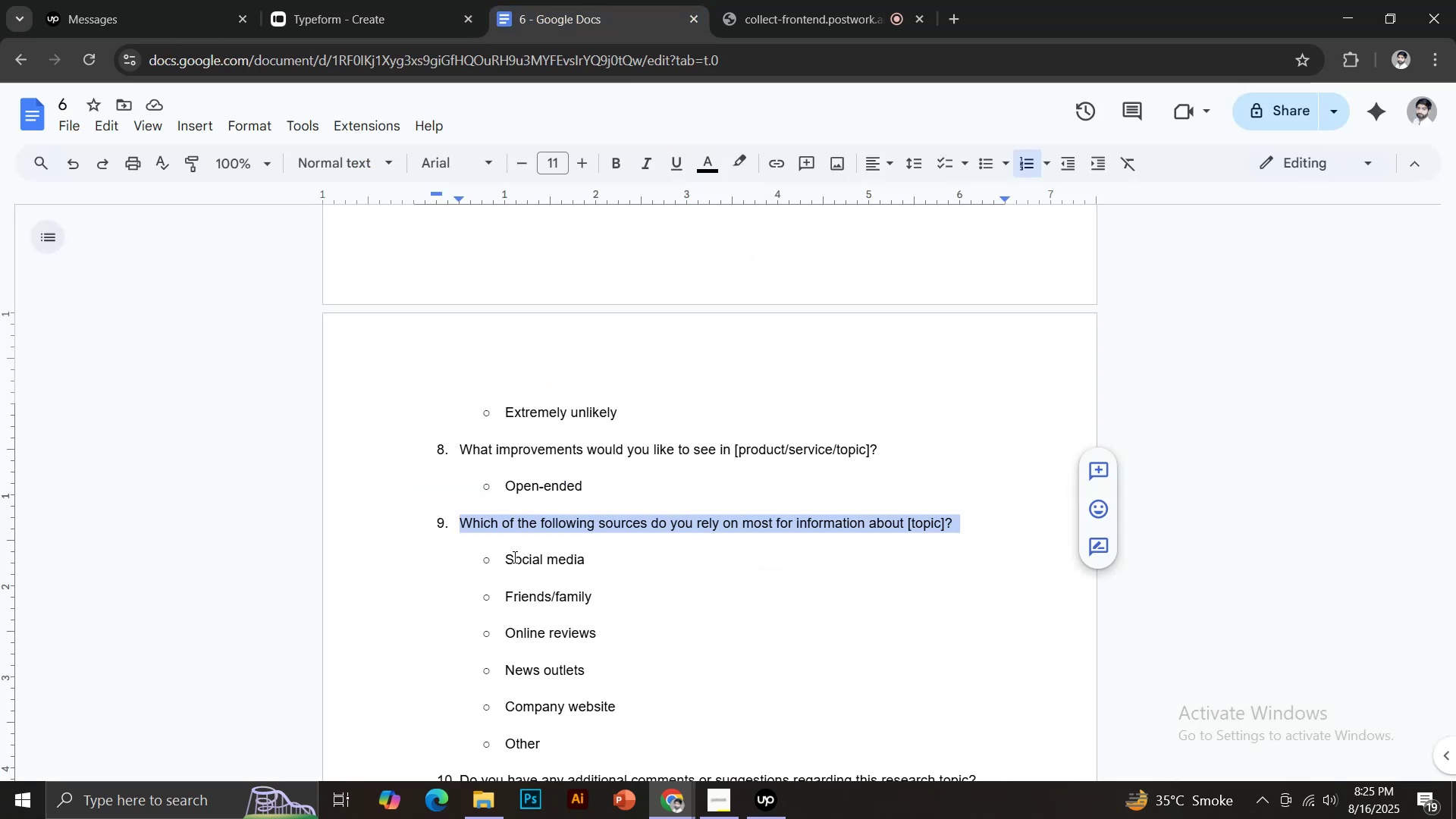 
key(Control+ControlLeft)
 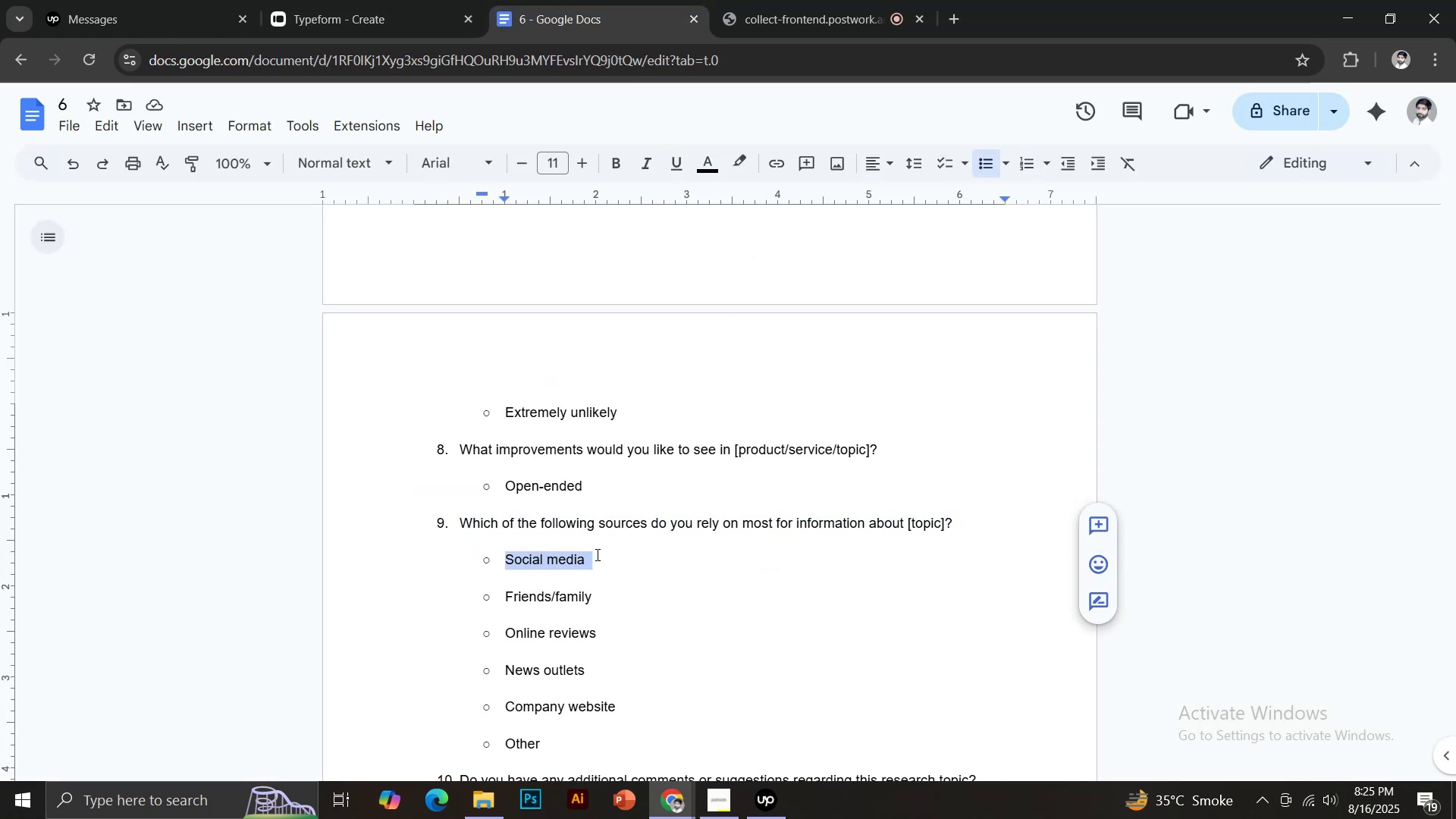 
key(Control+C)
 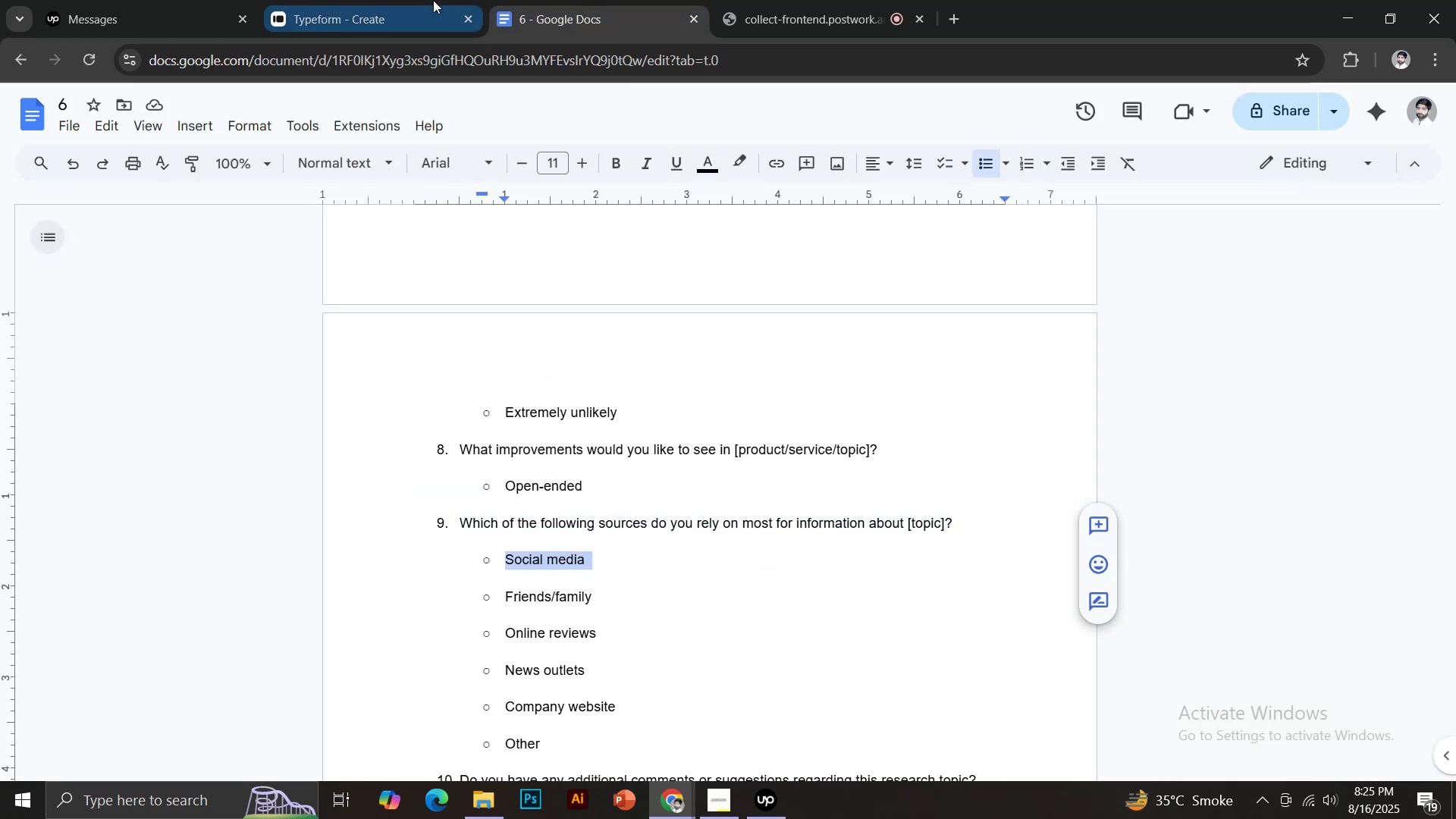 
left_click([433, 0])
 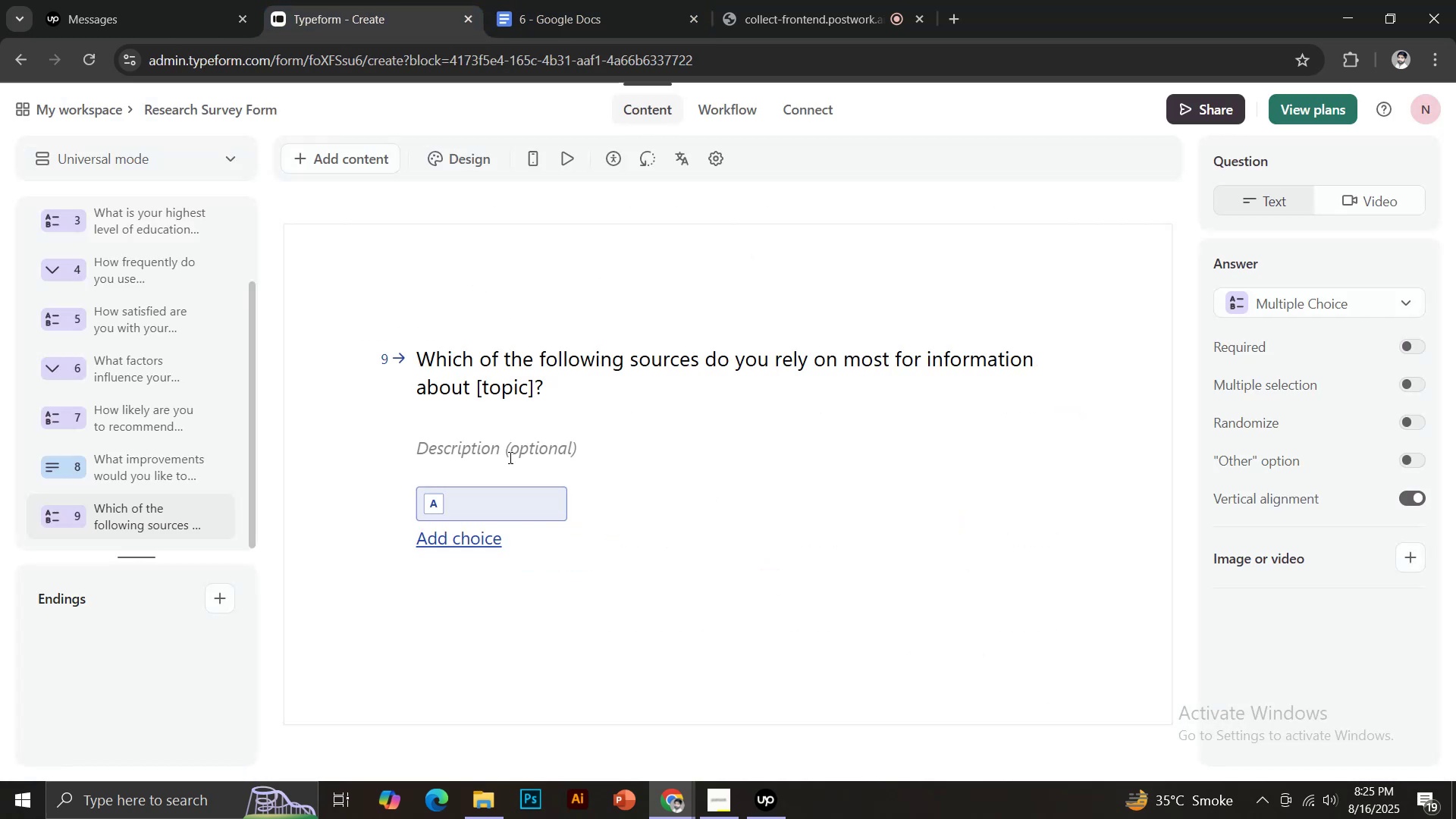 
key(Control+ControlLeft)
 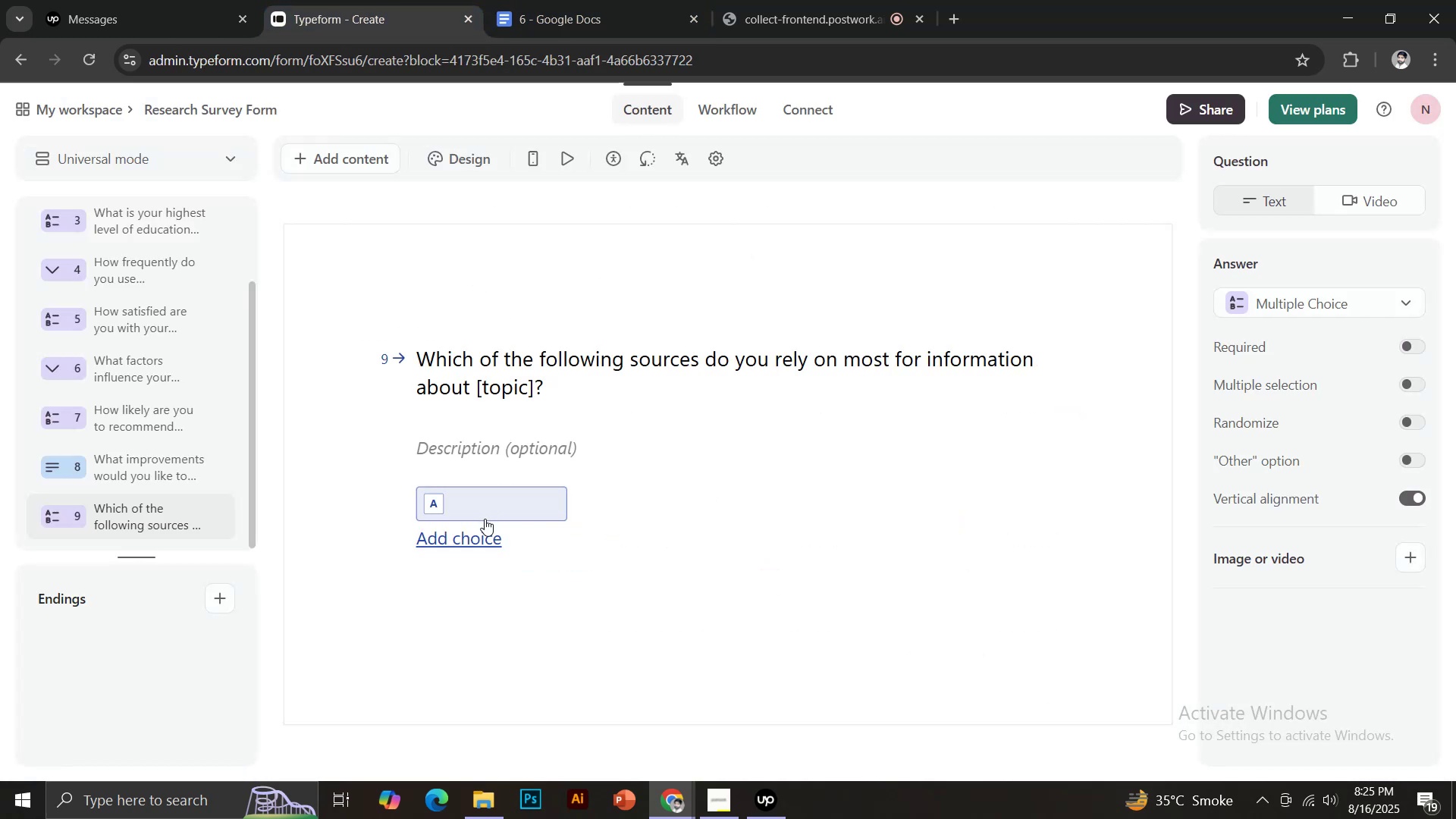 
left_click([485, 519])
 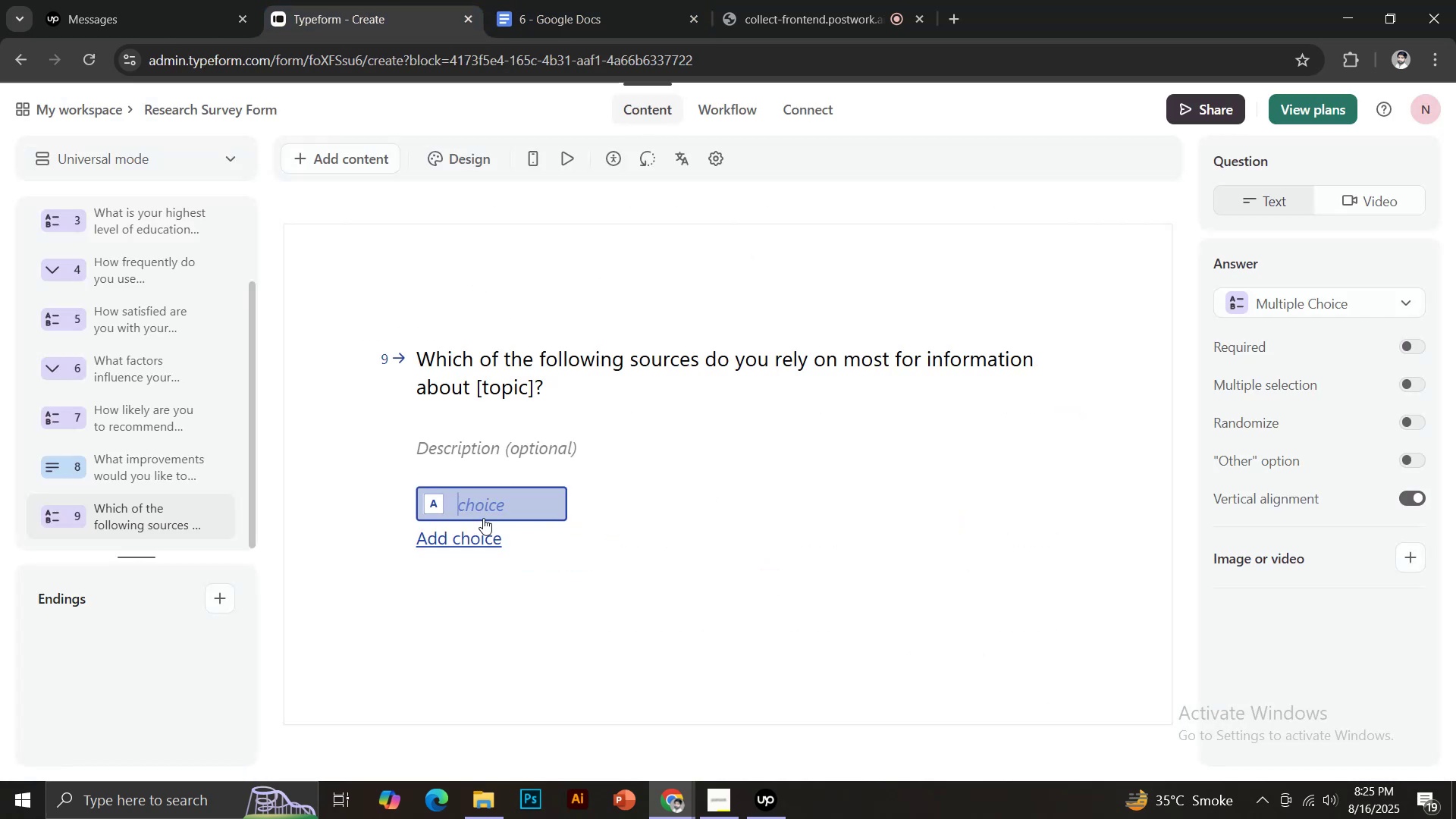 
key(Control+V)
 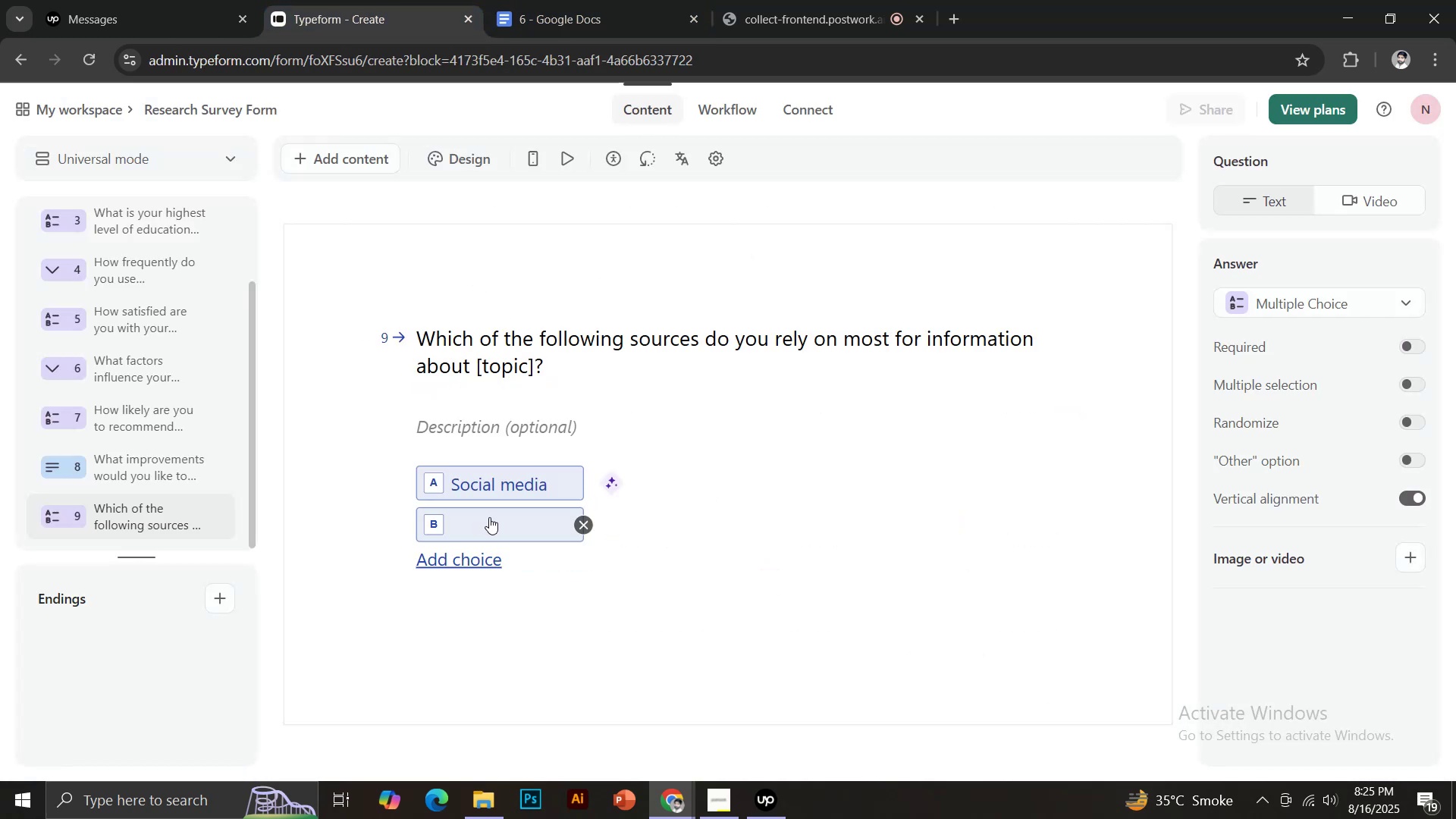 
left_click([489, 522])
 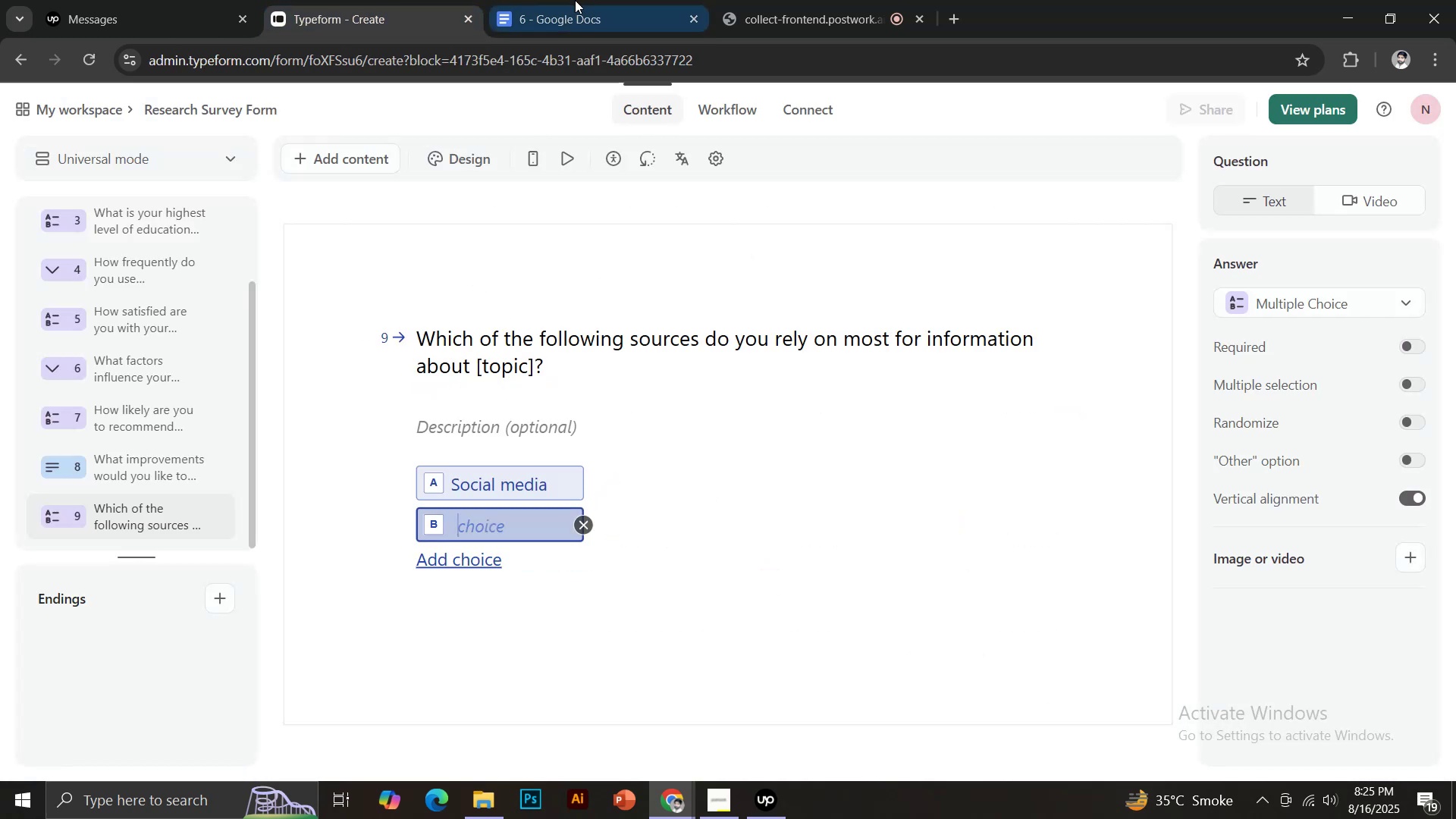 
left_click([575, 0])
 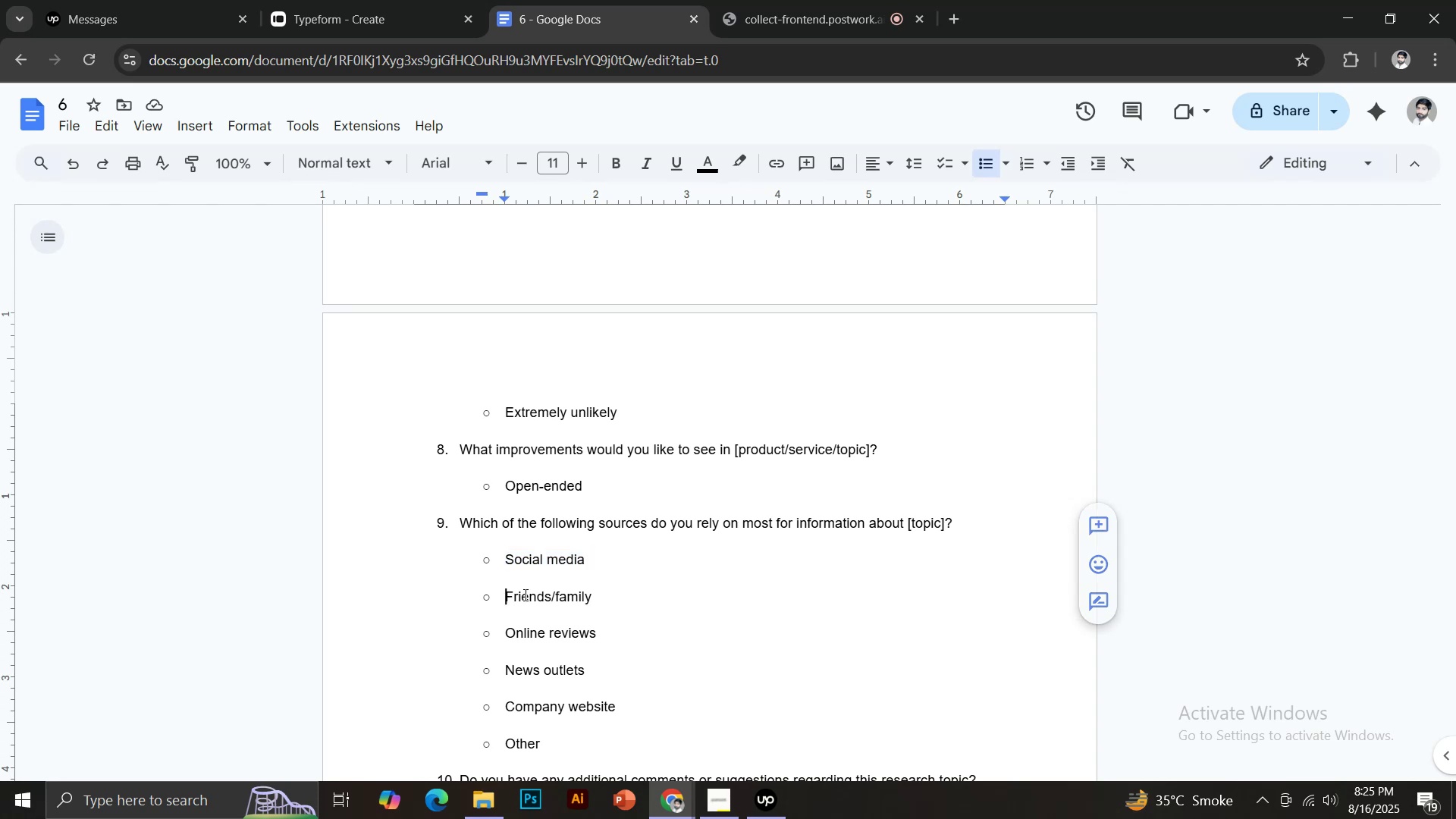 
key(Control+C)
 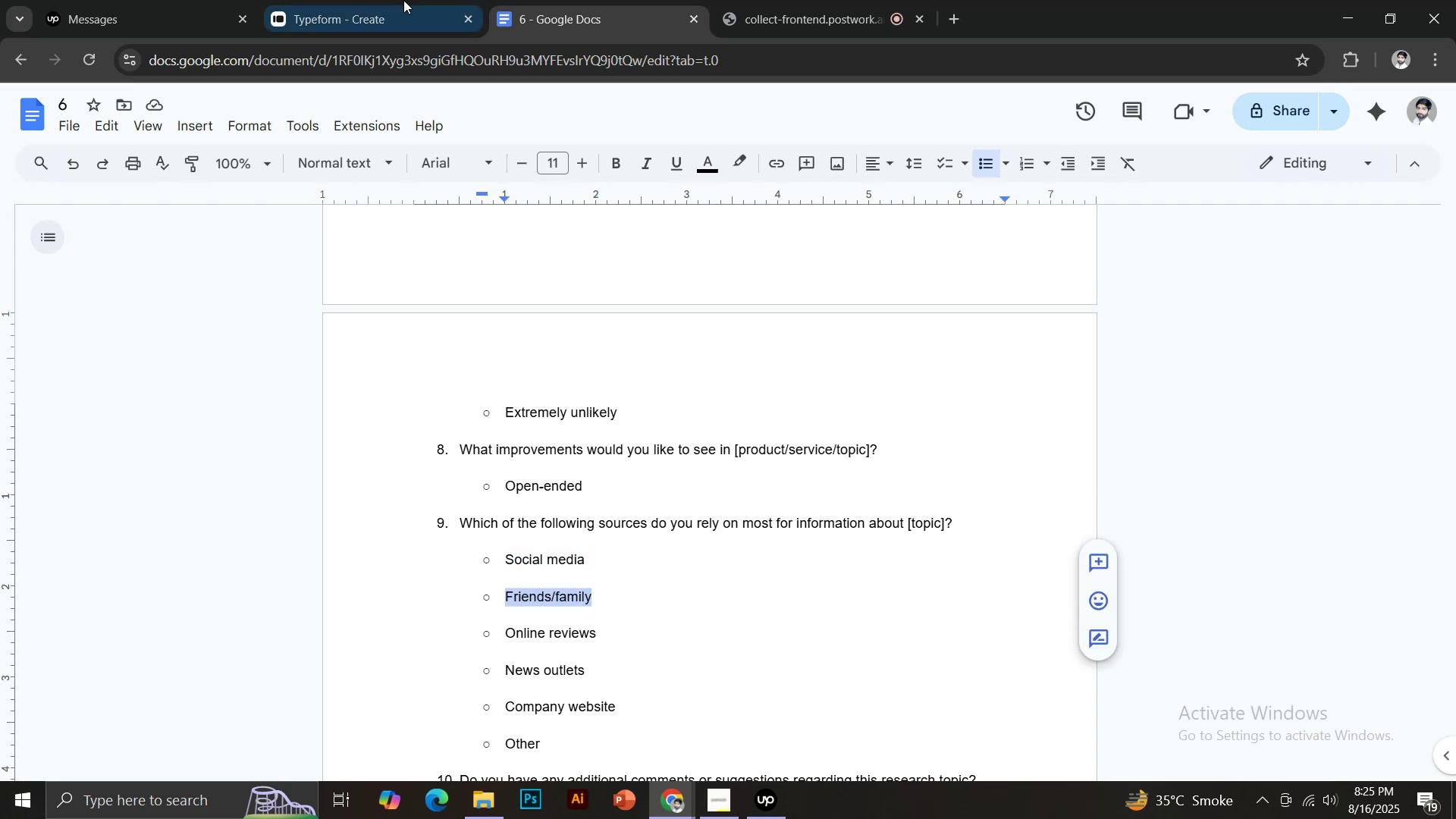 
left_click([403, 0])
 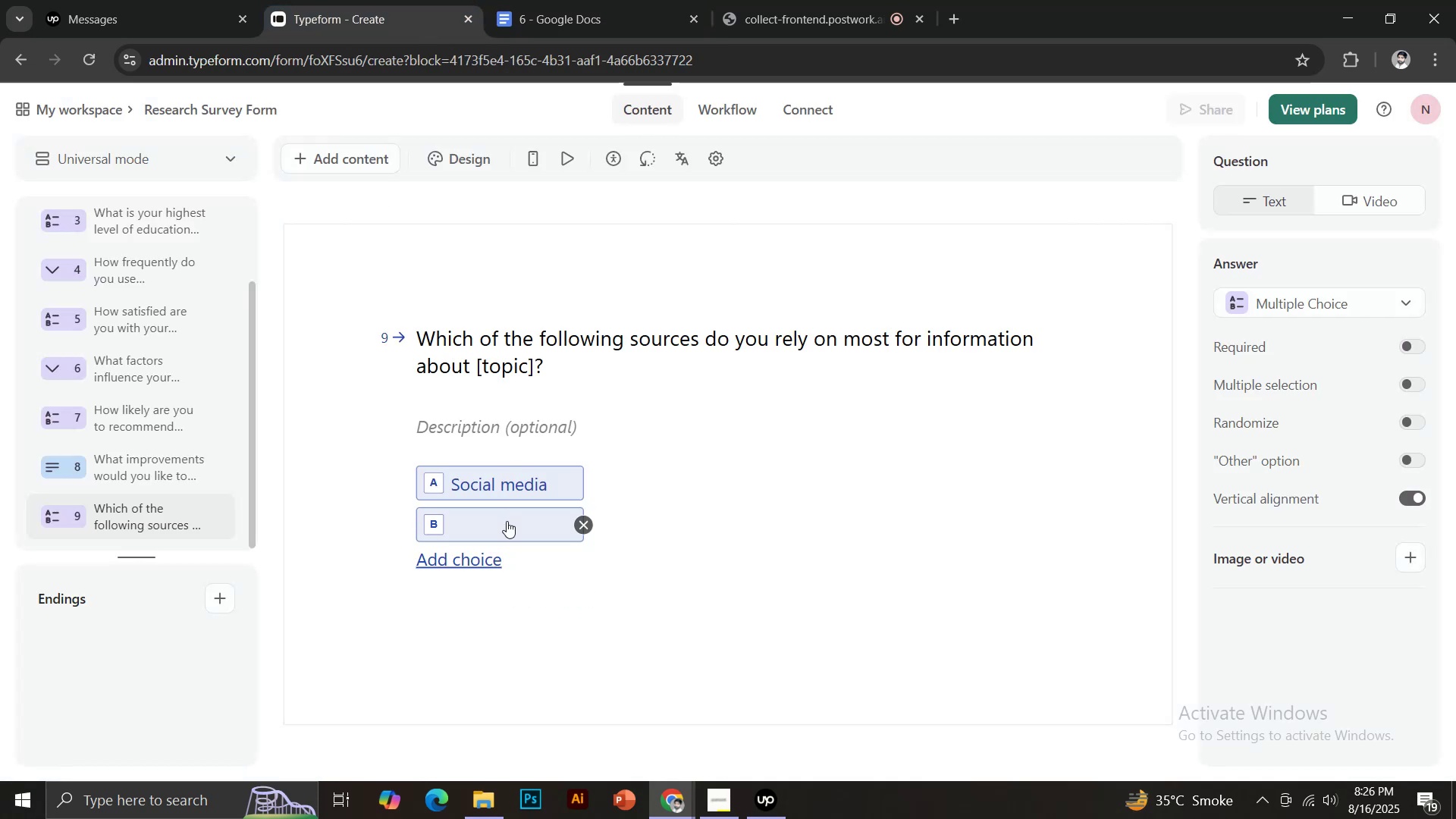 
left_click([507, 521])
 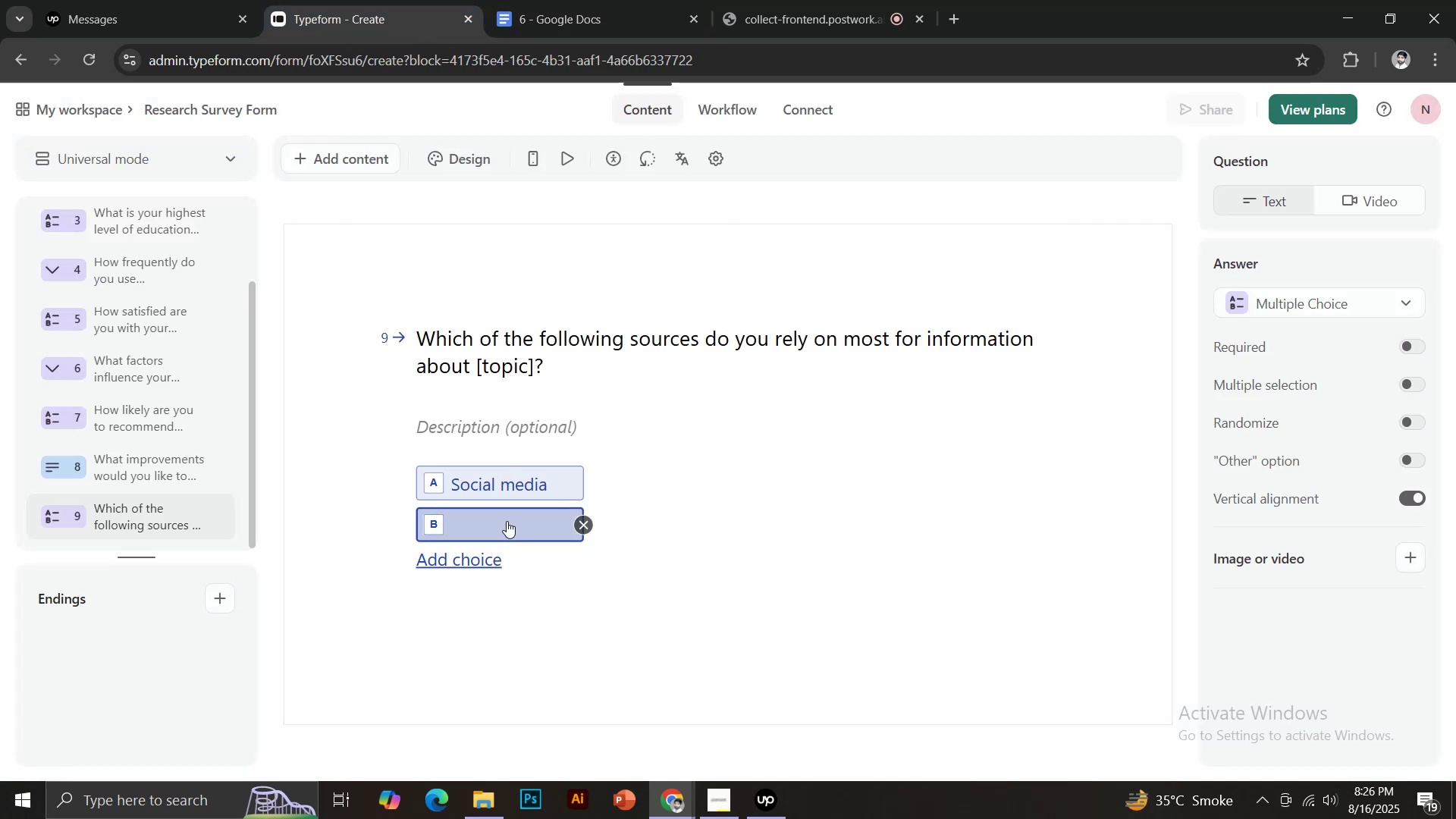 
key(Control+V)
 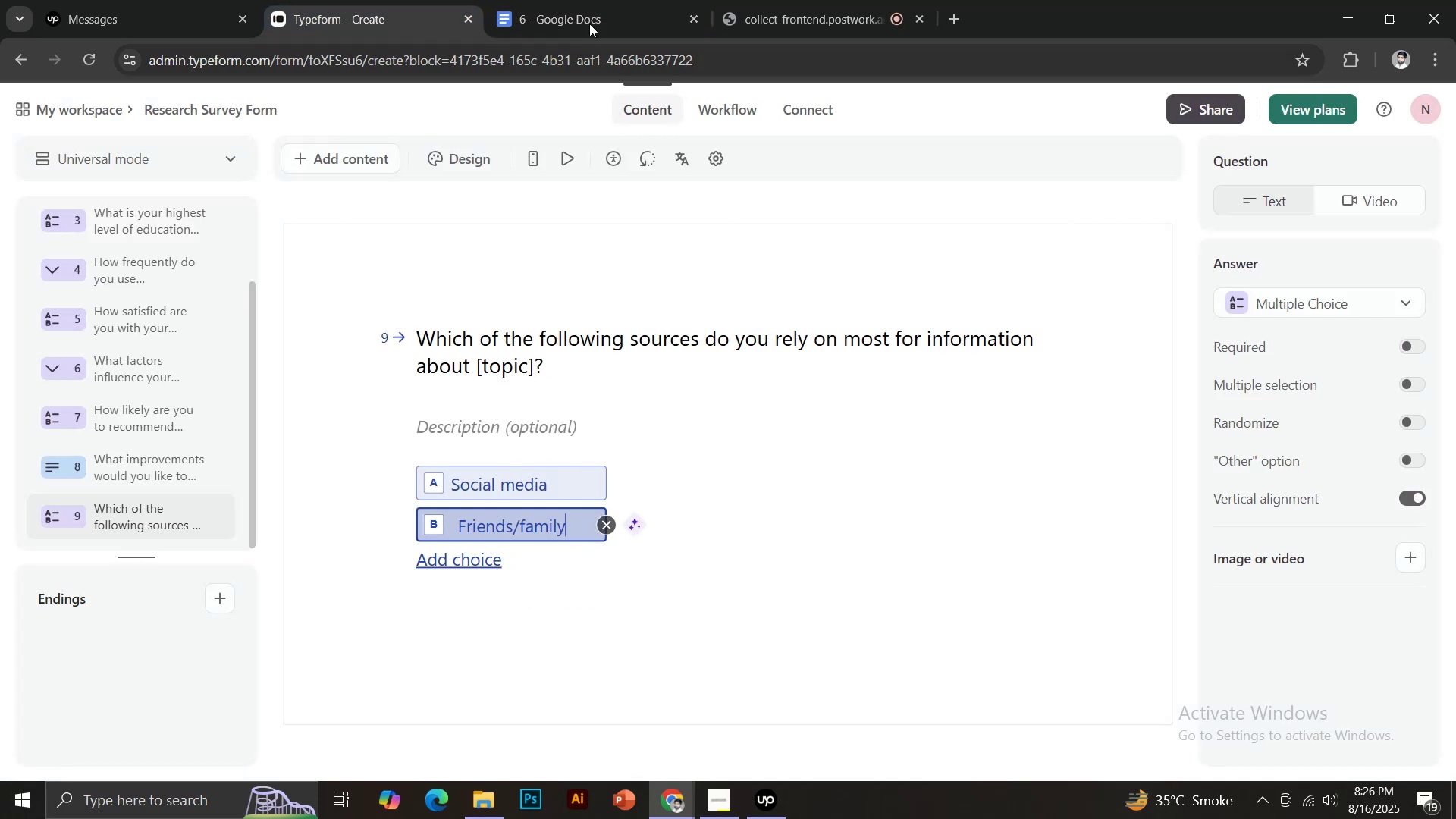 
left_click([573, 0])
 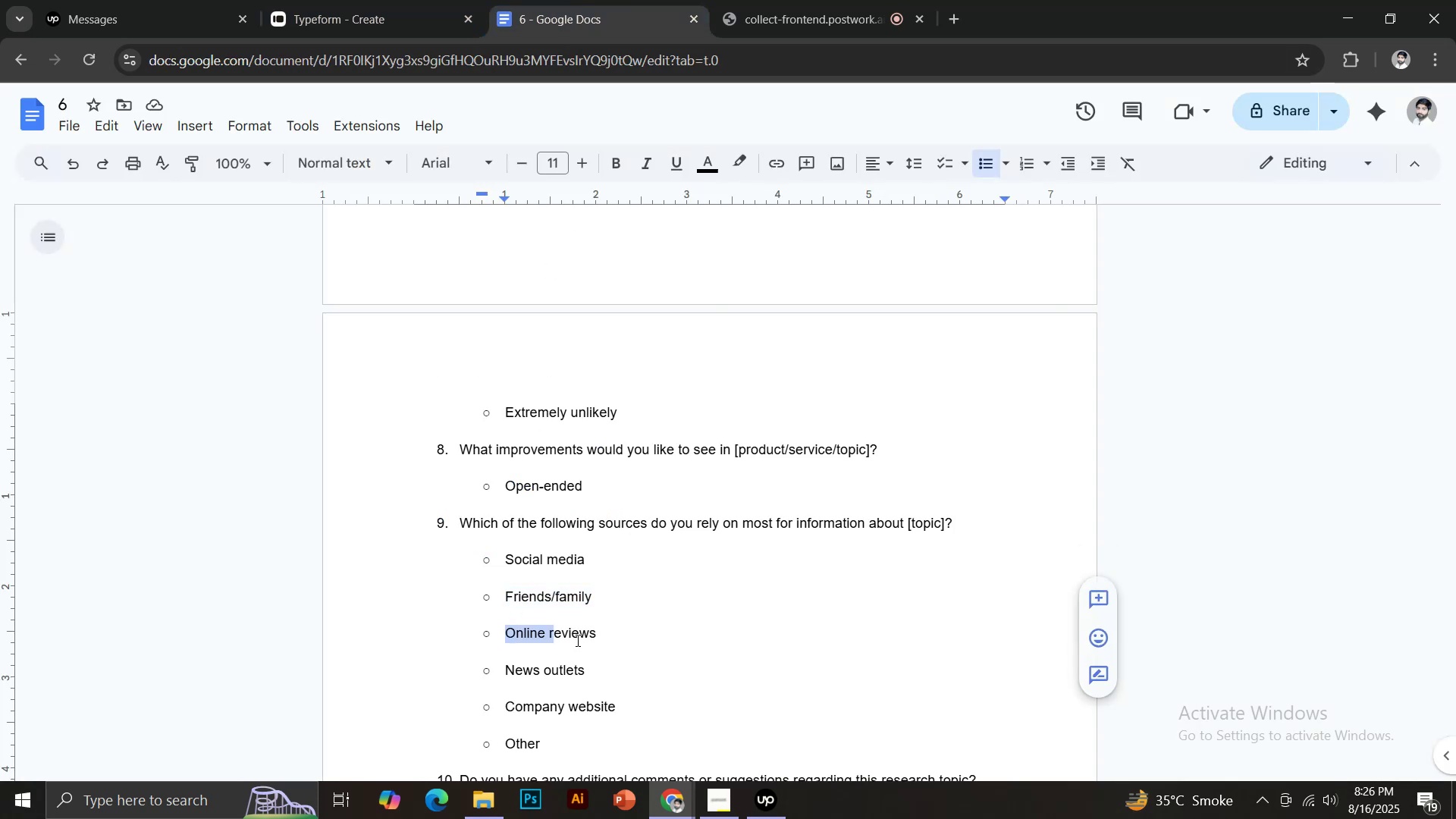 
key(Control+C)
 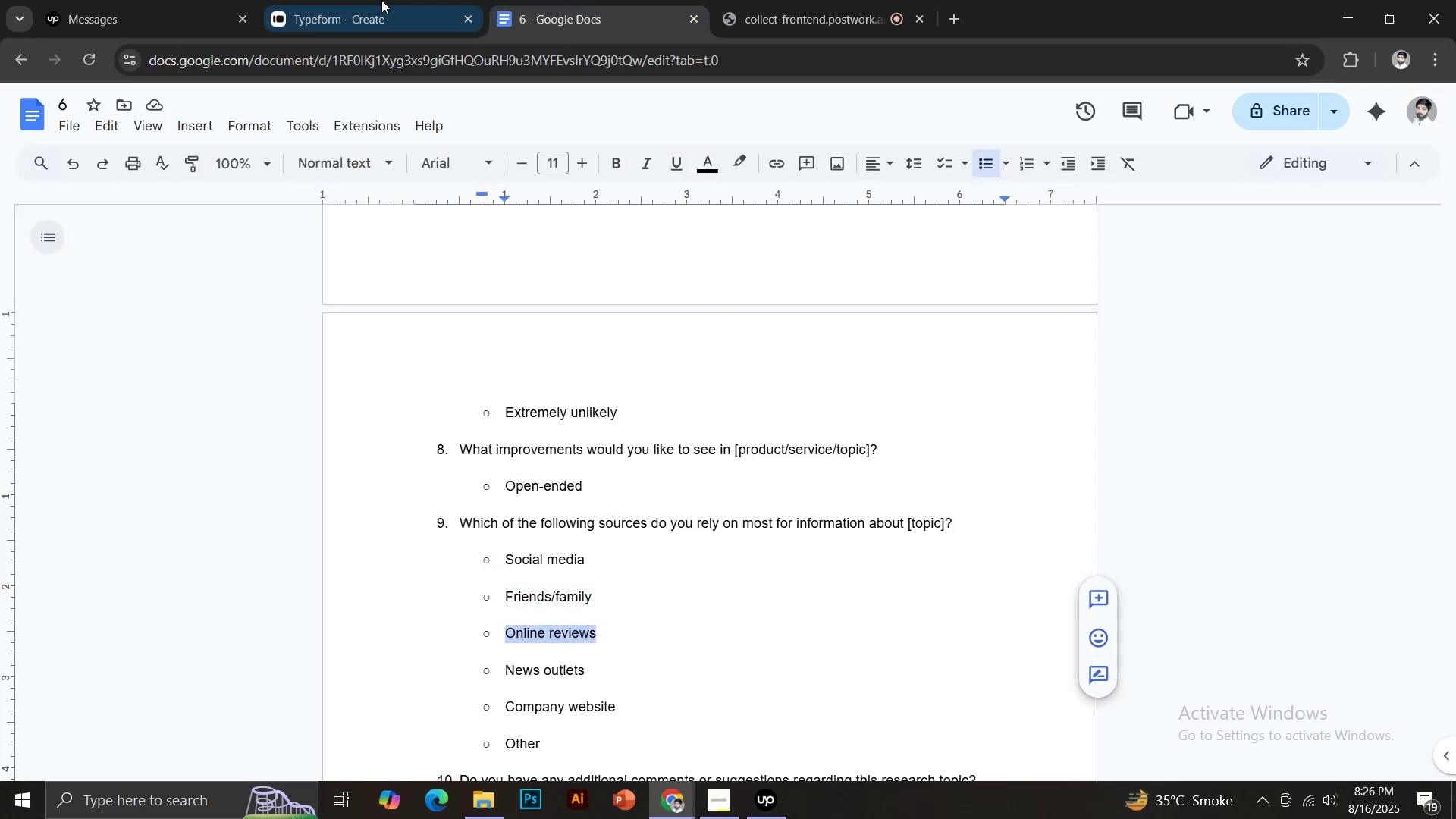 
left_click([381, 0])
 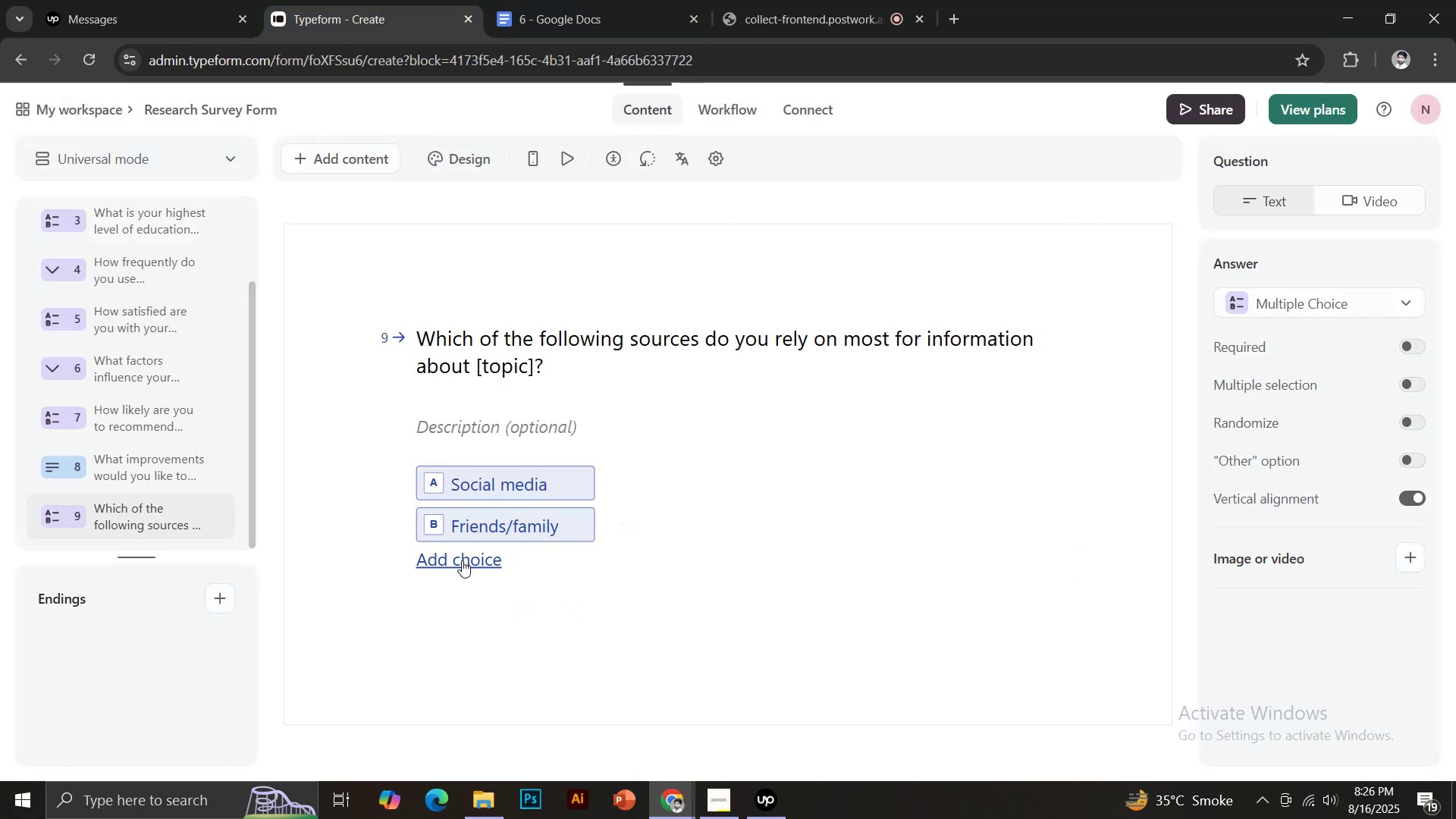 
left_click([461, 561])
 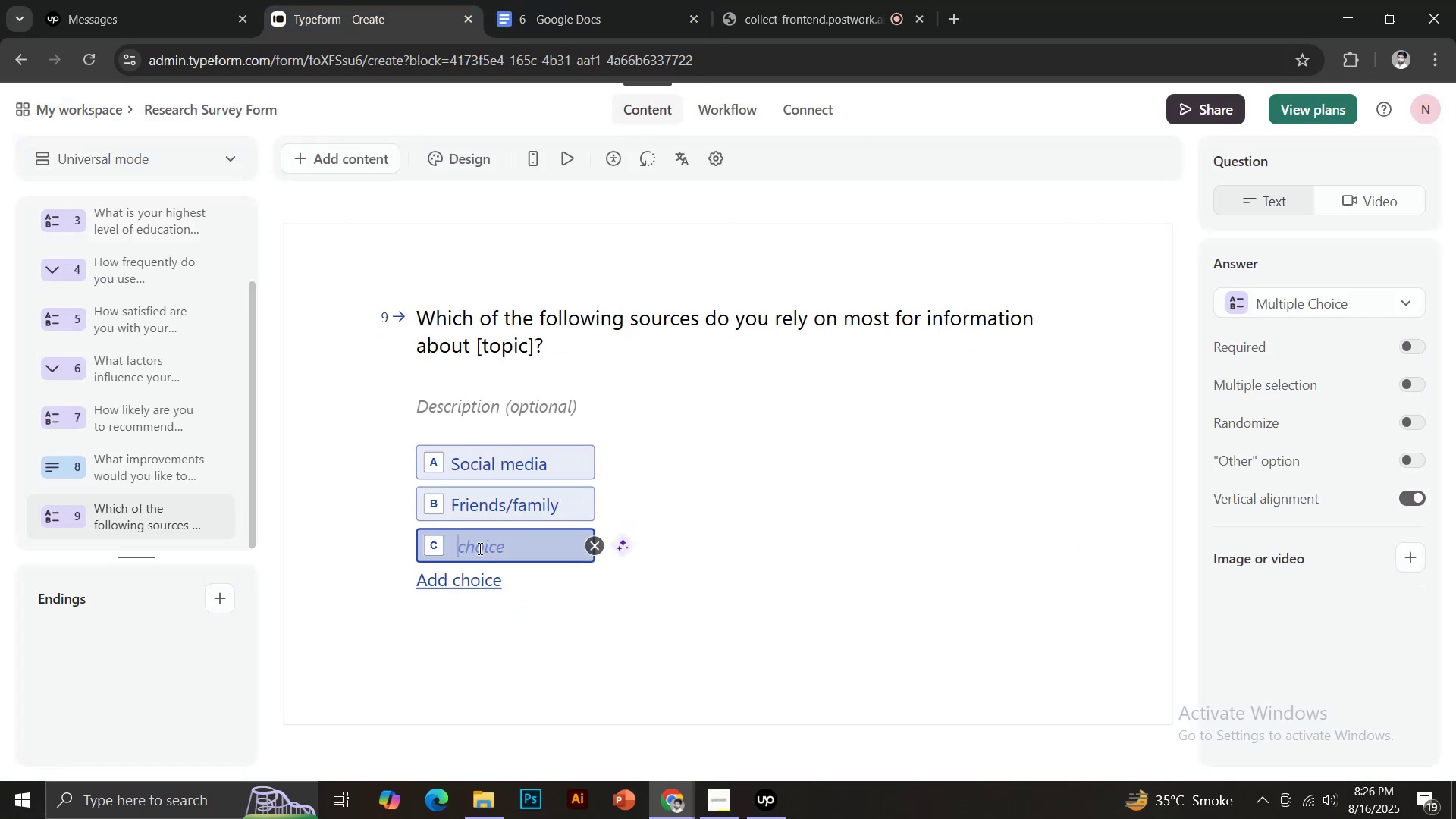 
left_click([479, 548])
 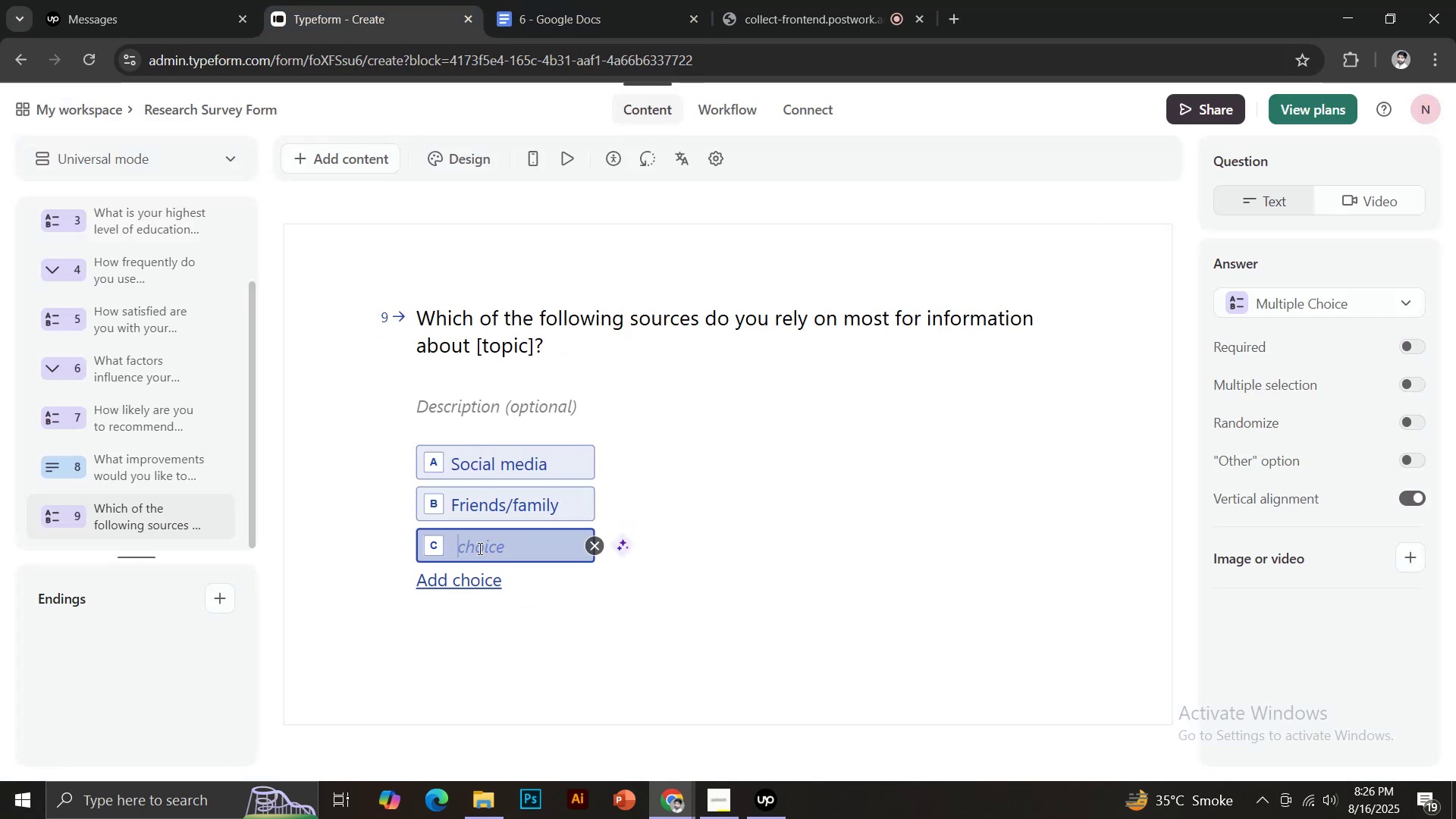 
key(Control+V)
 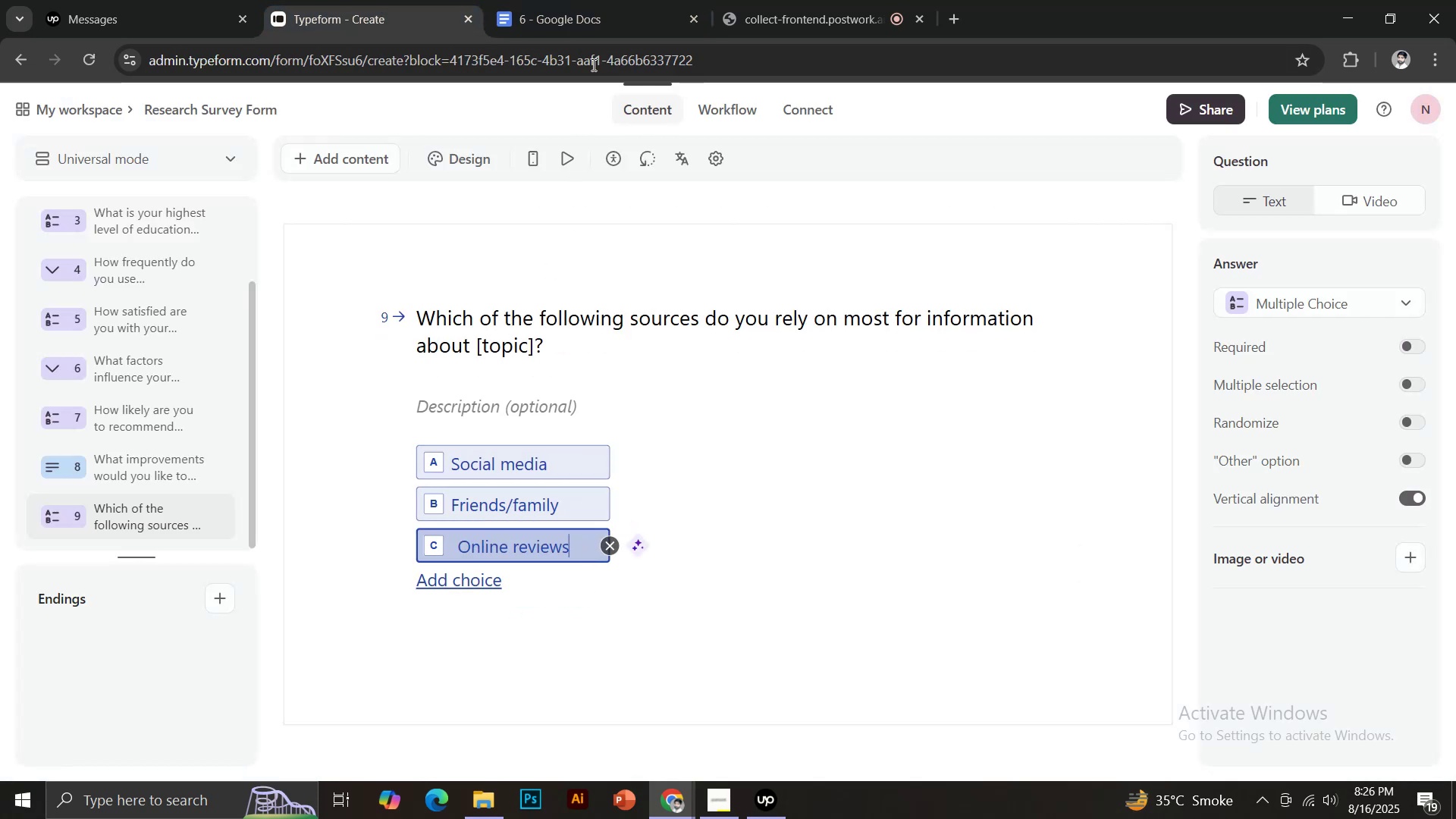 
left_click([607, 0])
 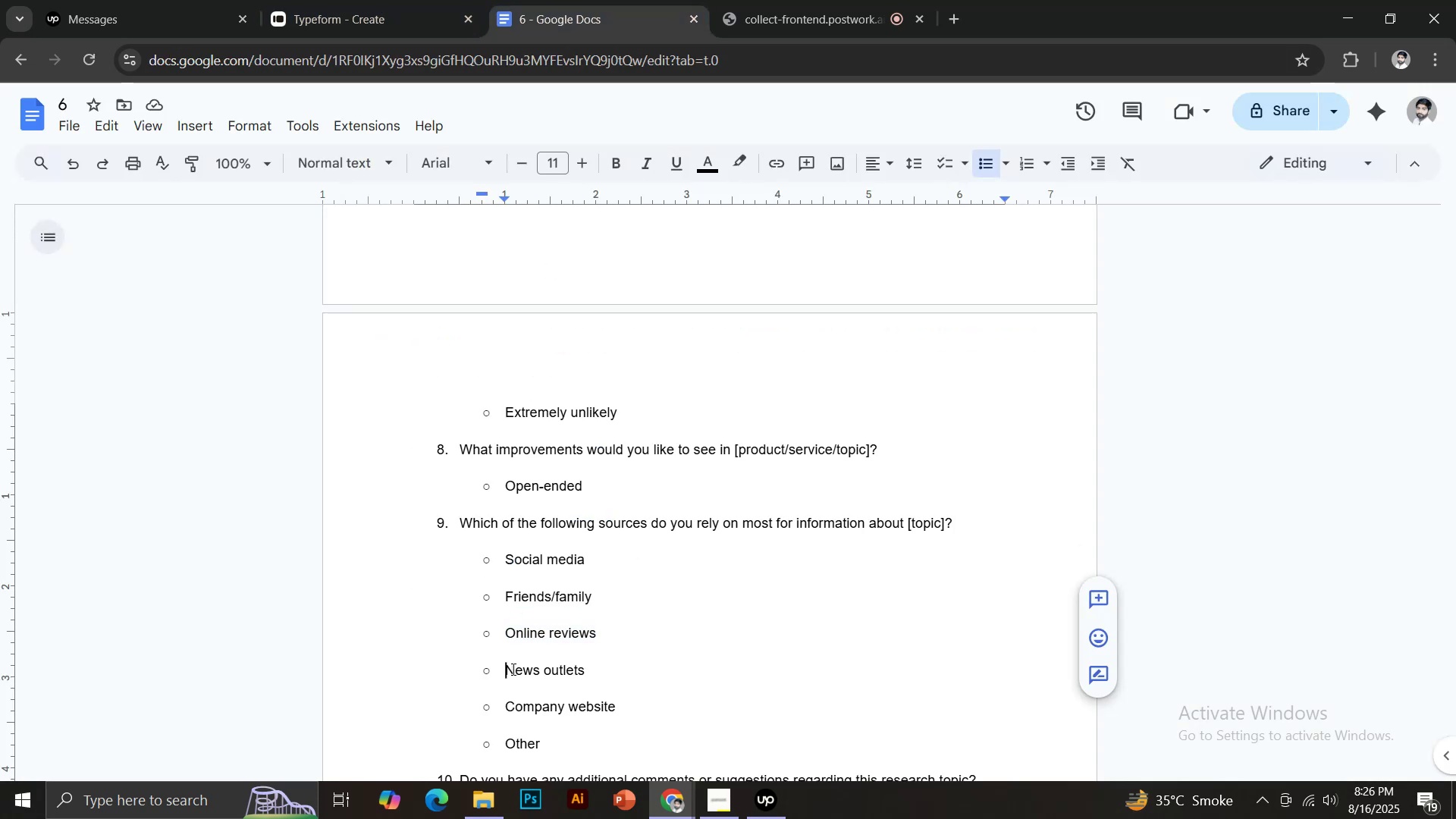 
key(Control+ControlLeft)
 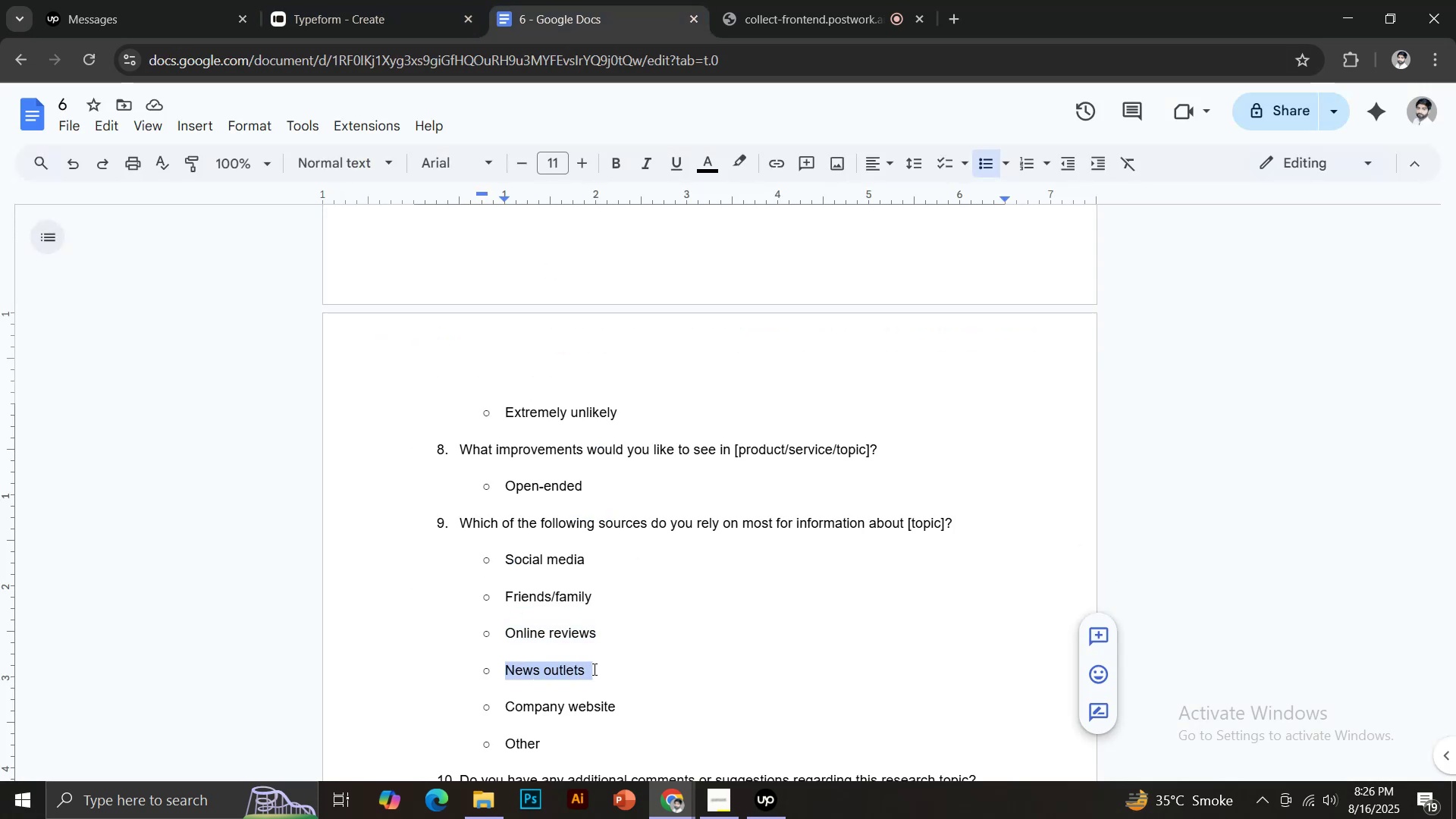 
key(Control+C)
 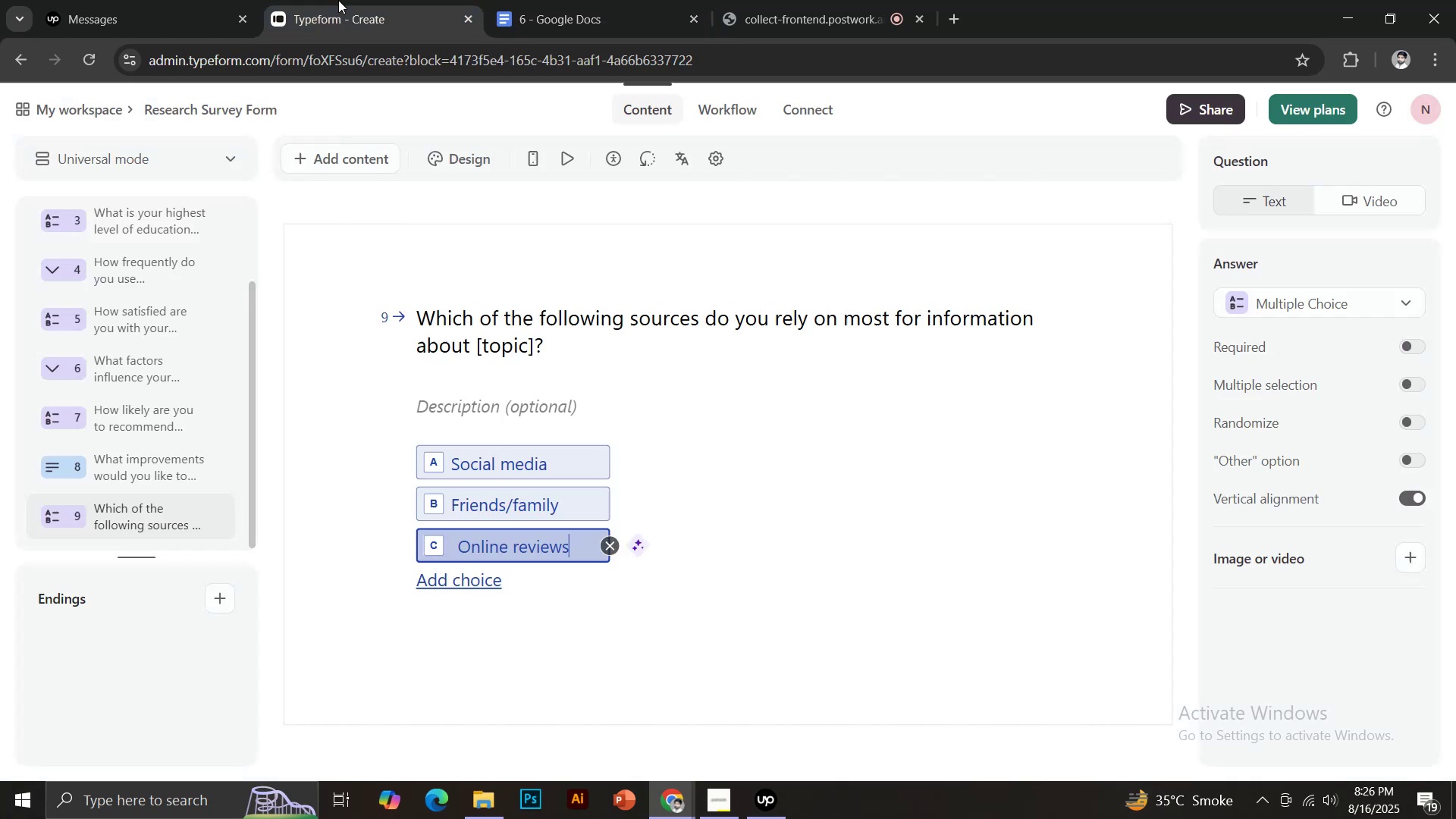 
left_click([338, 0])
 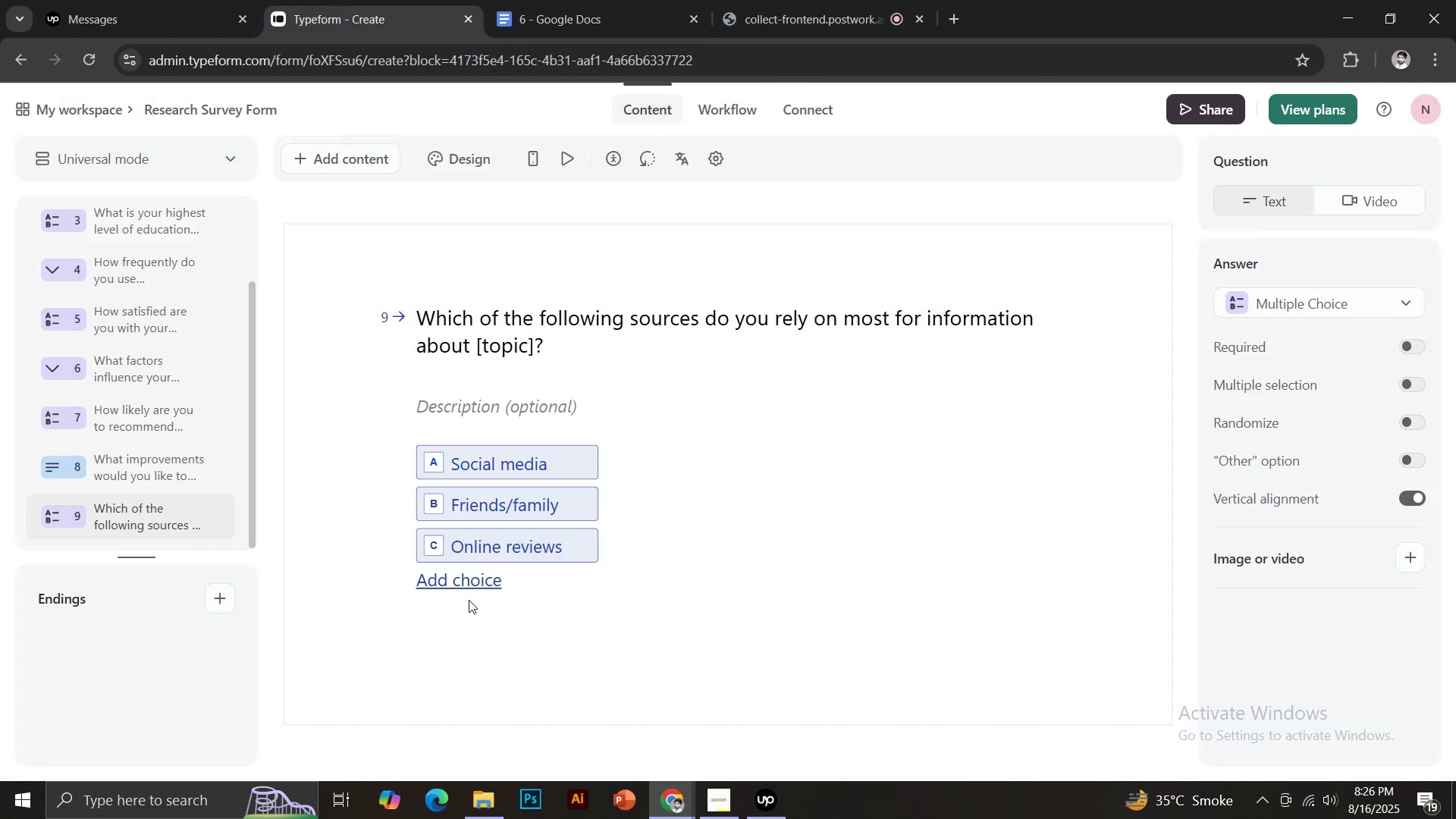 
double_click([472, 580])
 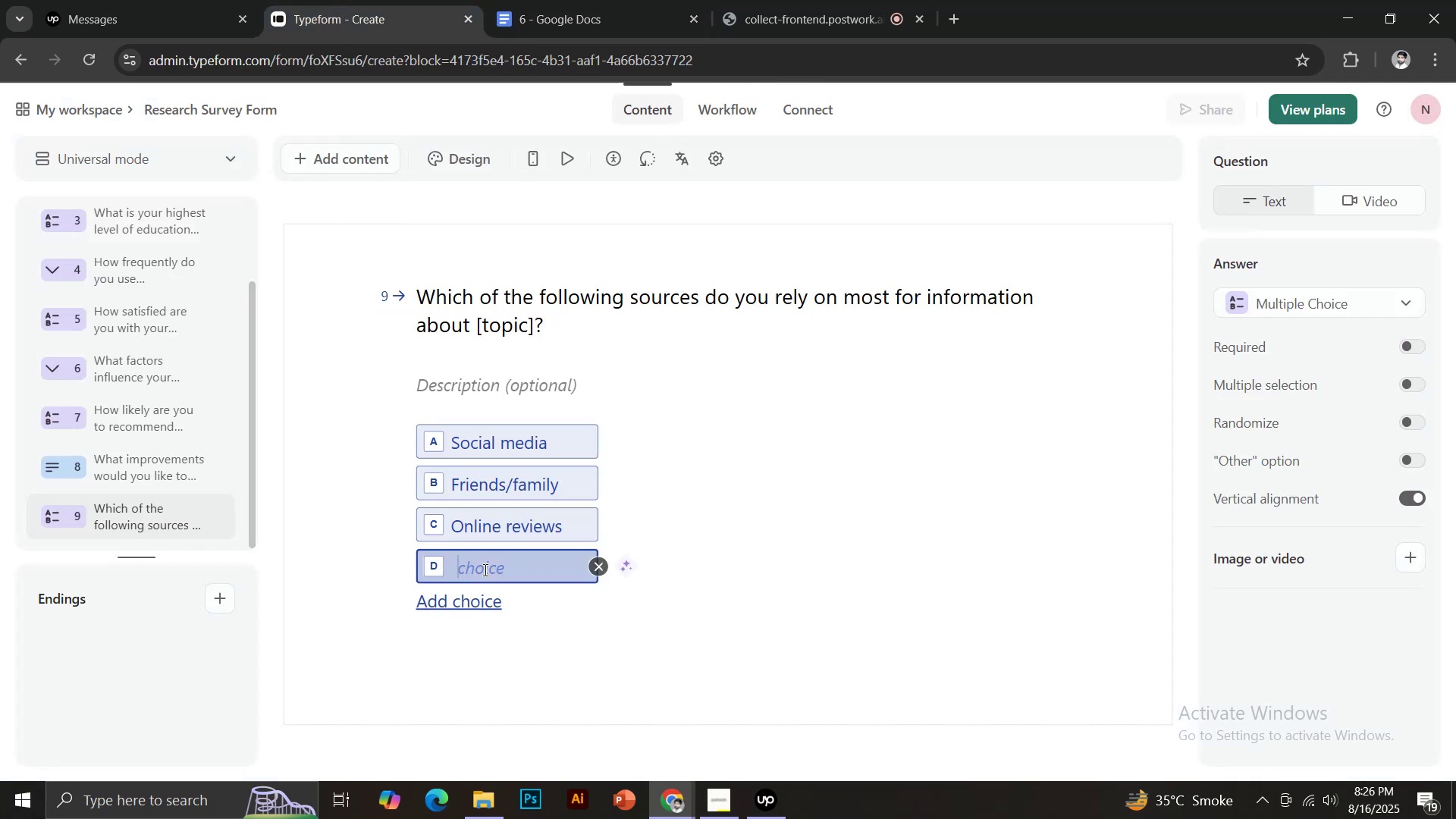 
key(Control+V)
 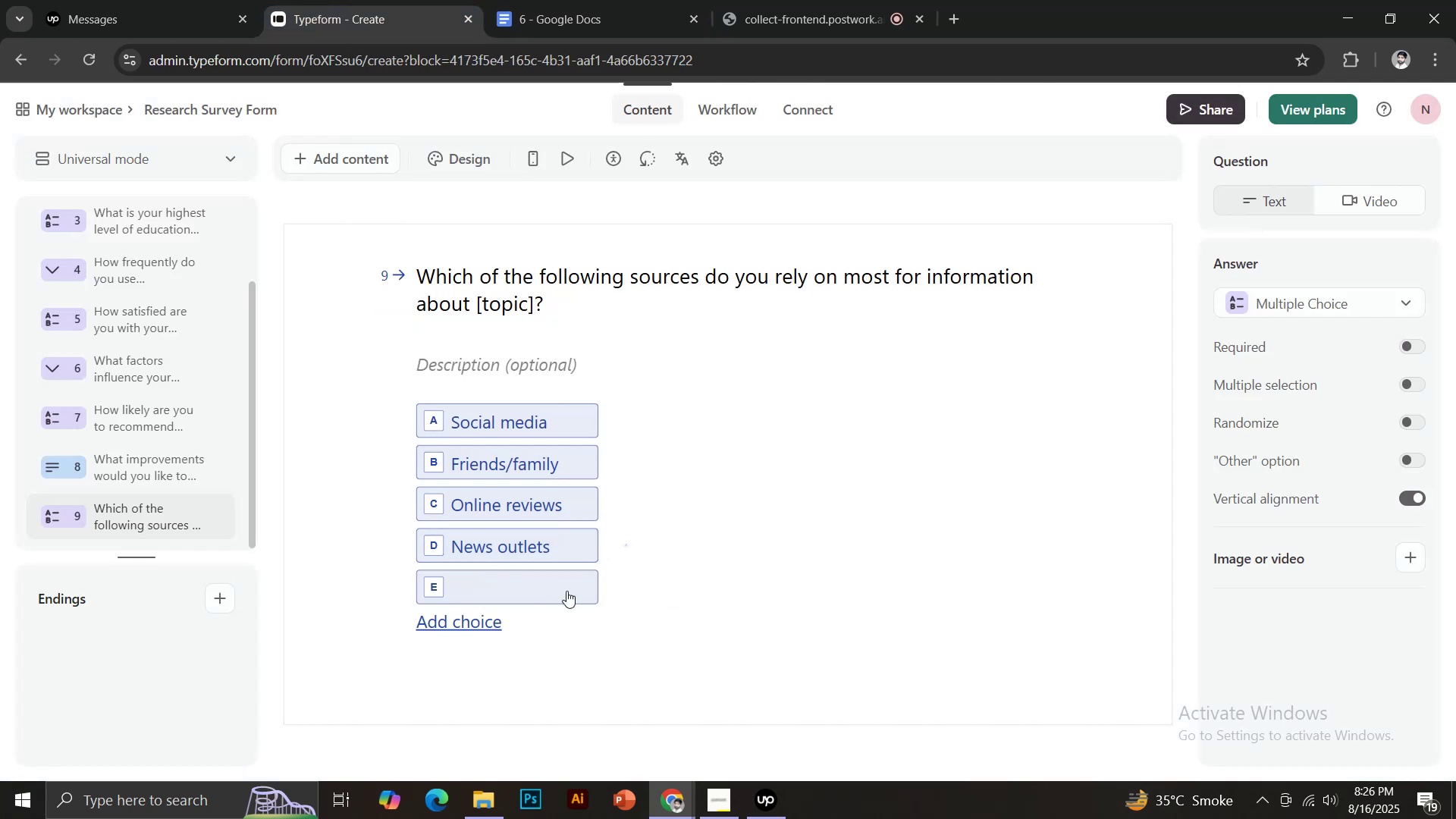 
left_click([519, 591])
 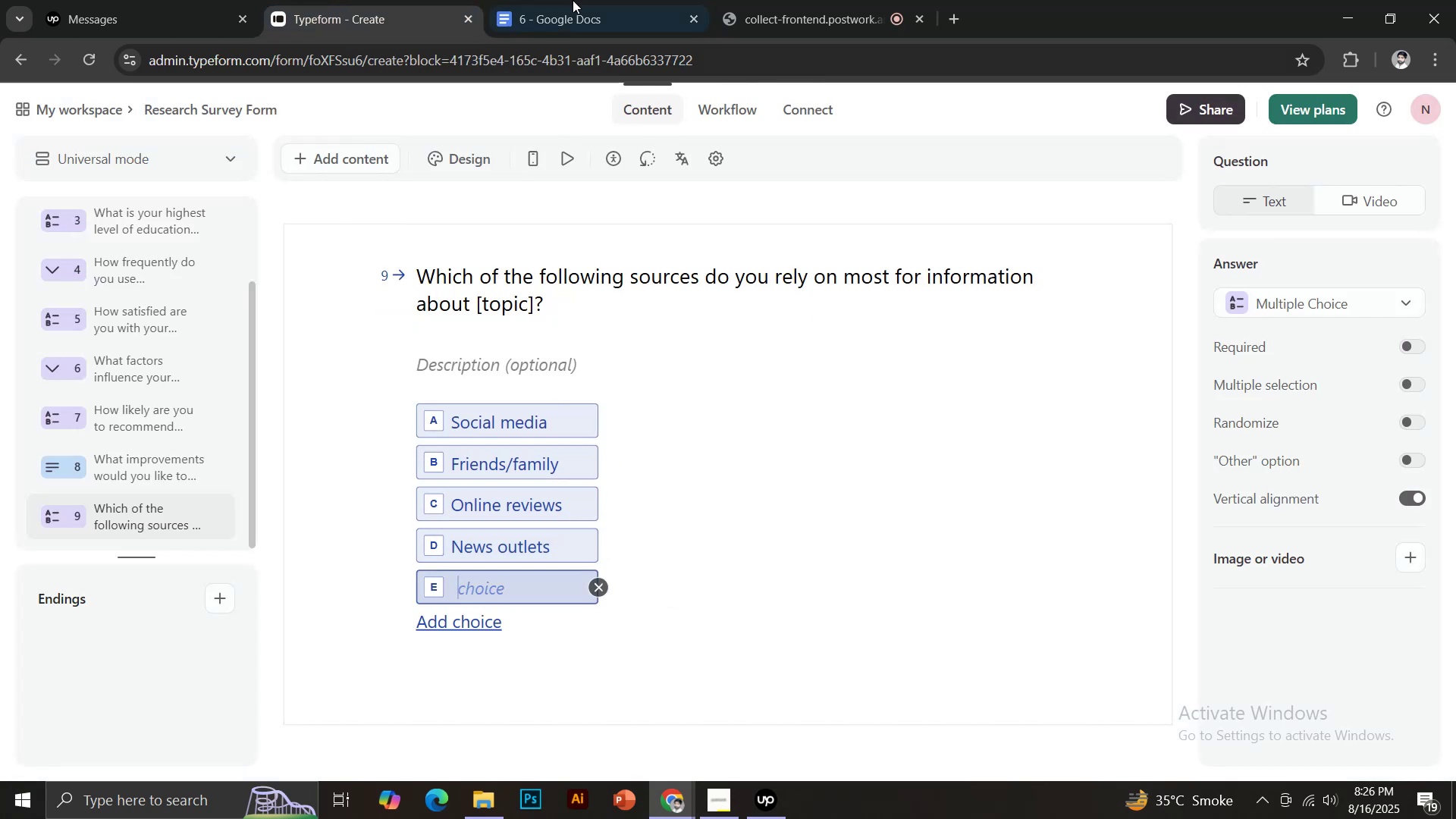 
left_click([573, 0])
 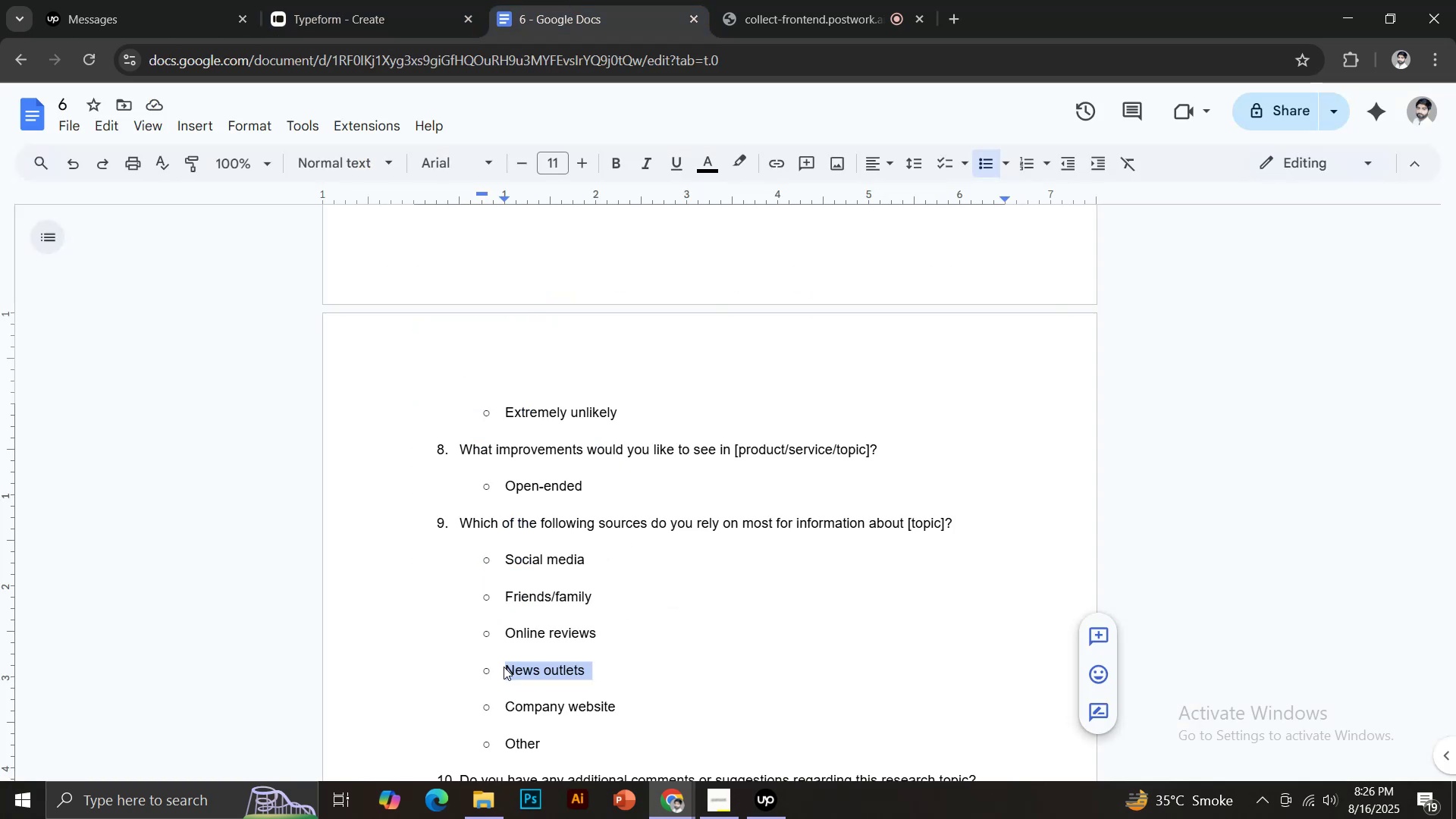 
scroll: coordinate [505, 683], scroll_direction: down, amount: 2.0
 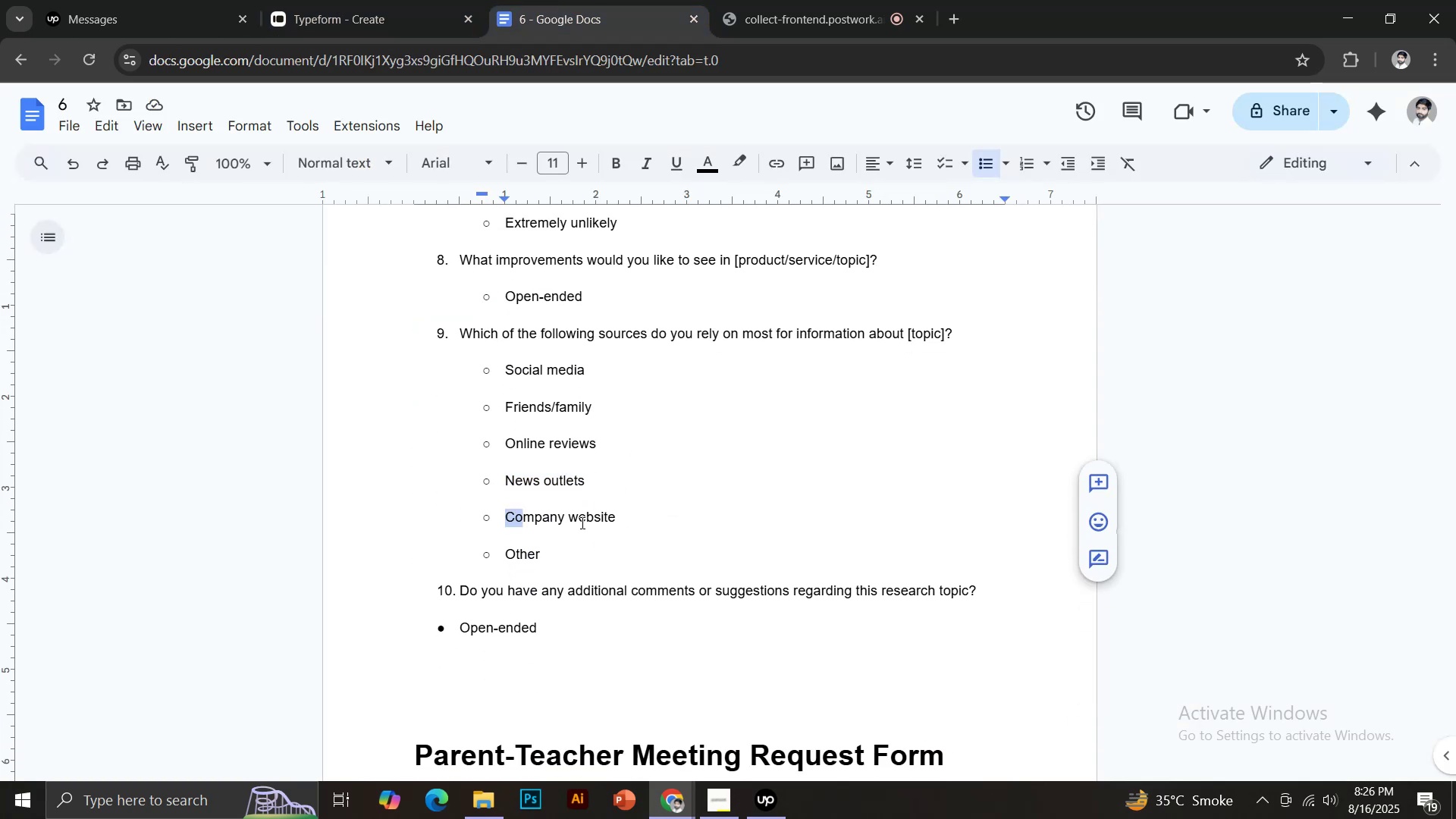 
key(Control+C)
 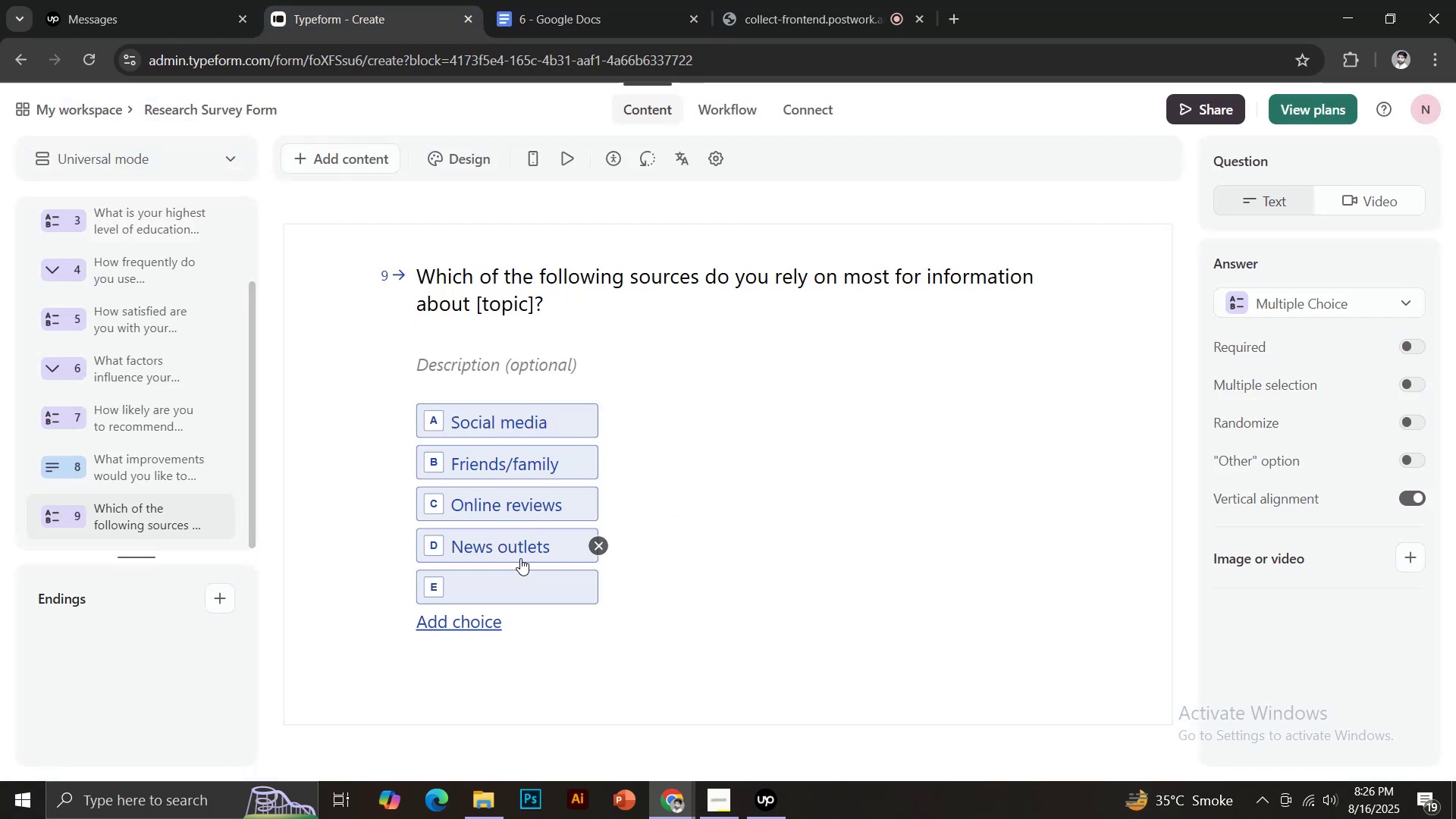 
left_click([513, 585])
 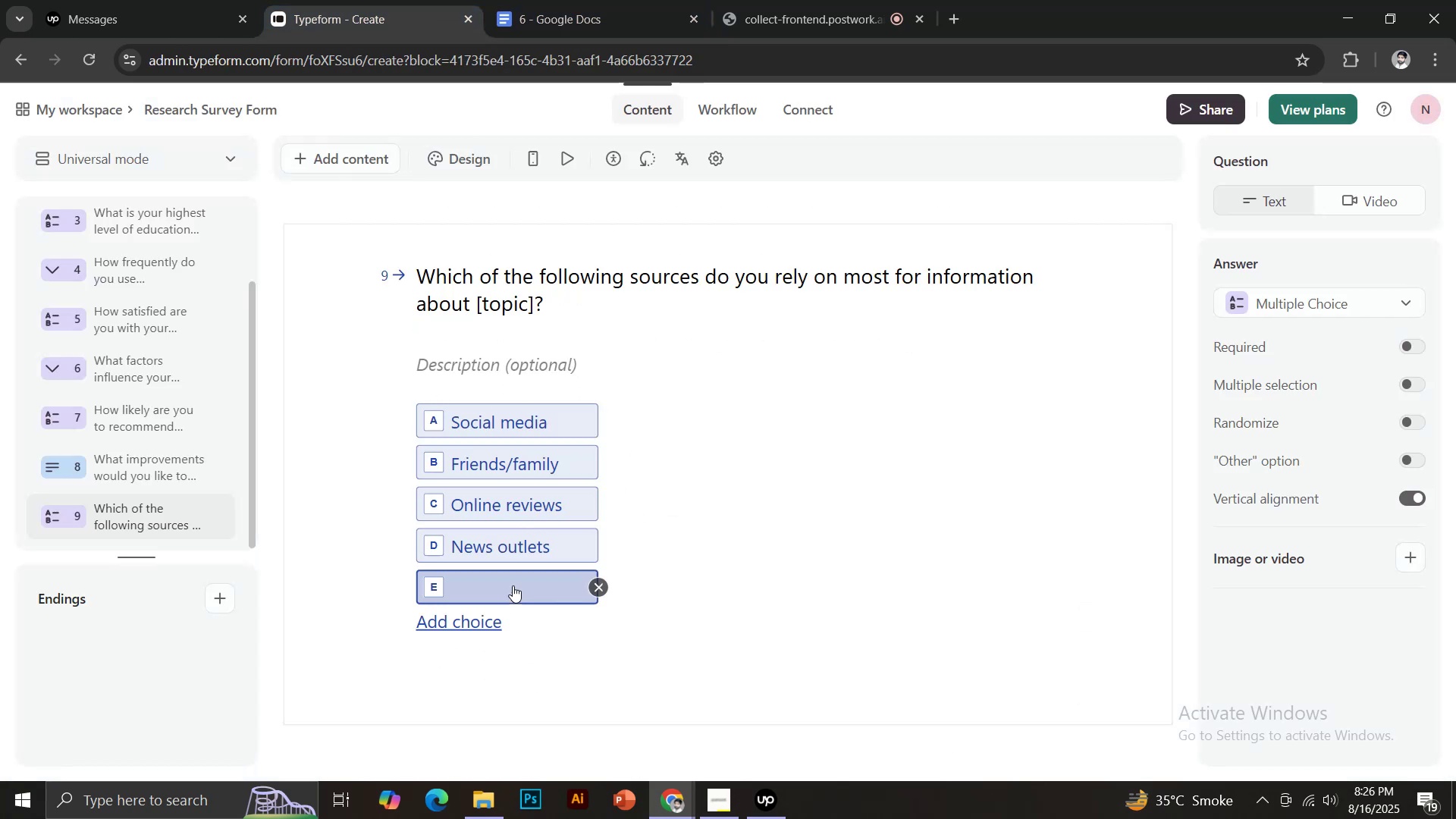 
key(Control+V)
 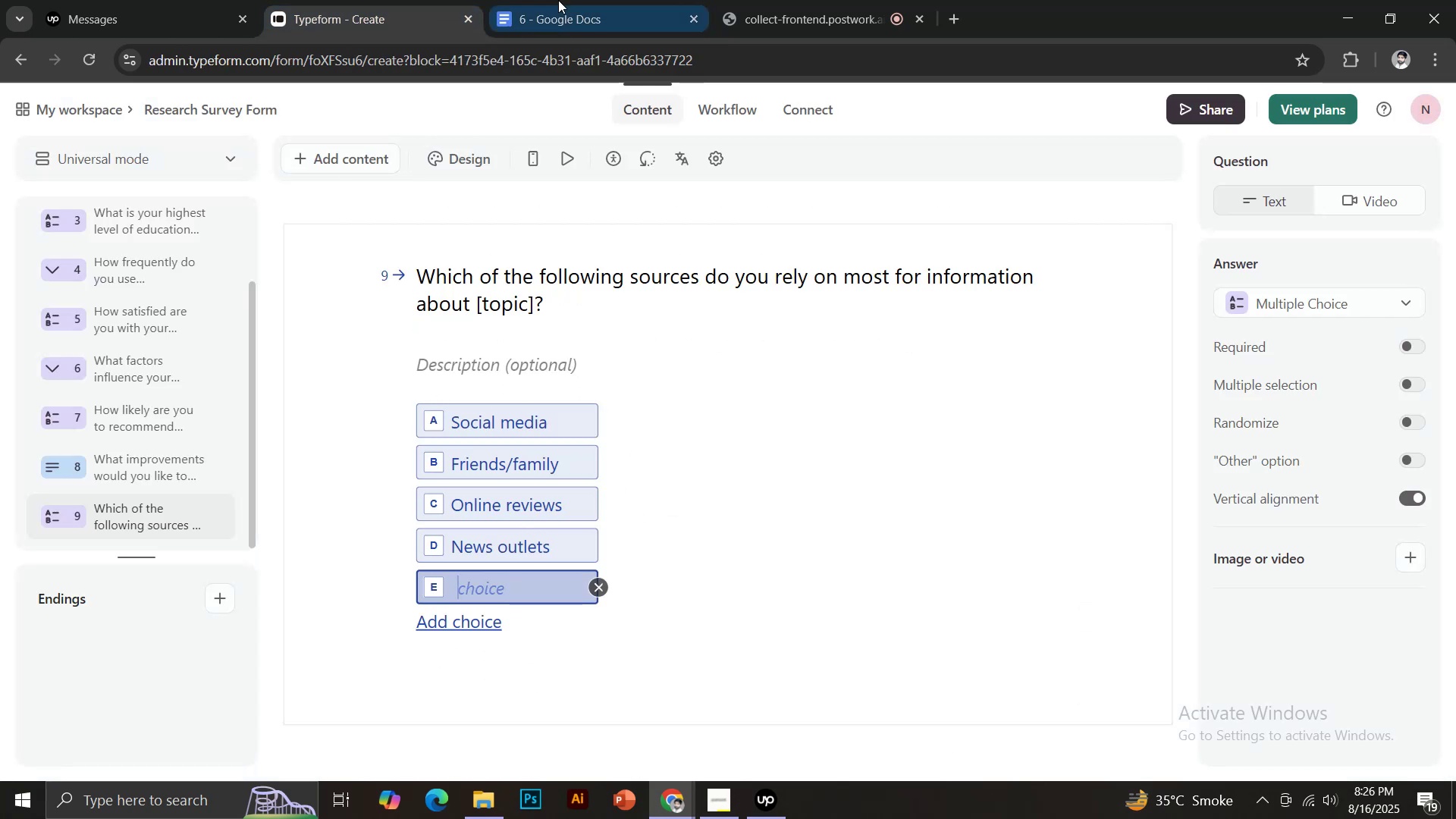 
left_click([558, 0])
 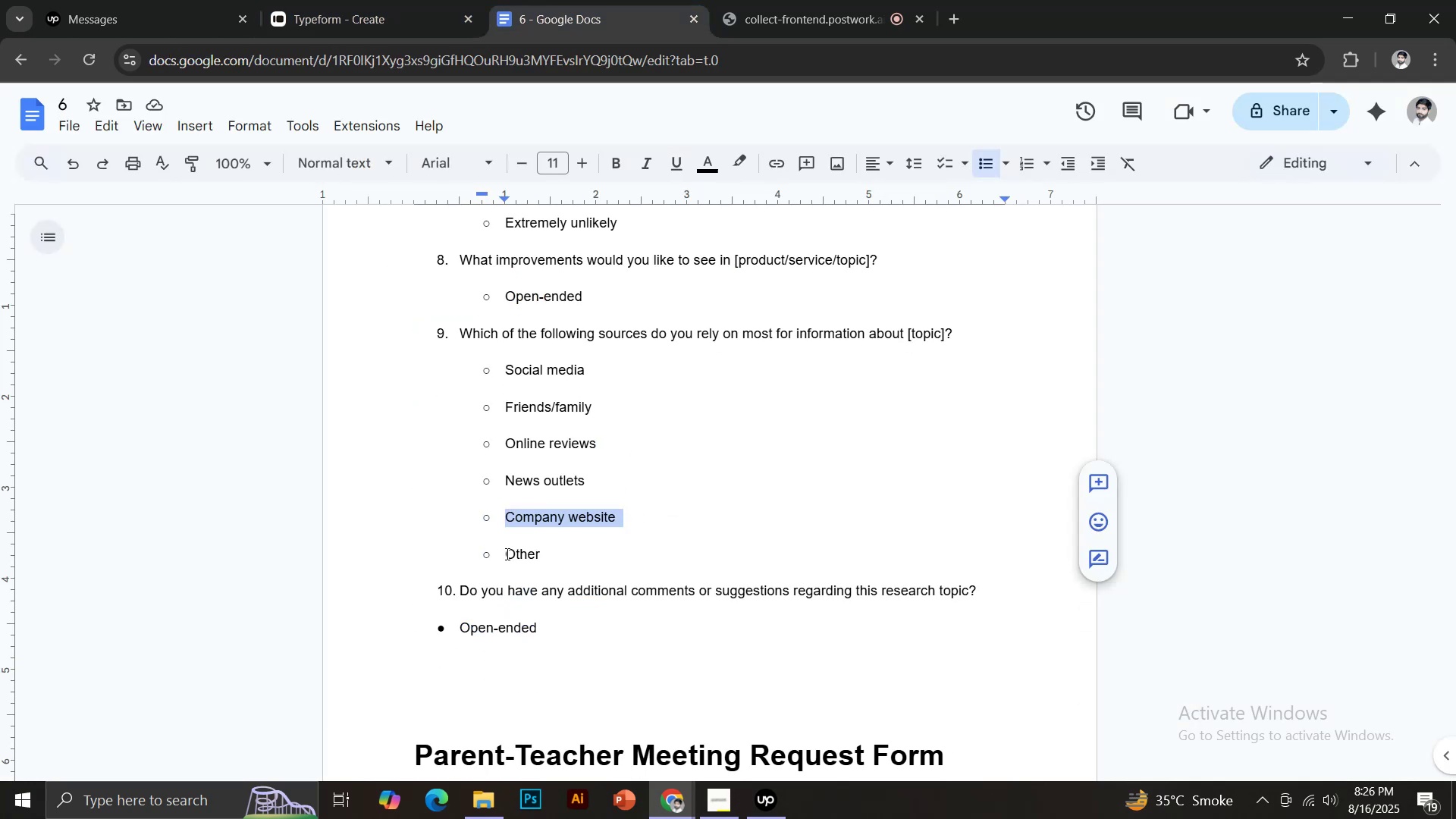 
key(Control+ControlLeft)
 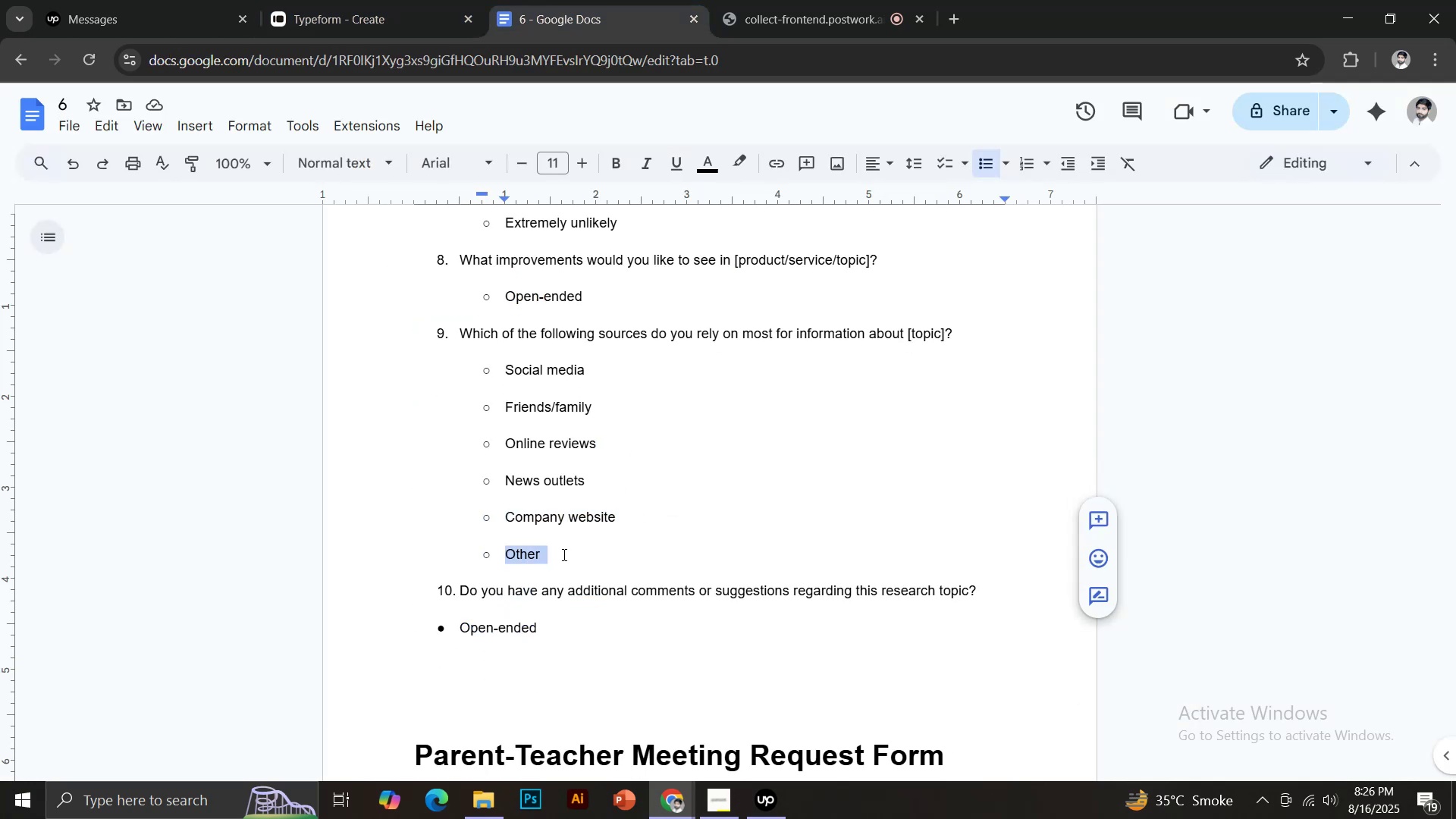 
key(Control+C)
 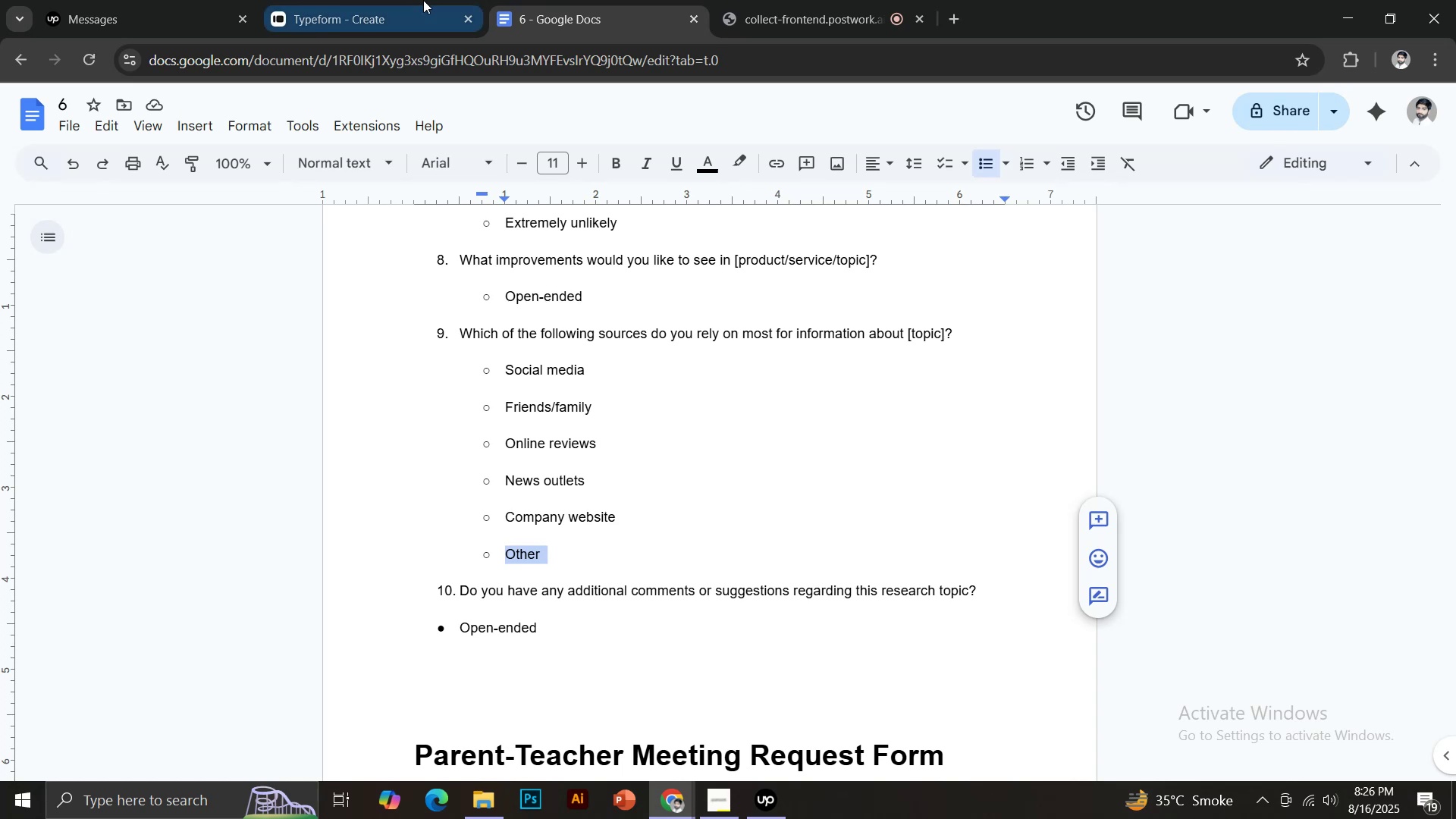 
left_click([423, 0])
 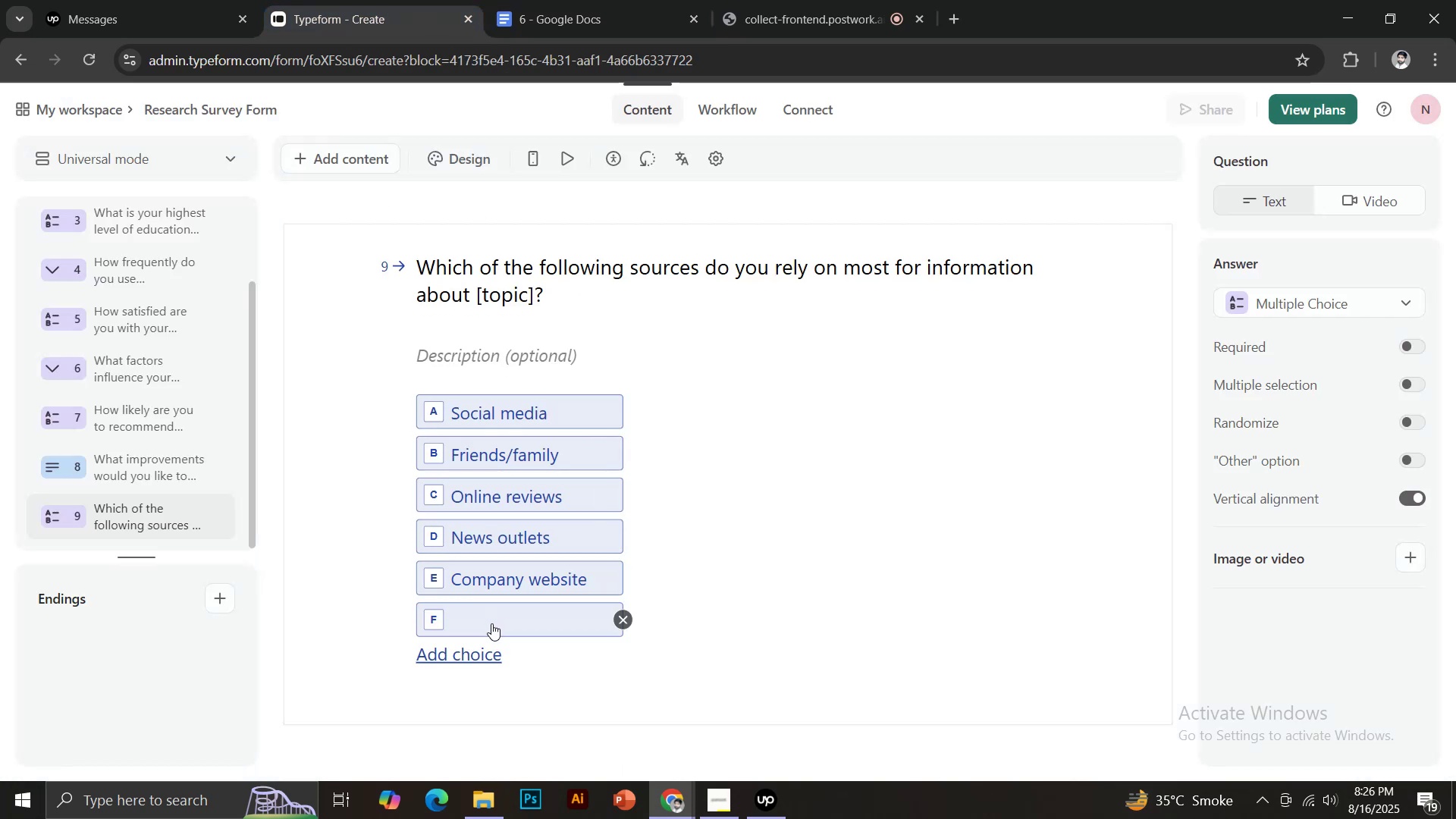 
key(Control+V)
 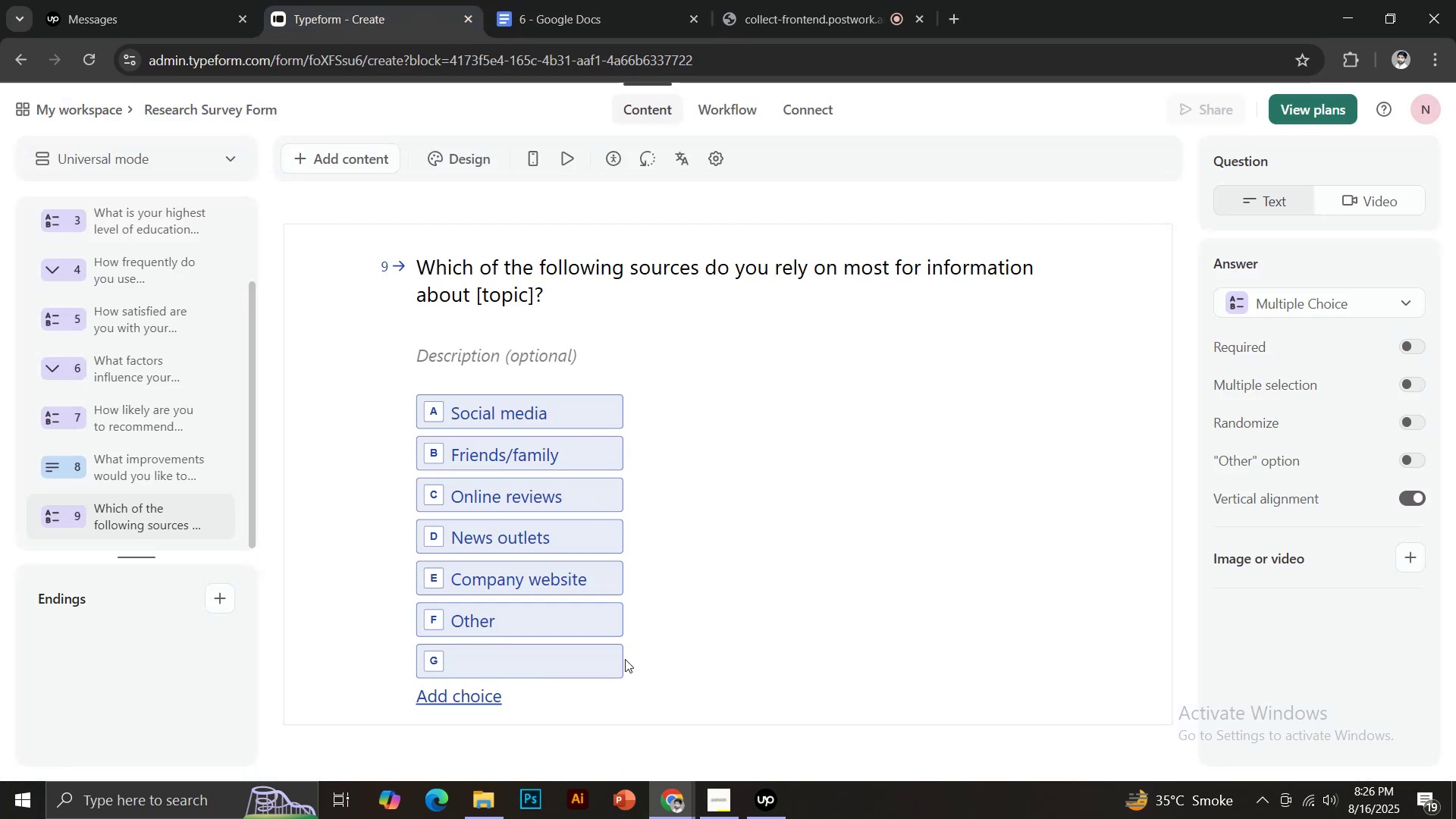 
left_click([621, 657])
 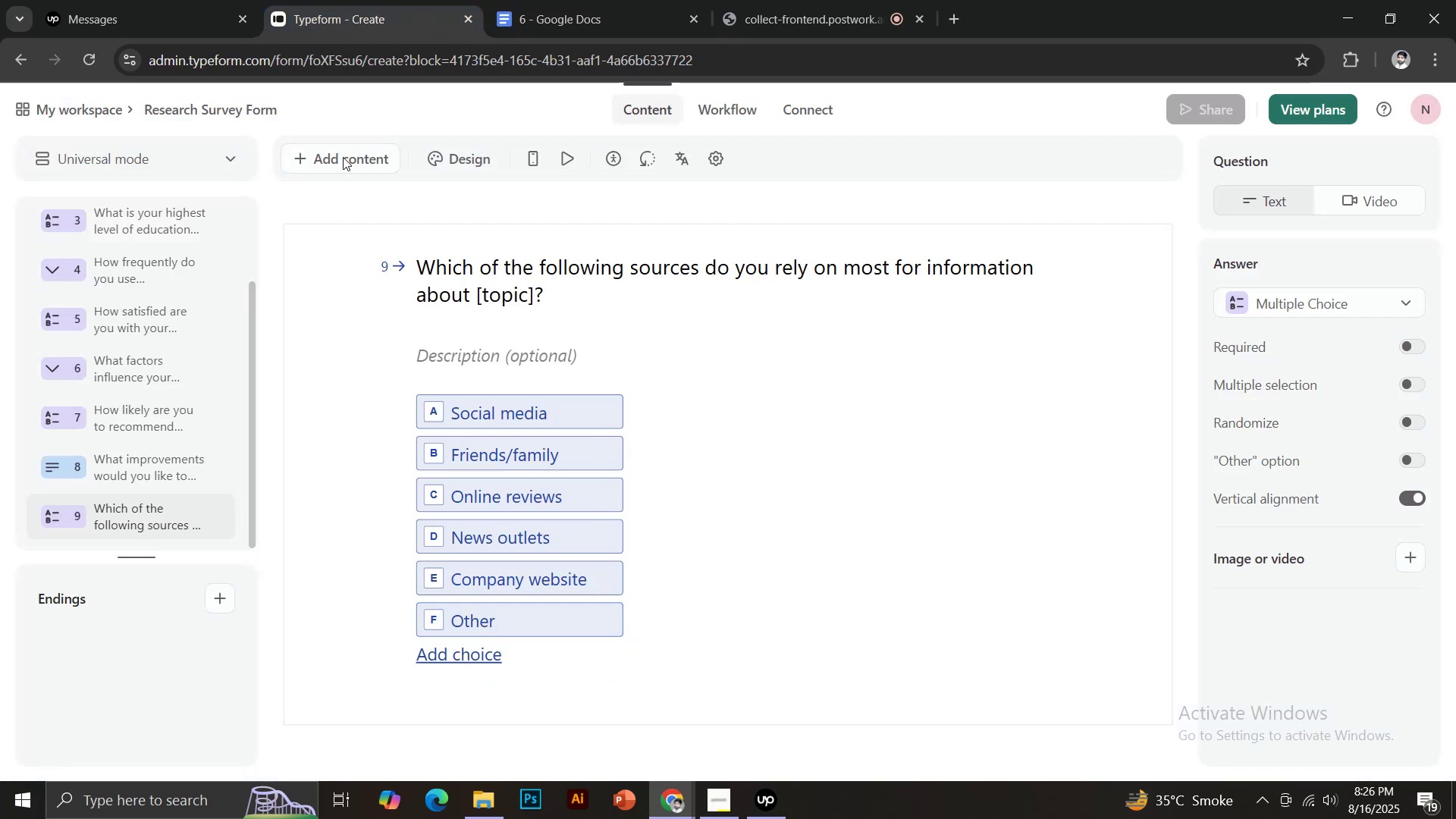 
double_click([582, 0])
 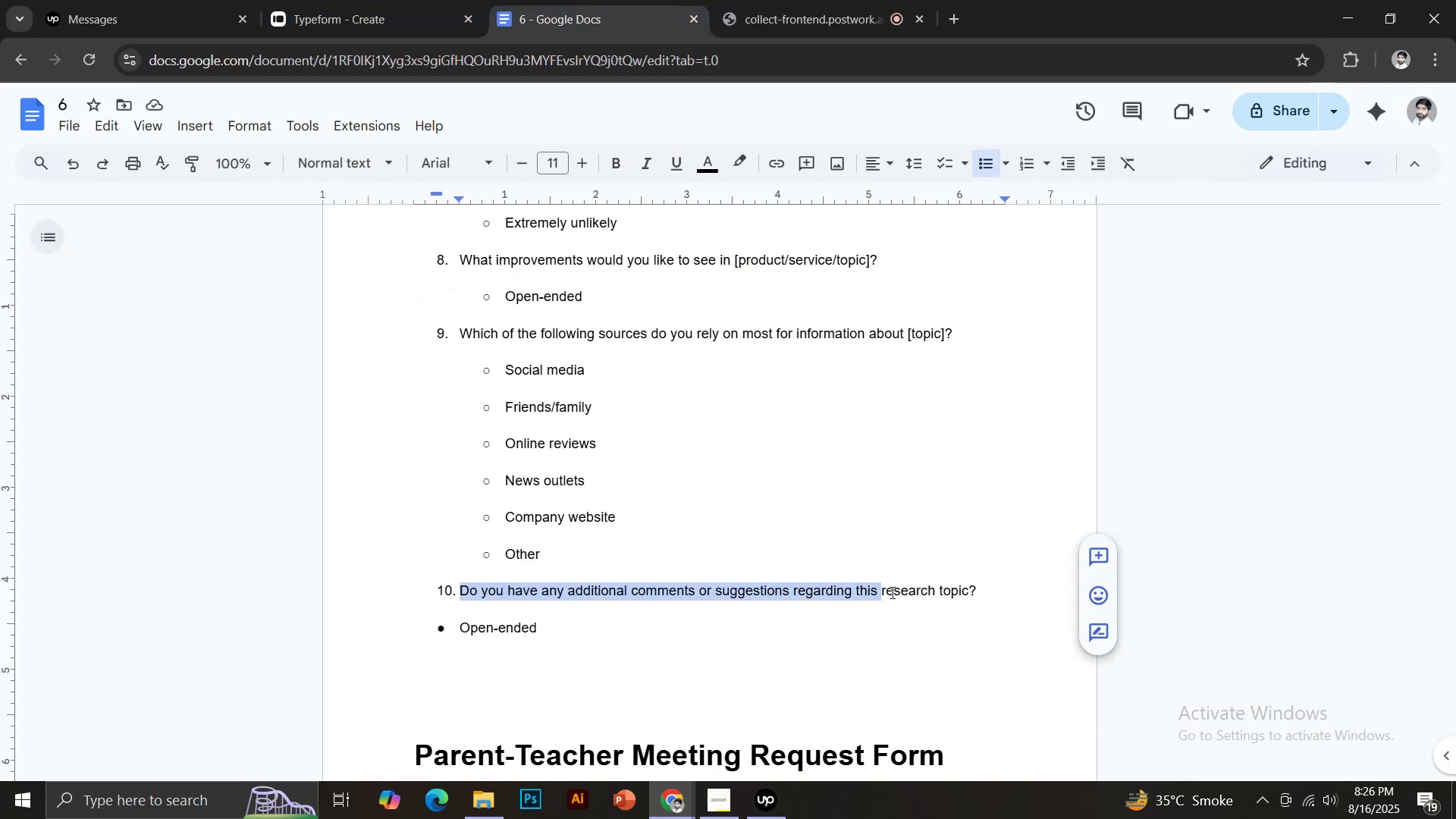 
key(Control+C)
 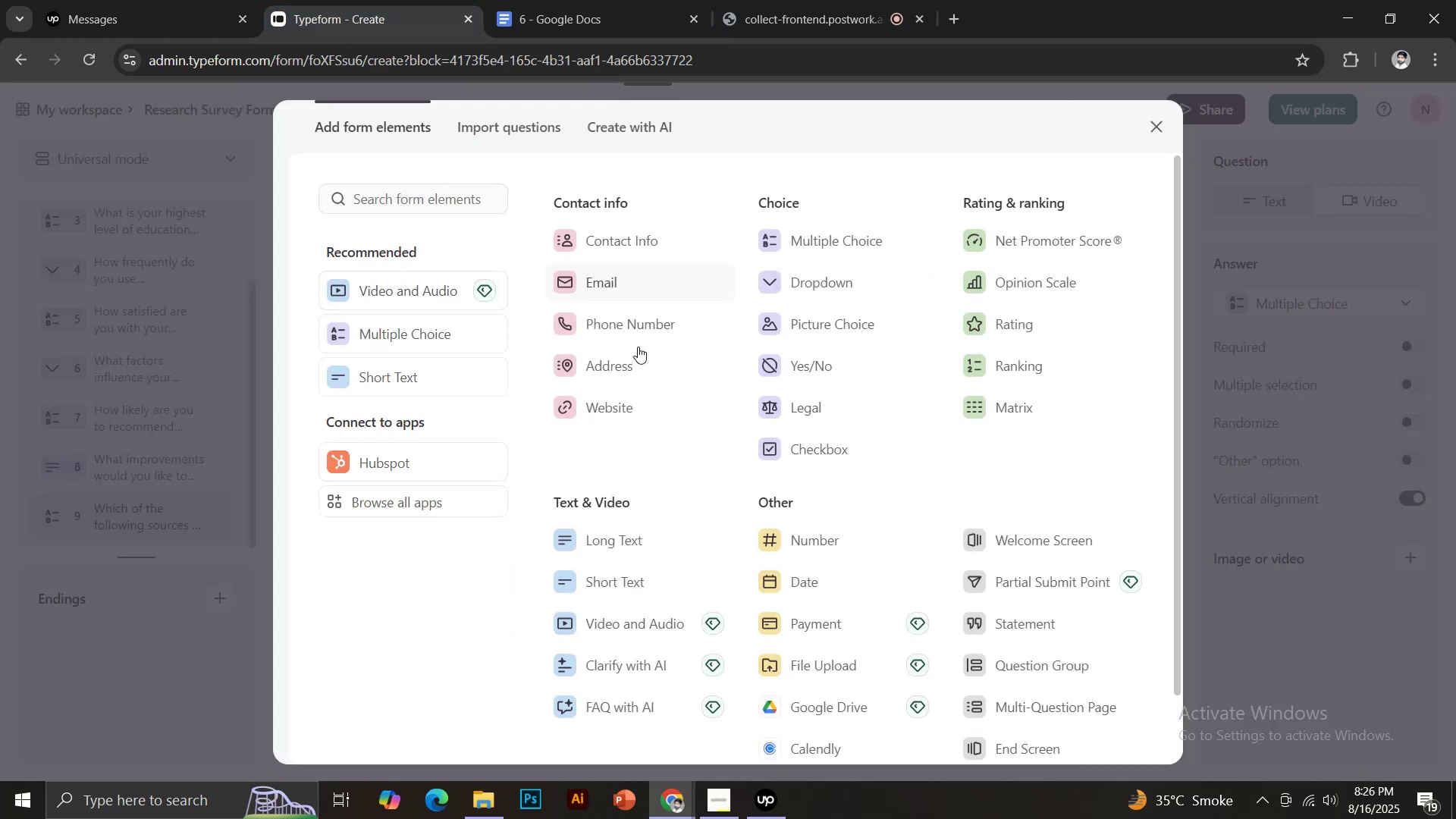 
left_click([625, 545])
 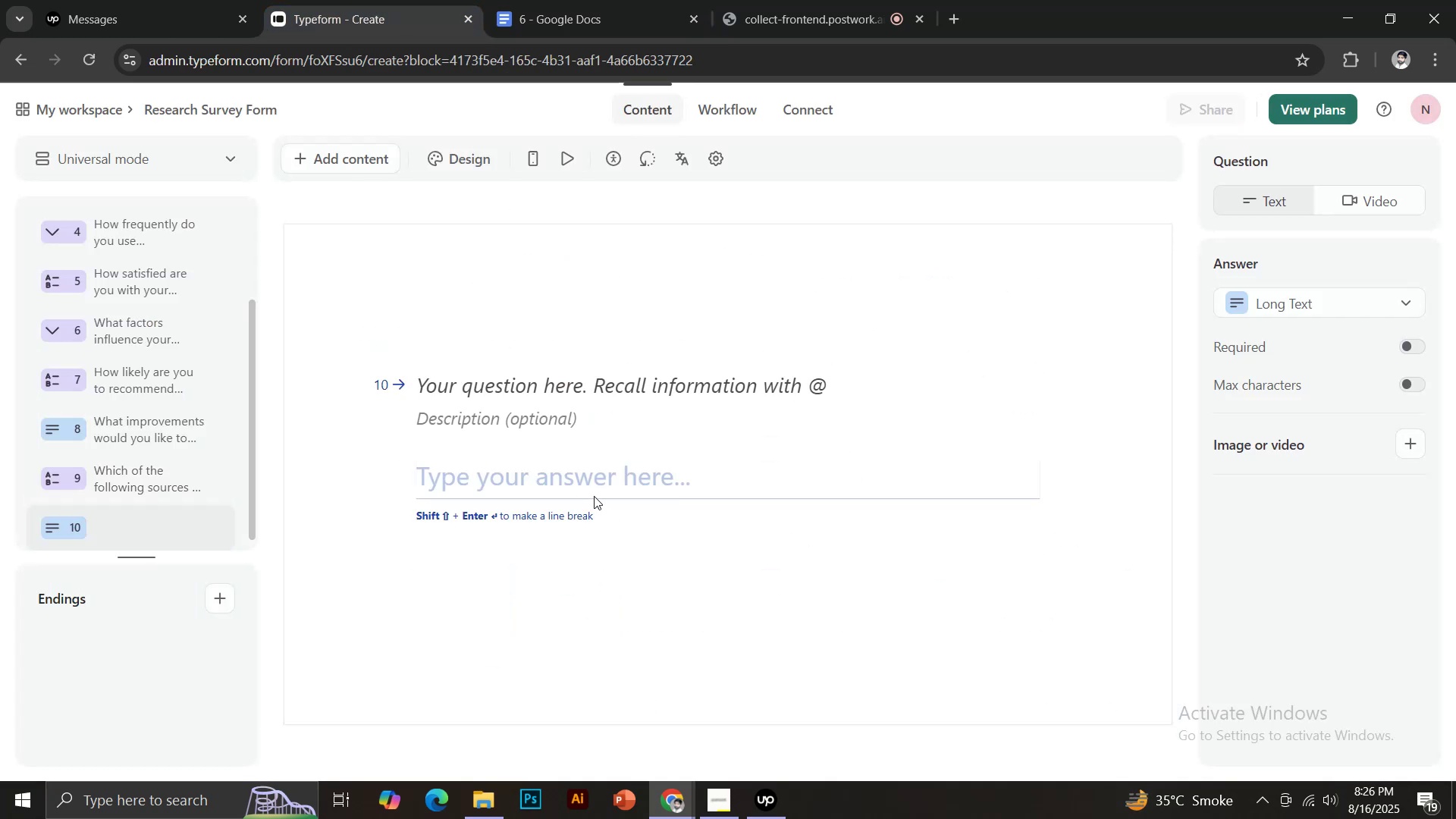 
left_click([558, 464])
 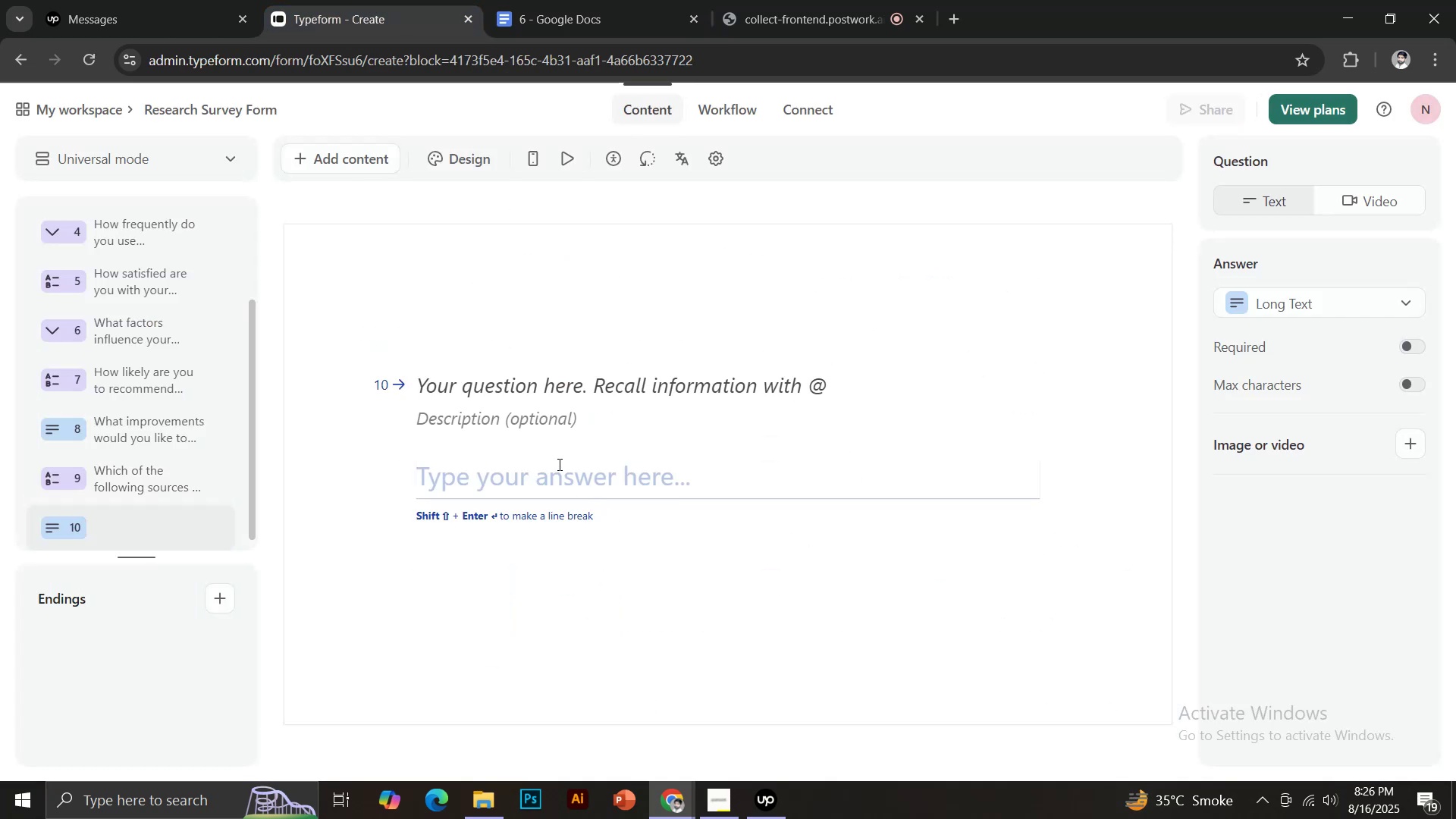 
key(Control+ControlLeft)
 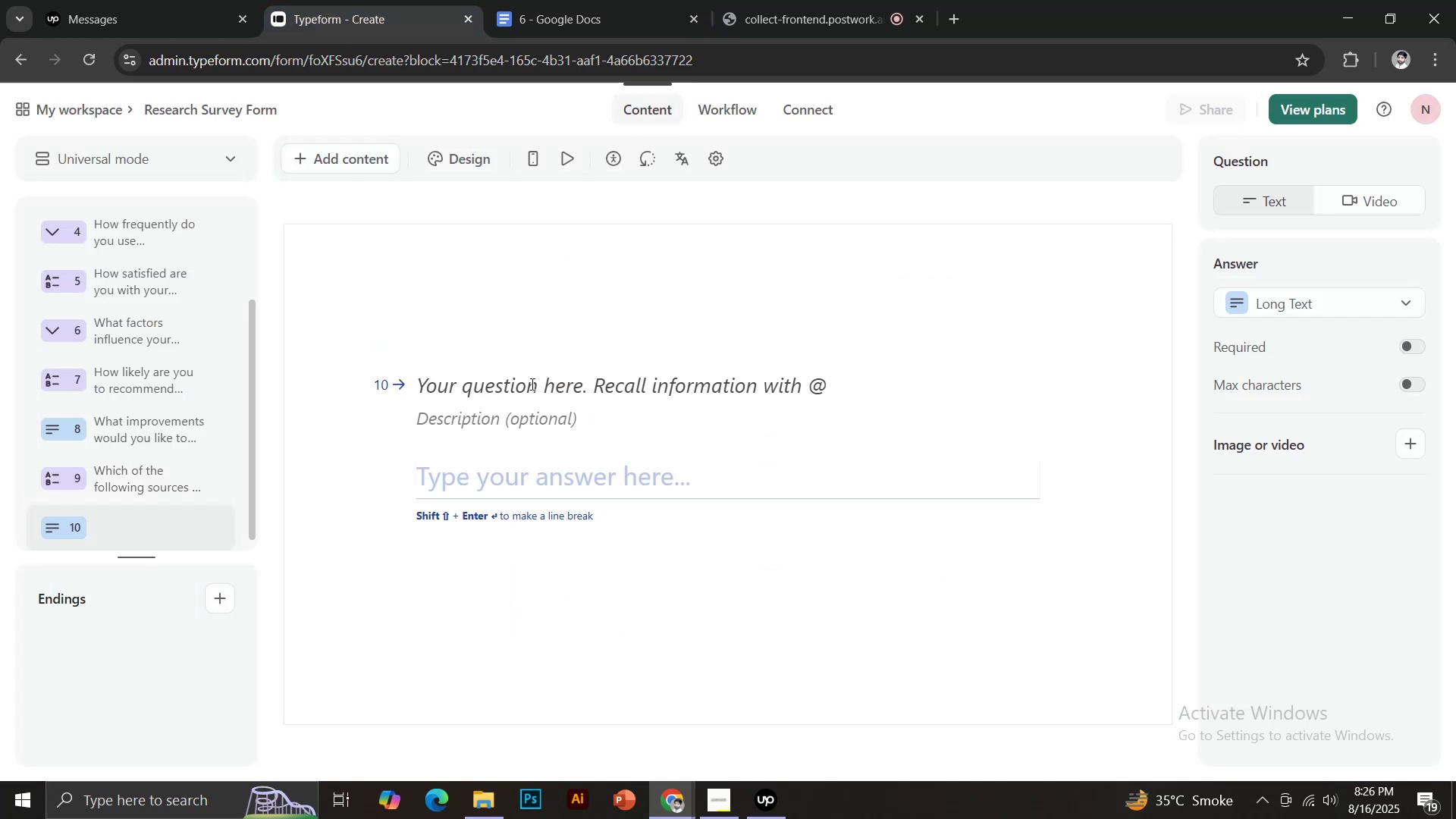 
left_click([531, 384])
 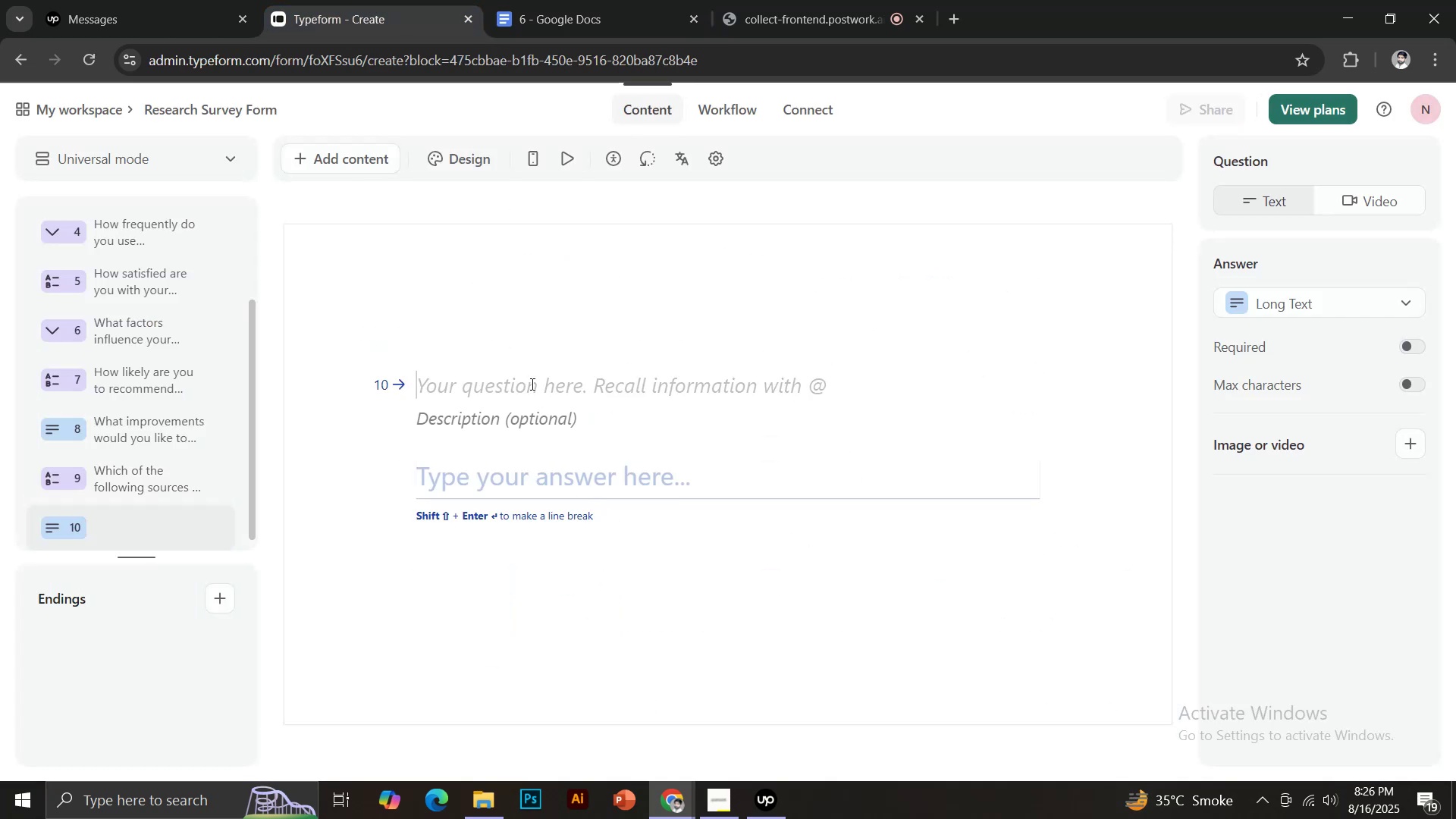 
key(Control+V)
 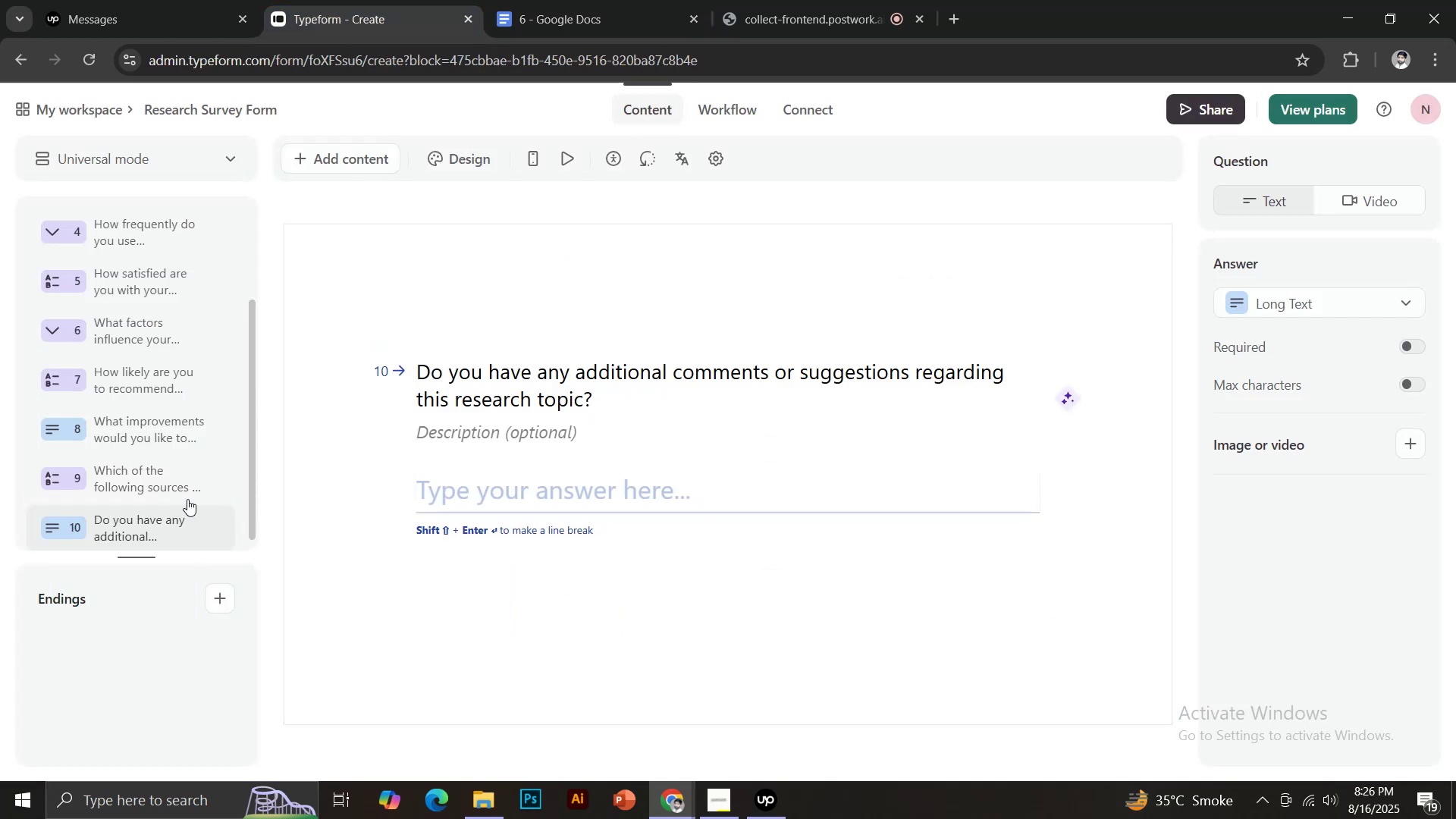 
left_click([148, 484])
 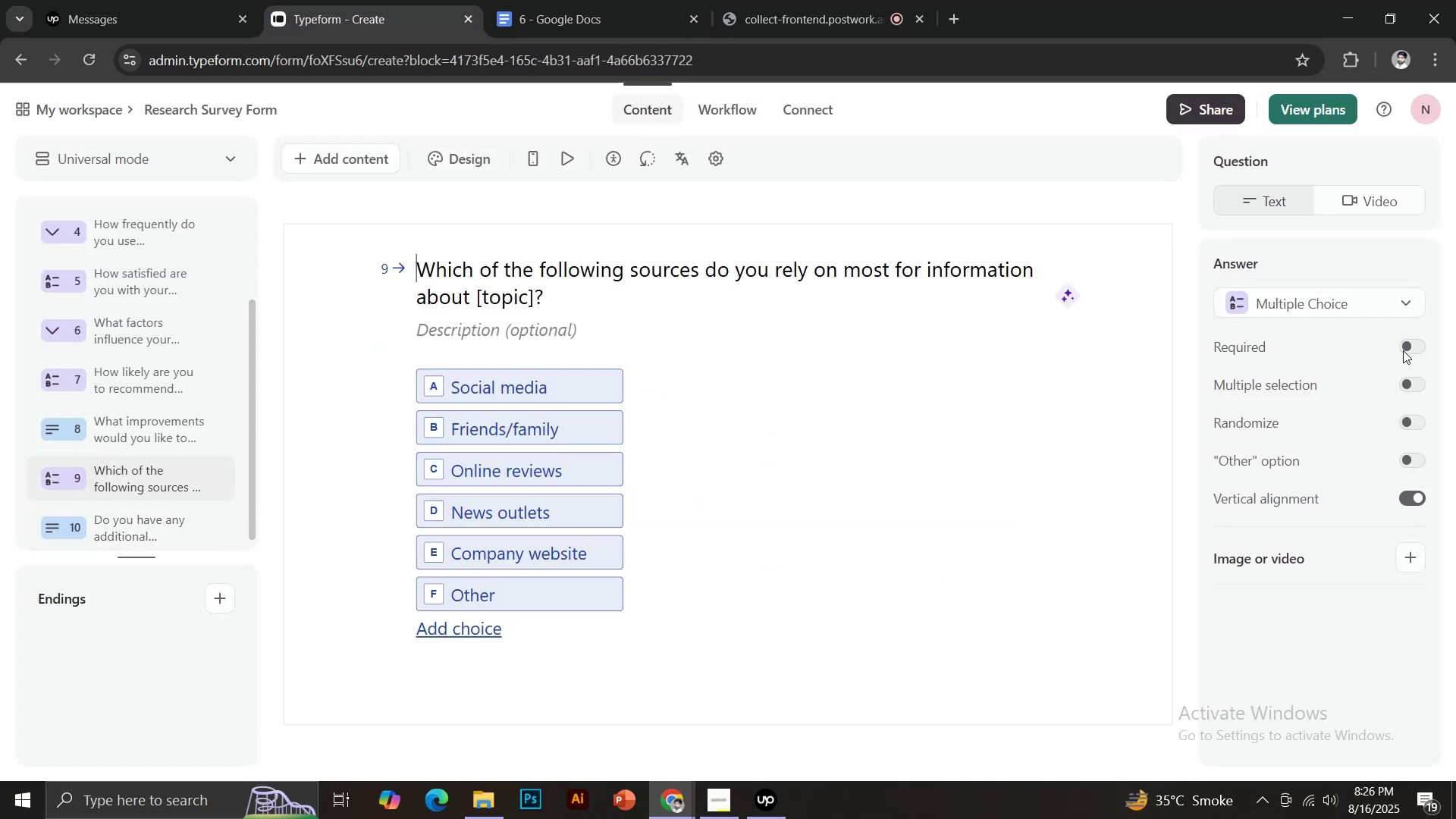 
left_click([1409, 348])
 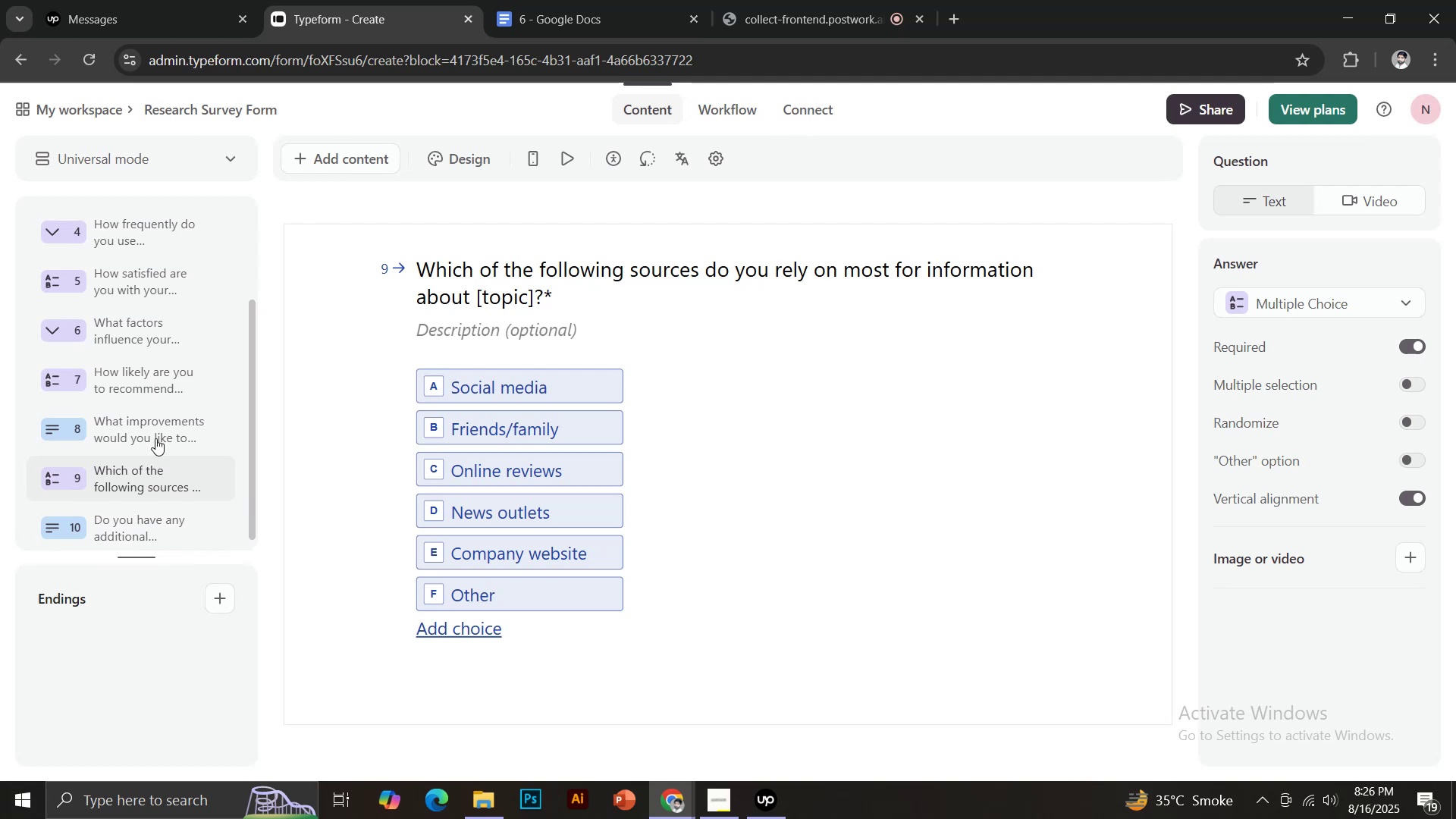 
left_click([138, 423])
 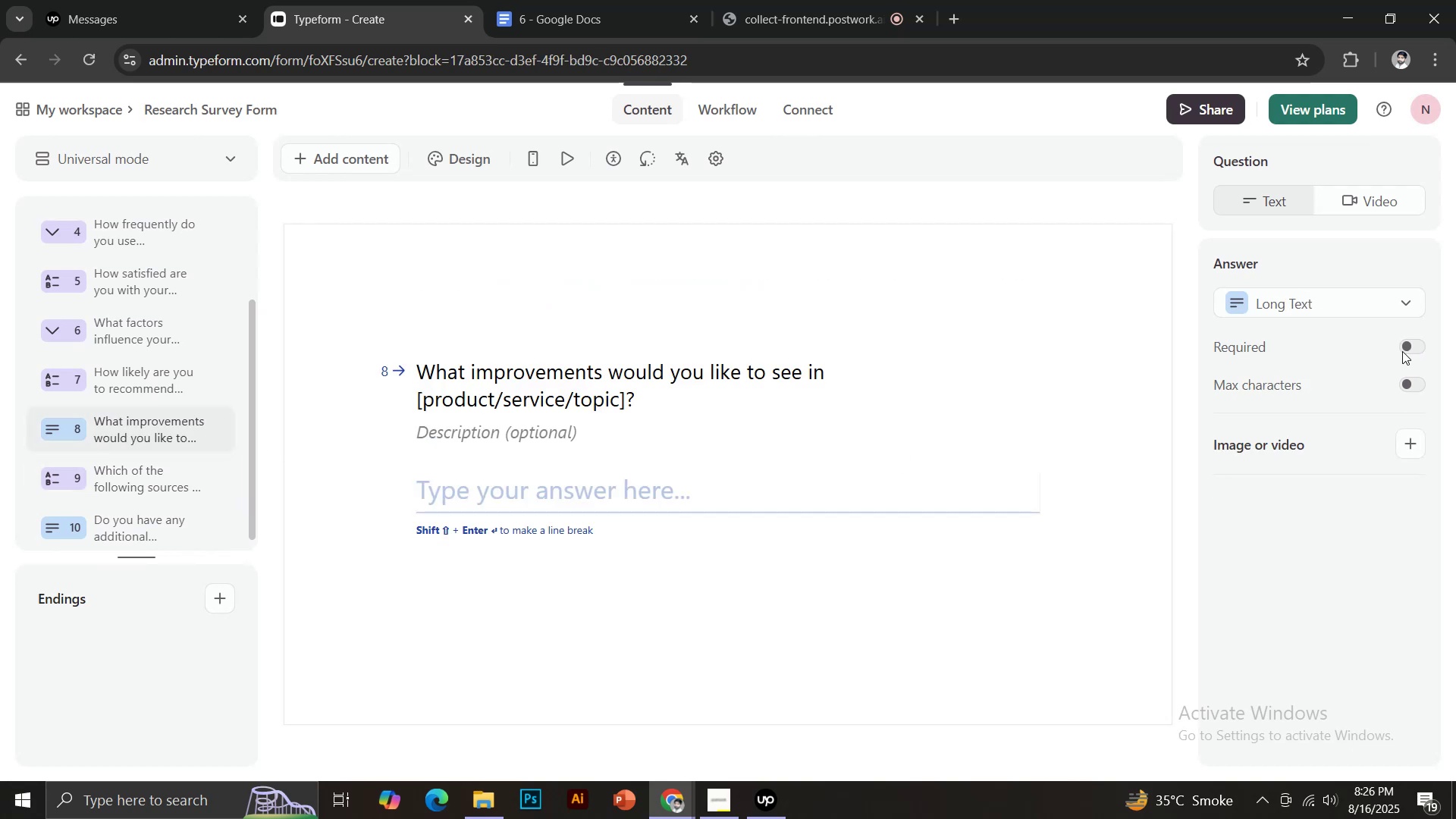 
left_click([1404, 350])
 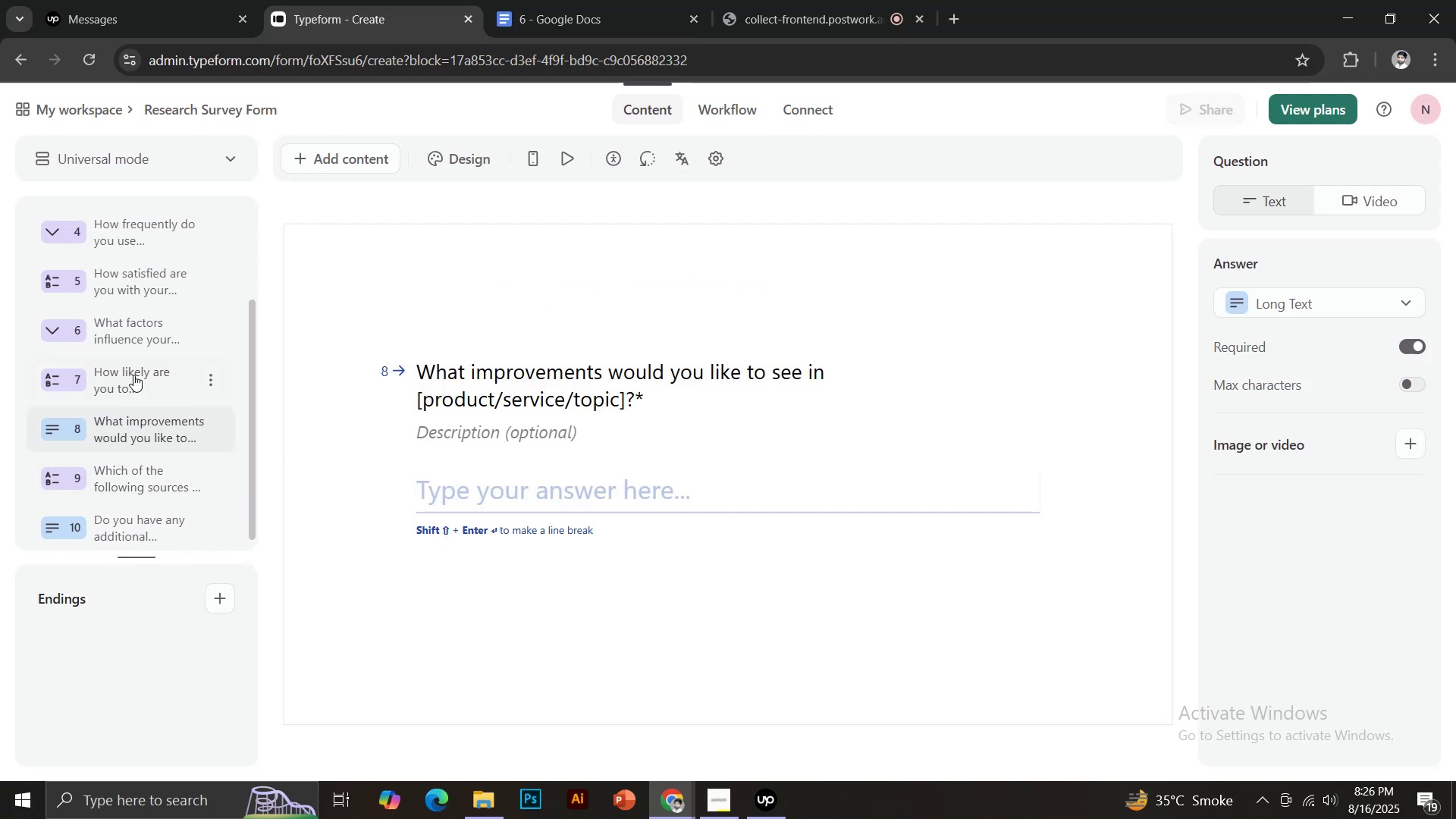 
left_click([133, 375])
 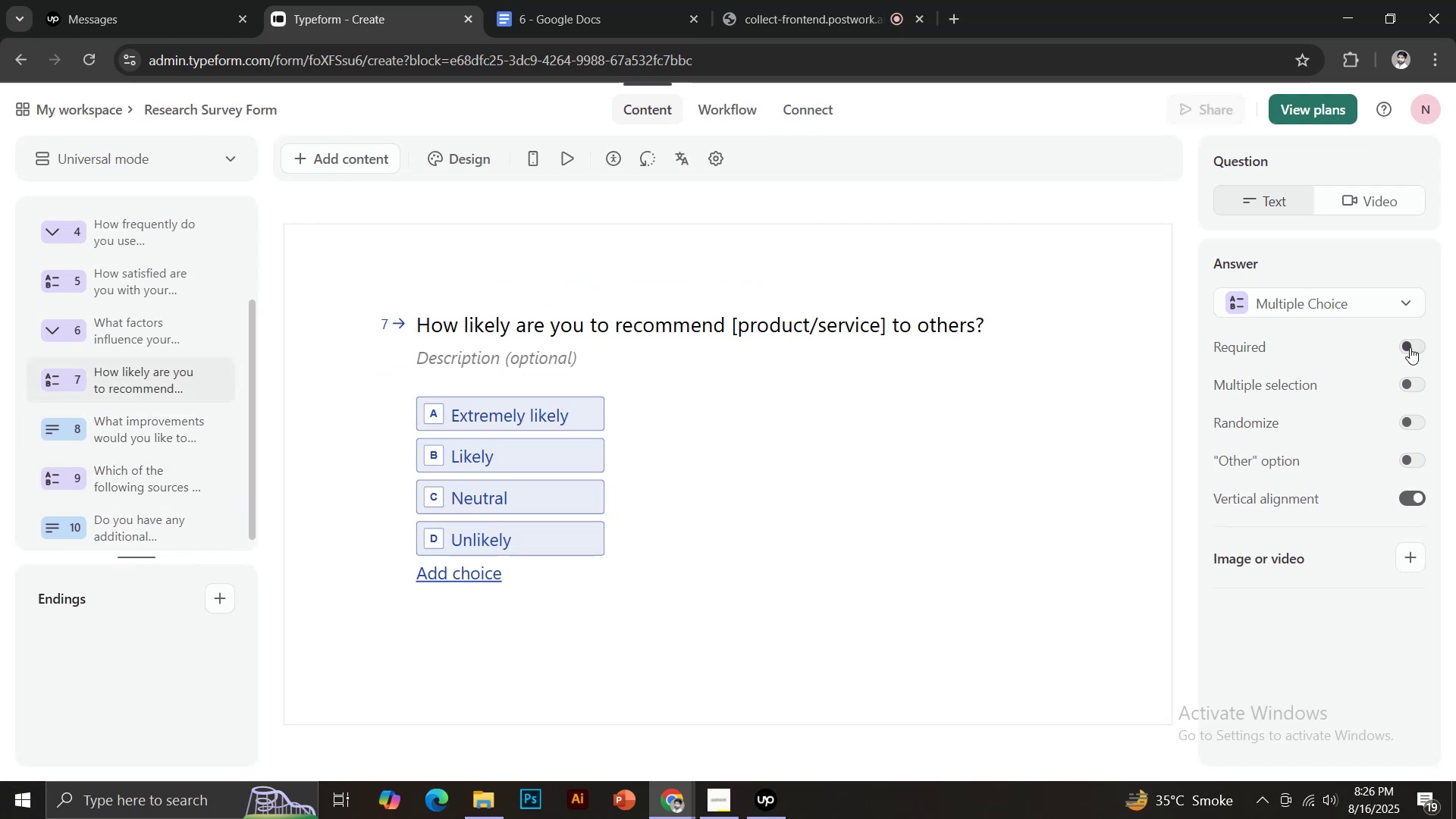 
left_click([1410, 347])
 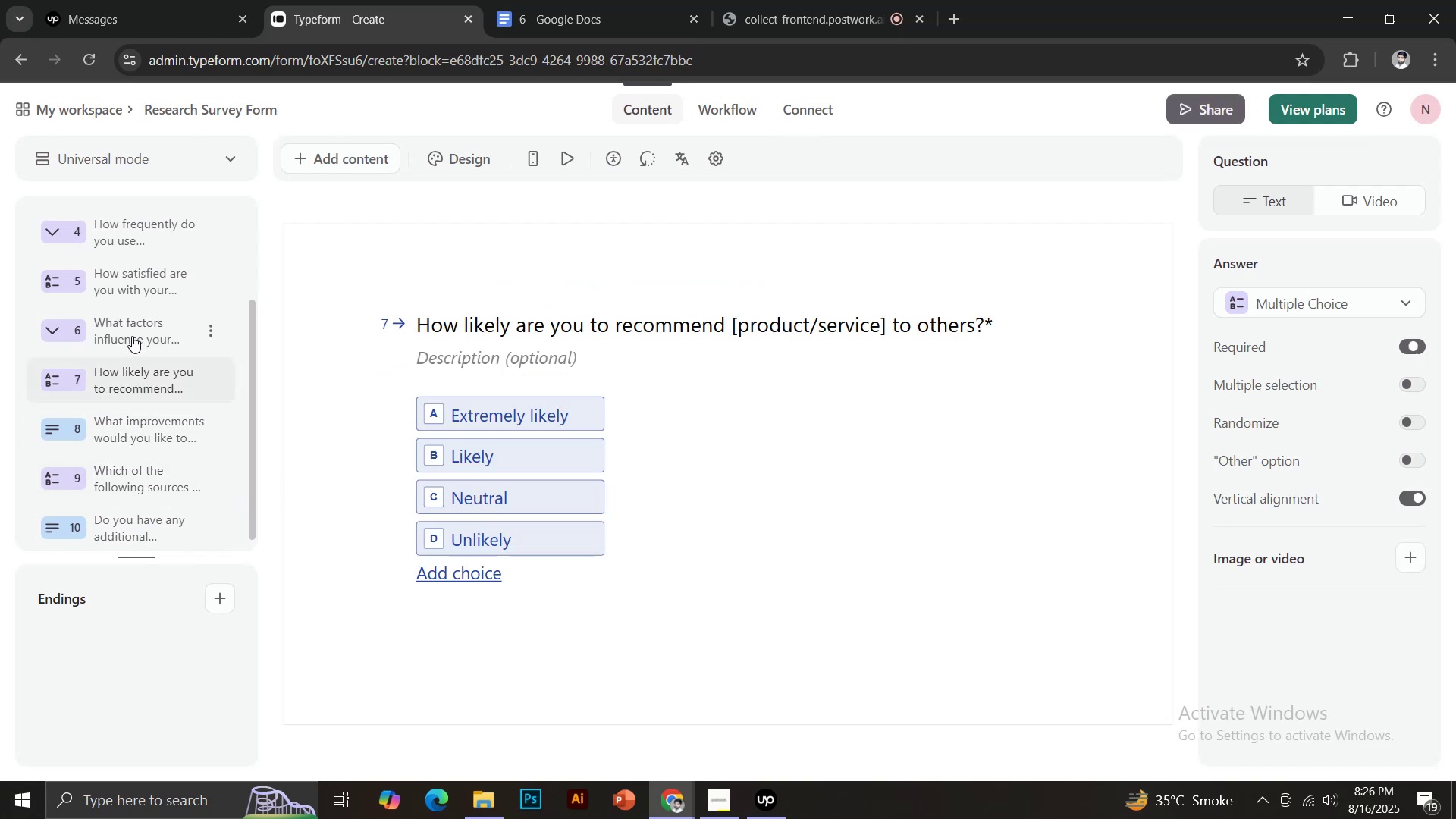 
left_click([130, 328])
 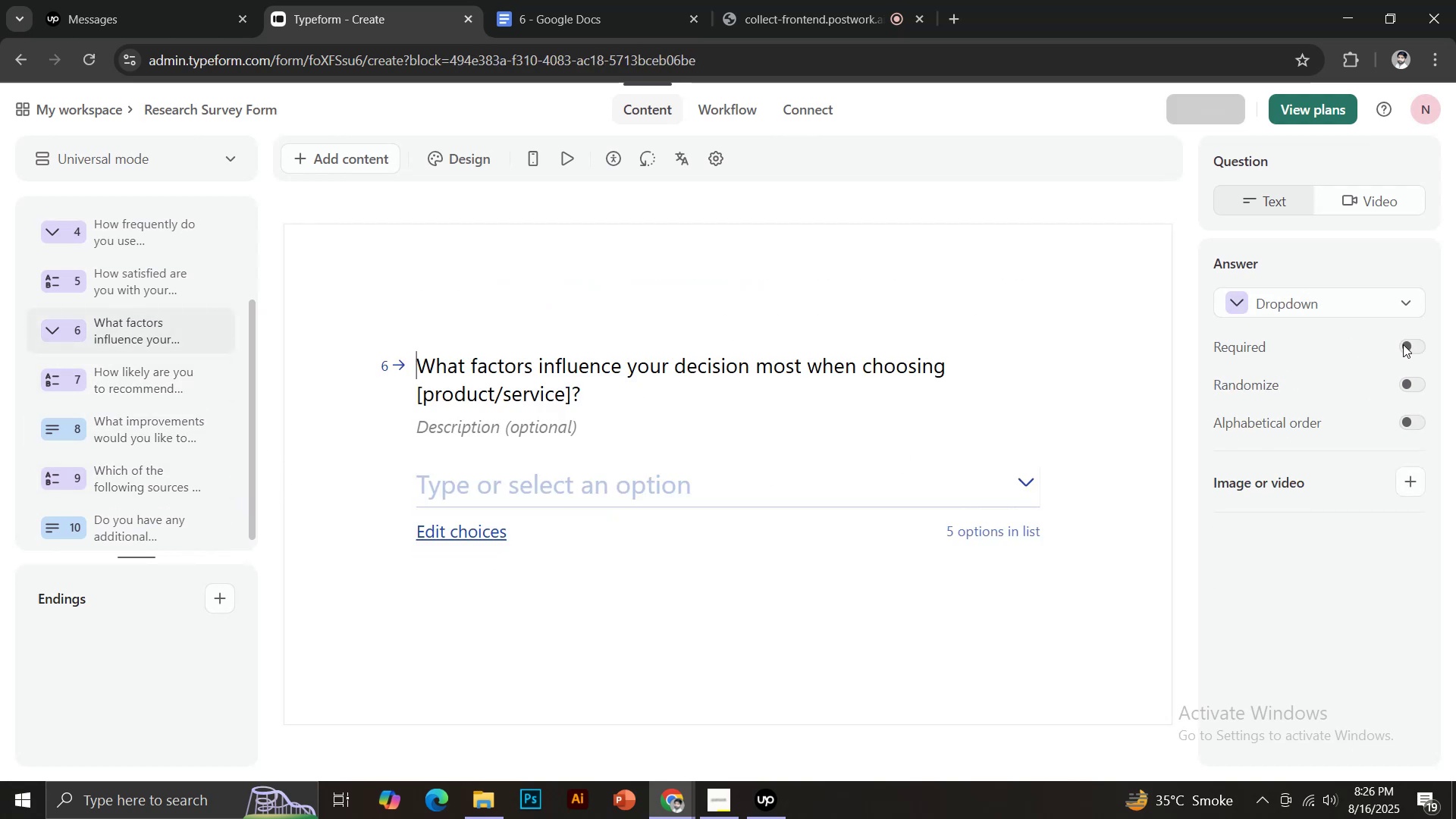 
left_click([1403, 344])
 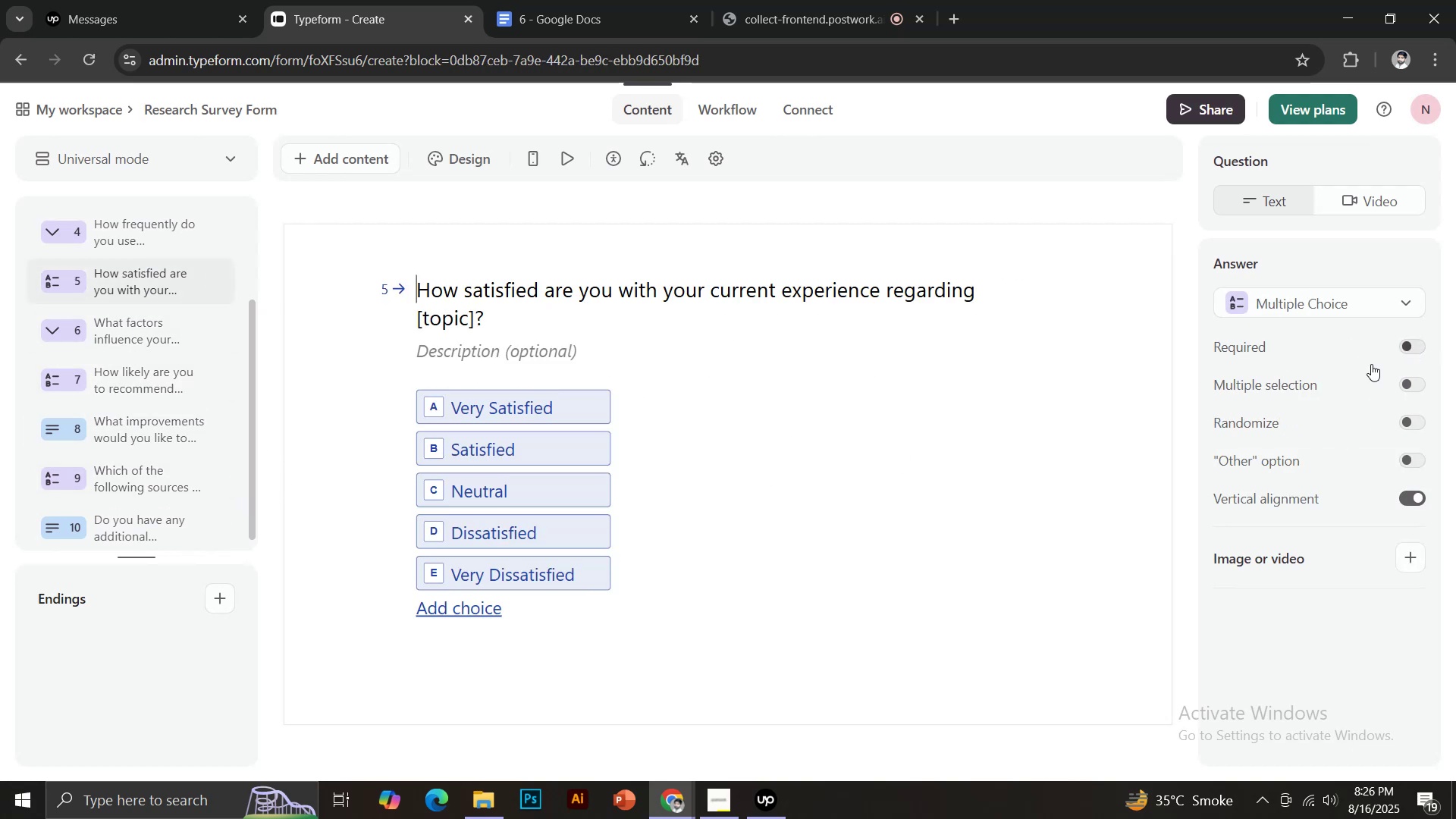 
left_click([167, 221])
 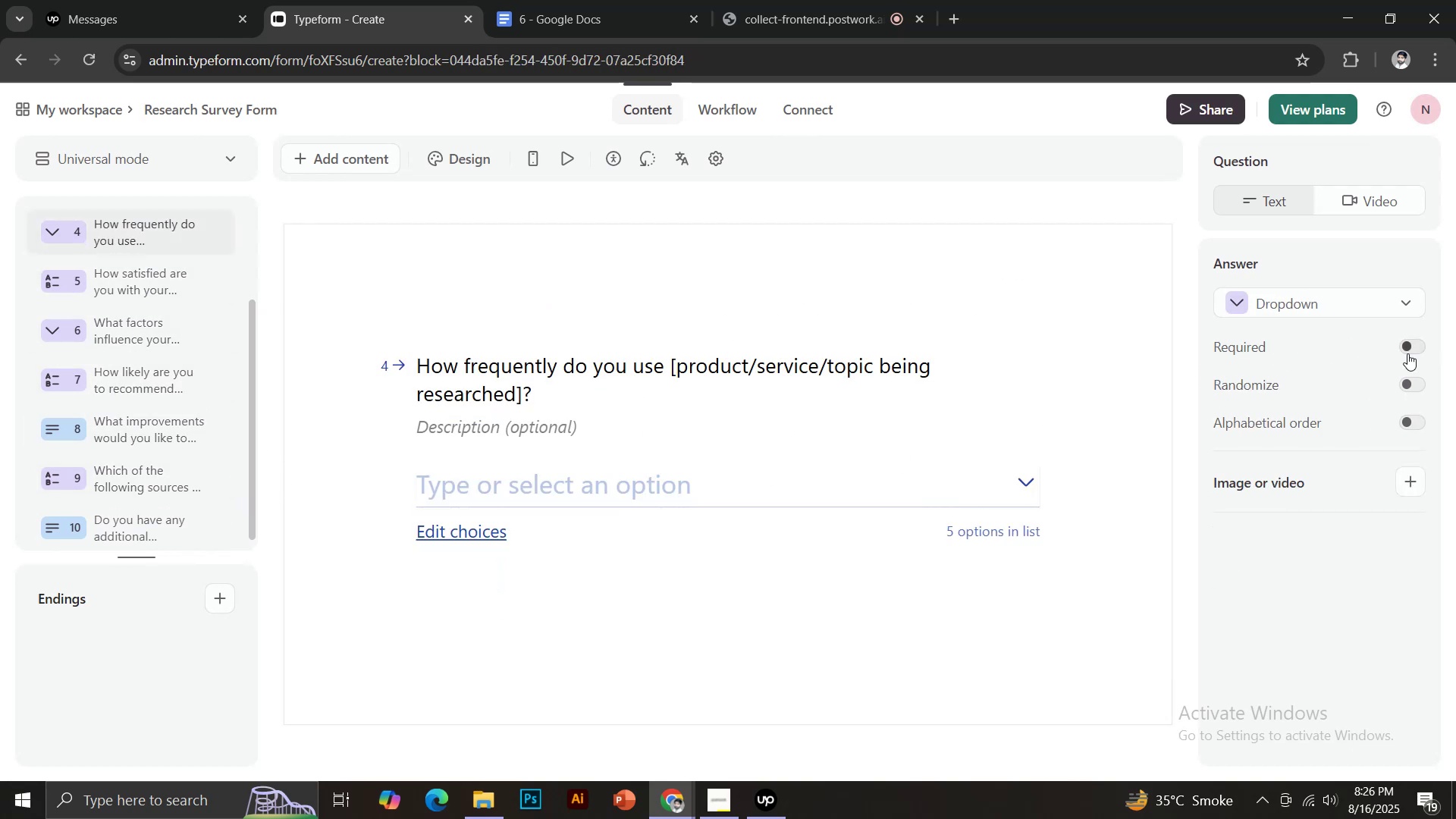 
left_click([1407, 349])
 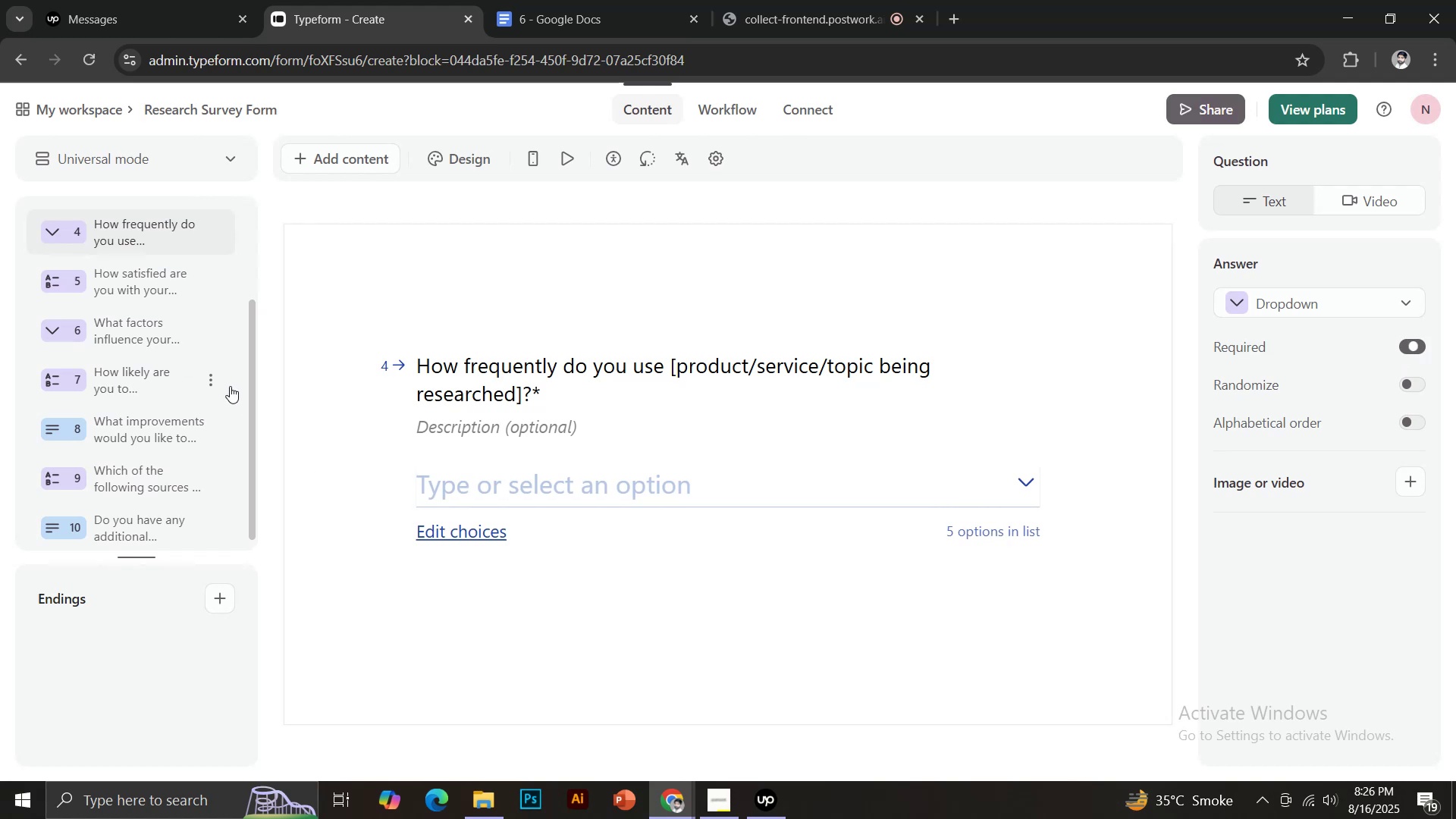 
scroll: coordinate [200, 385], scroll_direction: up, amount: 2.0
 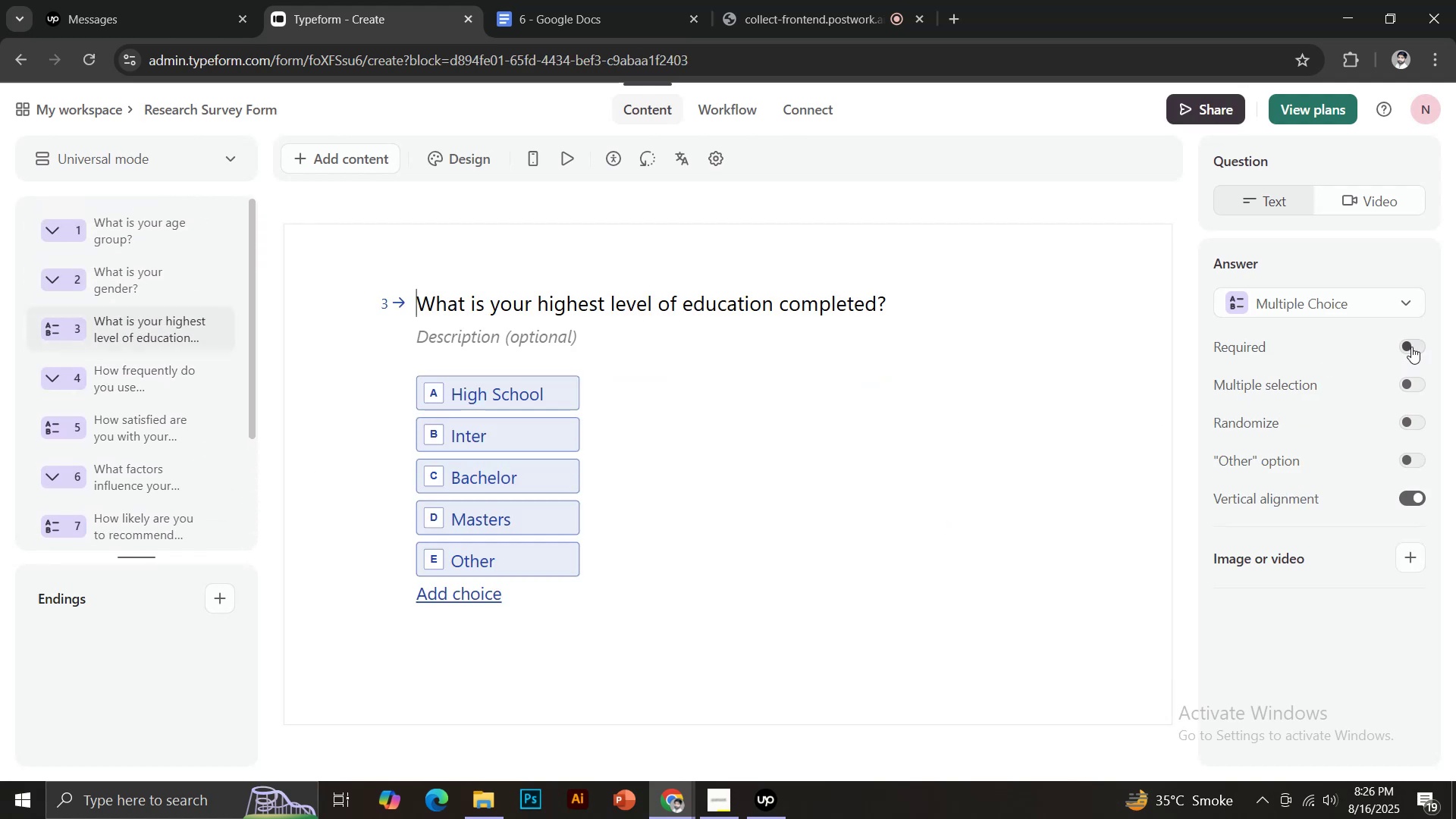 
left_click([1410, 345])
 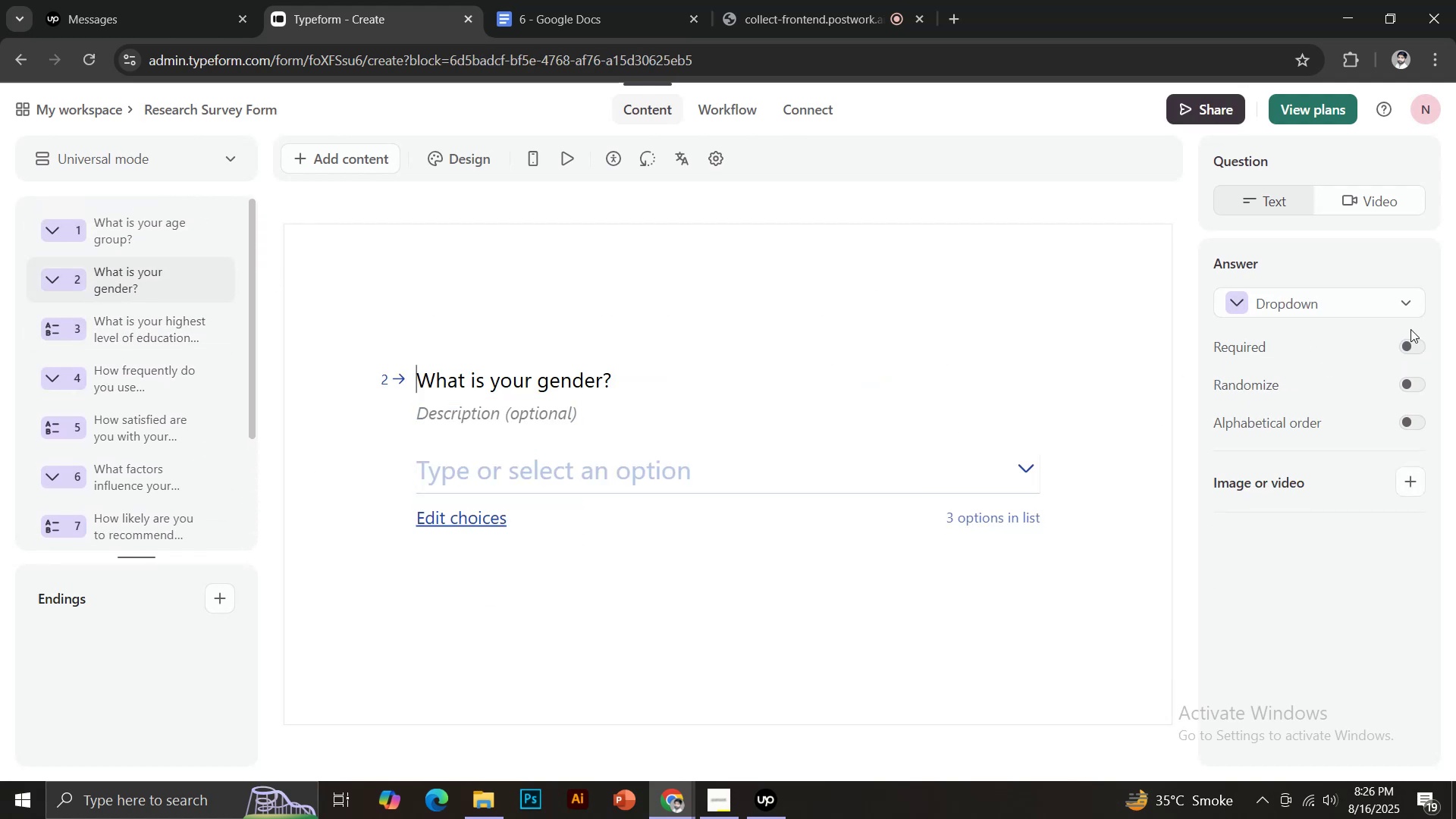 
left_click([1406, 344])
 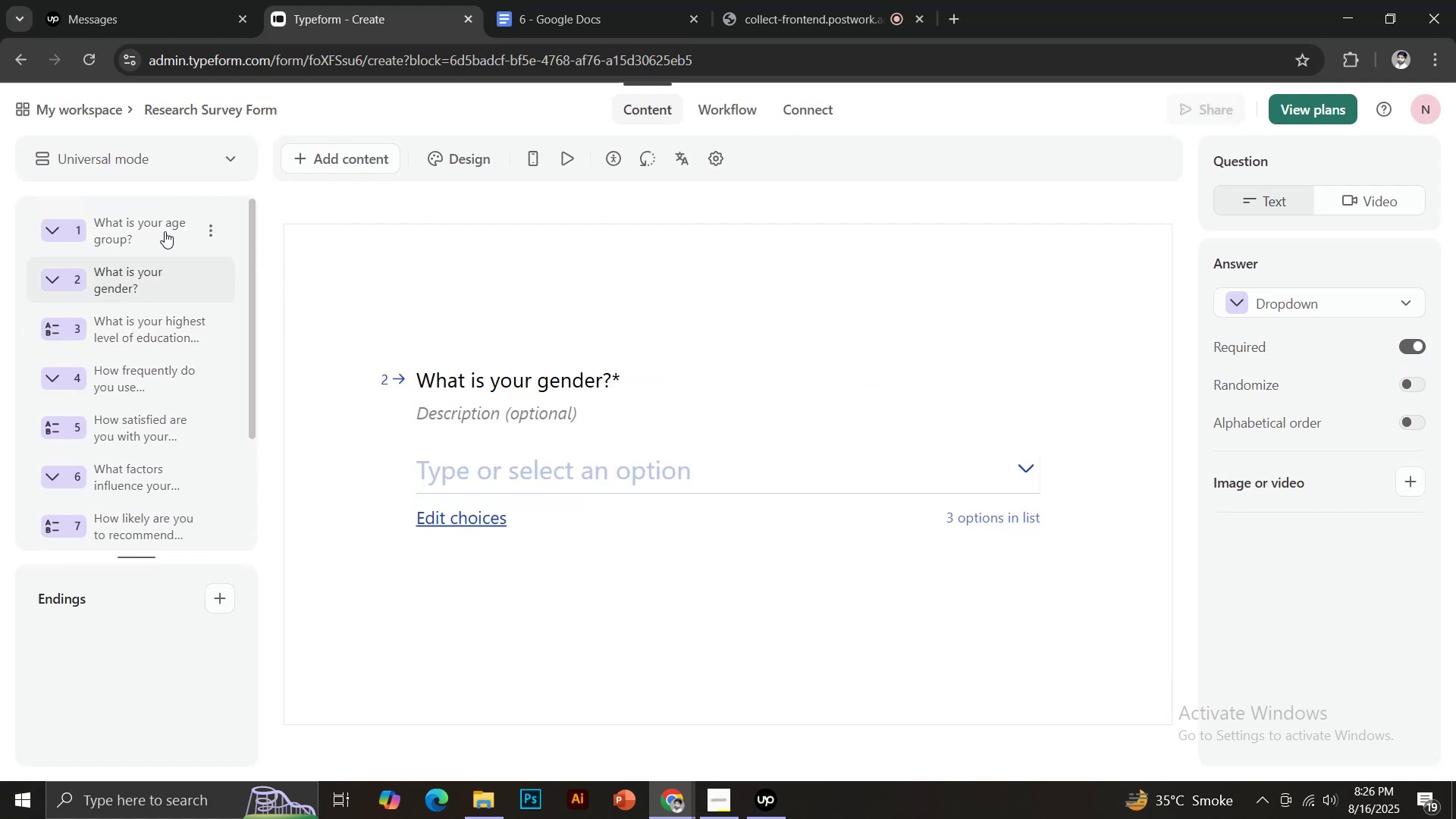 
left_click([160, 224])
 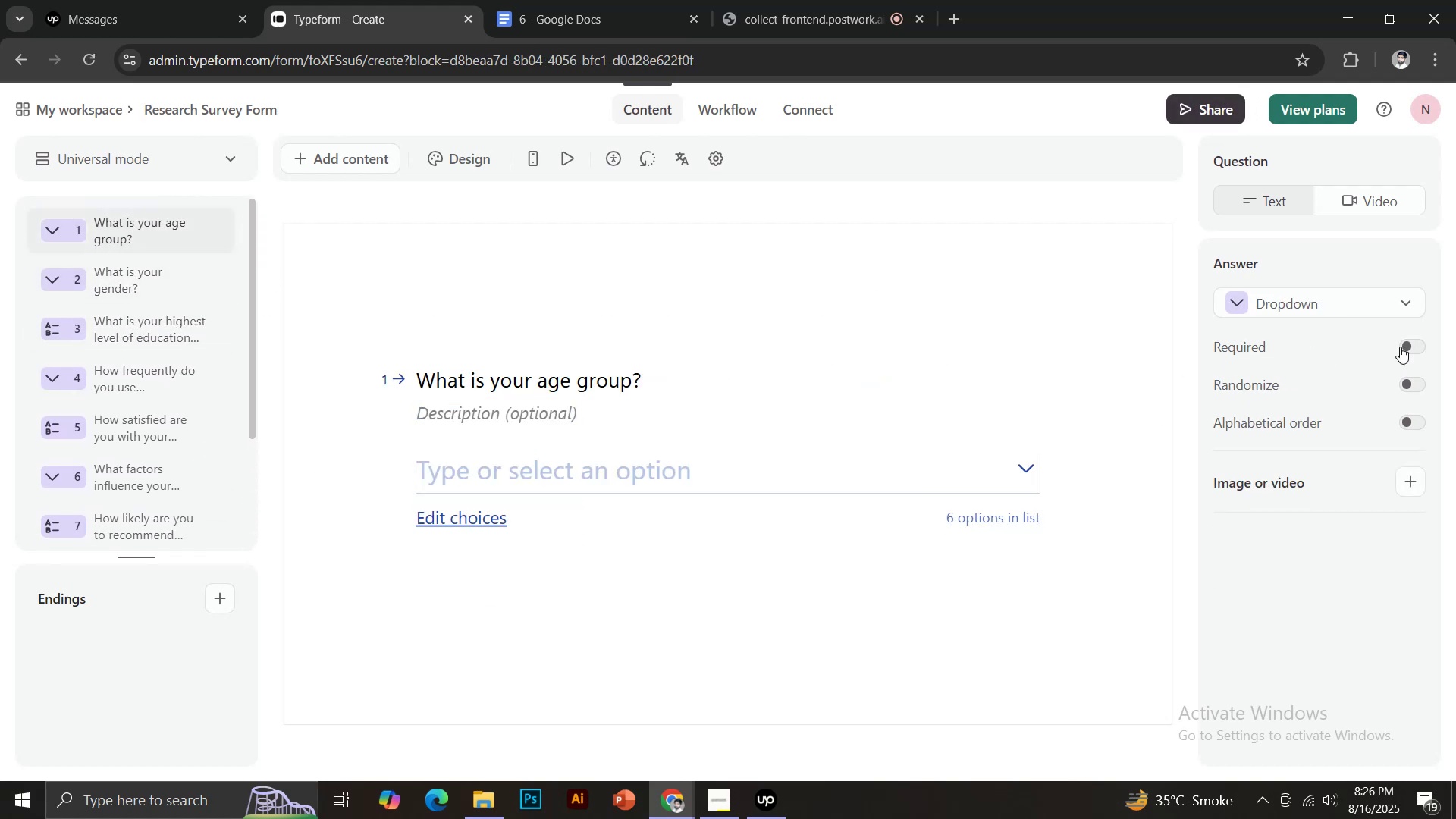 
left_click([1408, 347])
 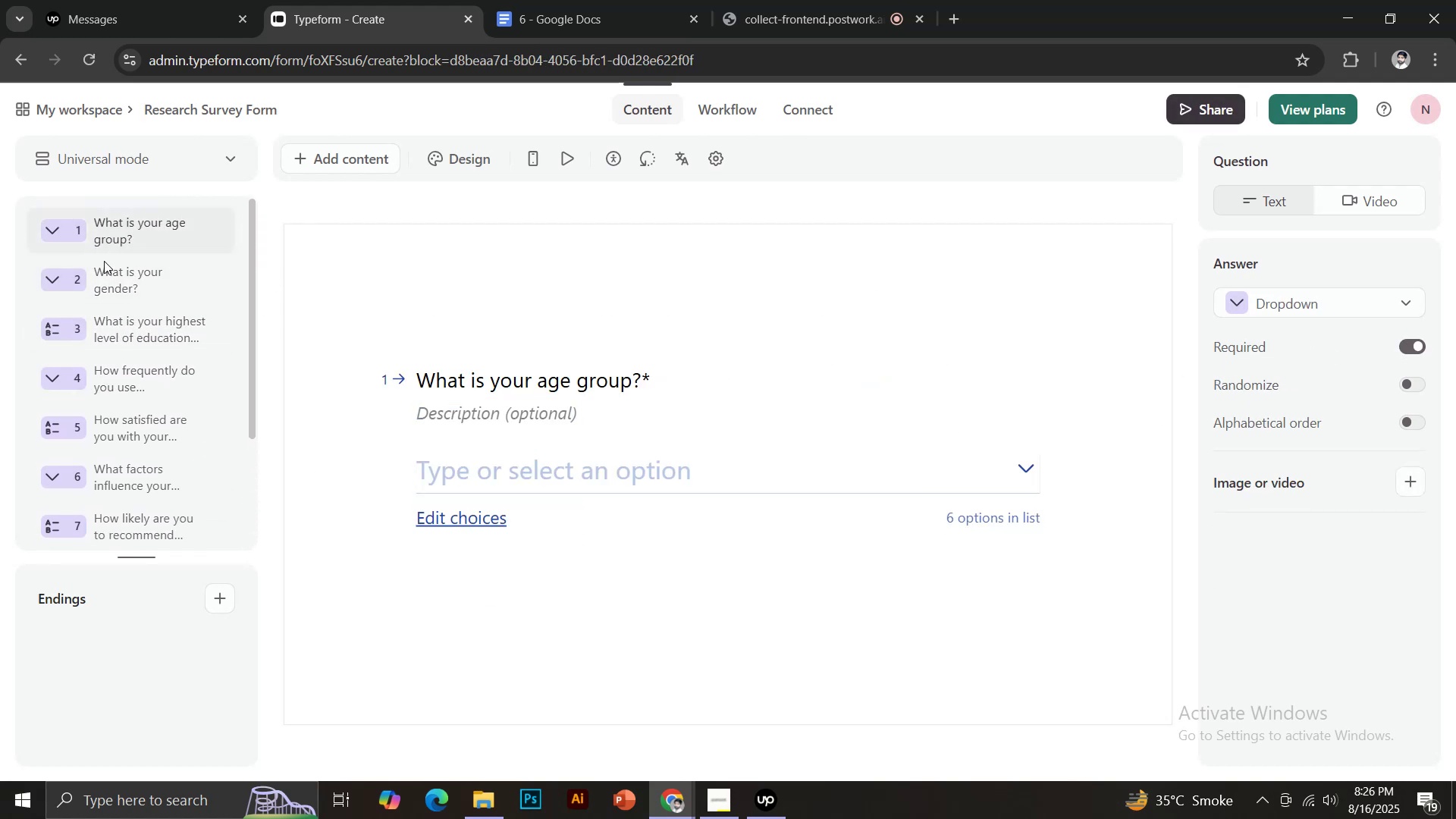 
scroll: coordinate [131, 340], scroll_direction: up, amount: 2.0
 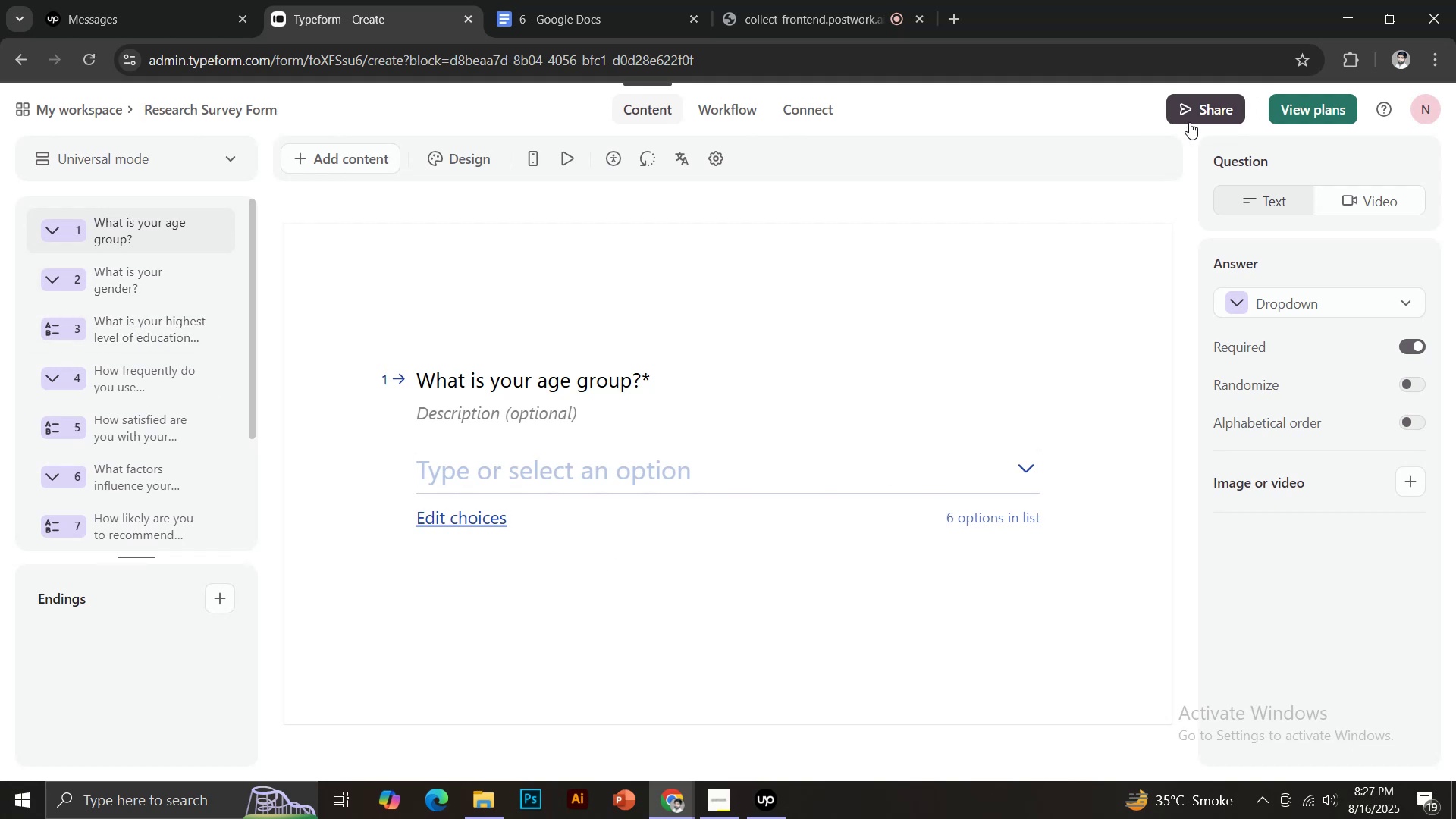 
wait(6.51)
 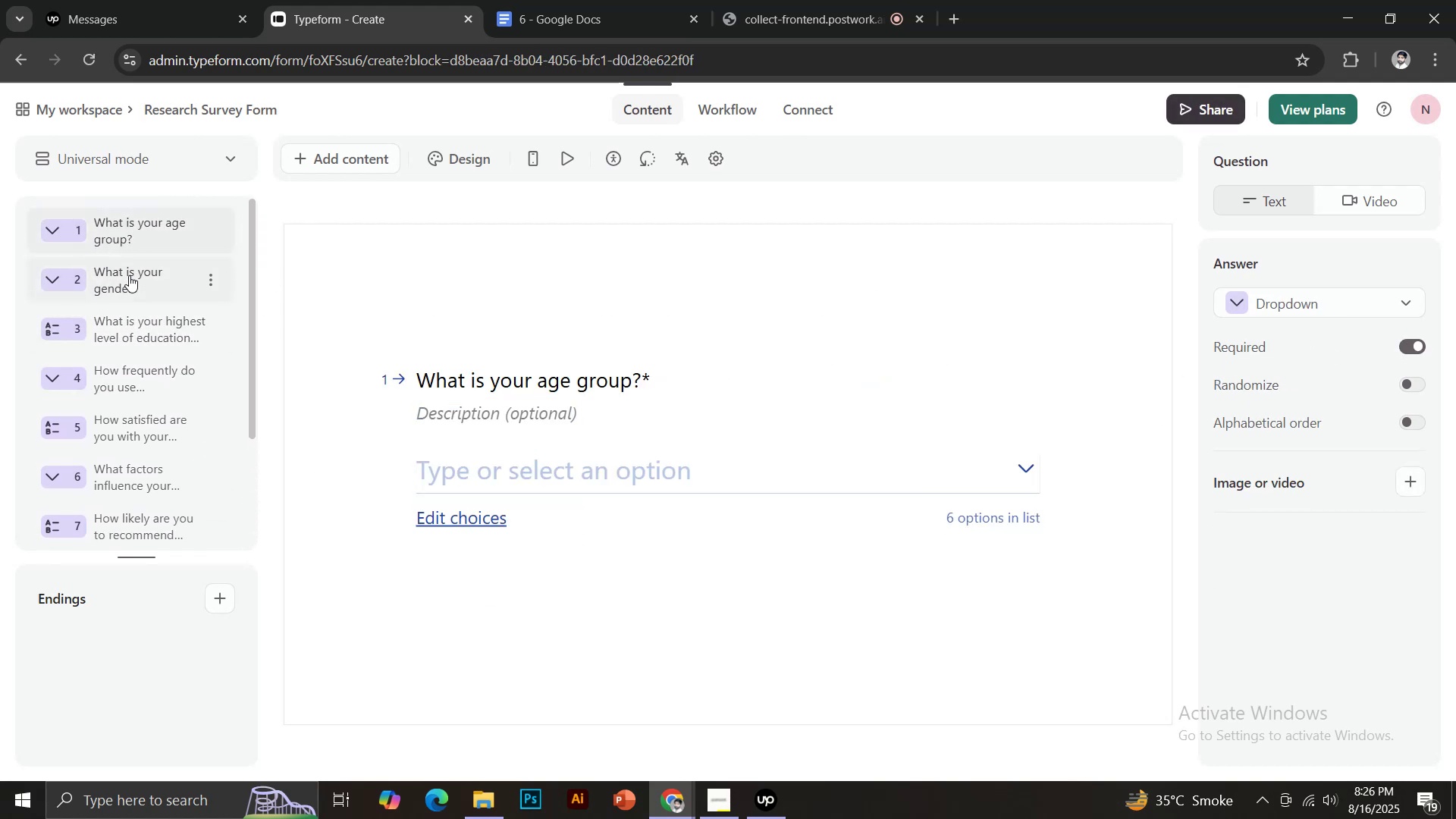 
left_click([462, 153])
 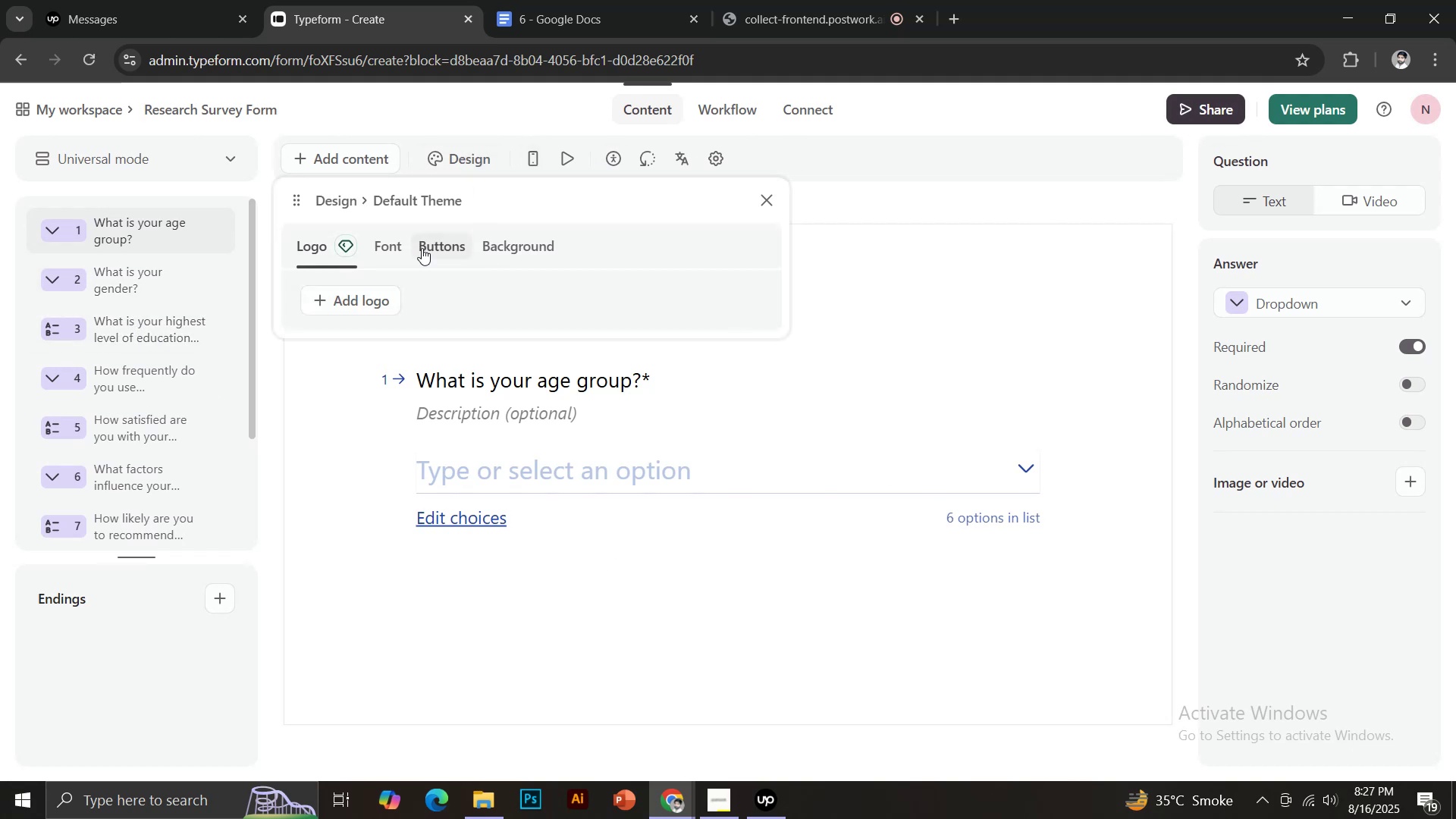 
left_click([391, 243])
 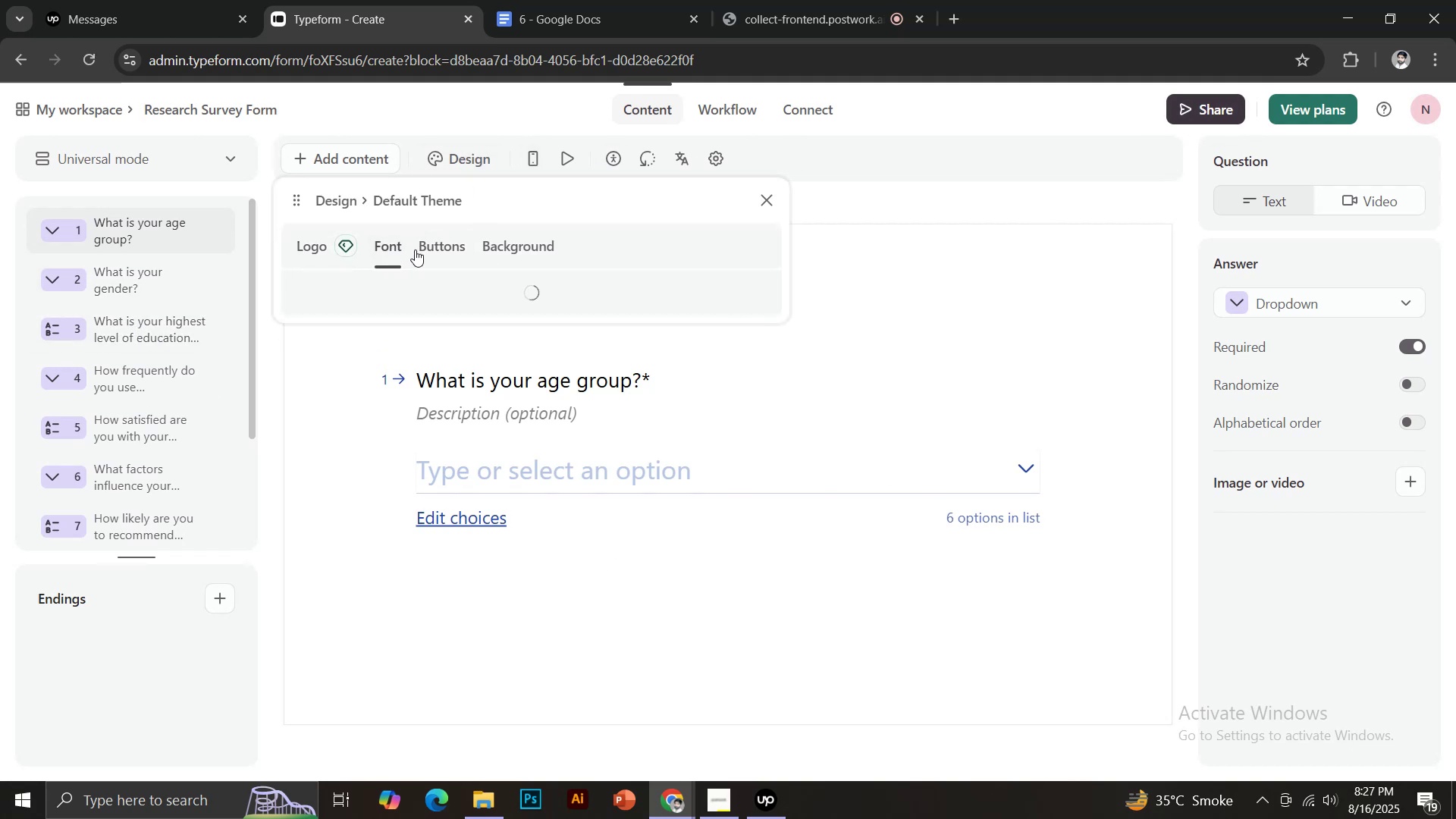 
left_click([420, 250])
 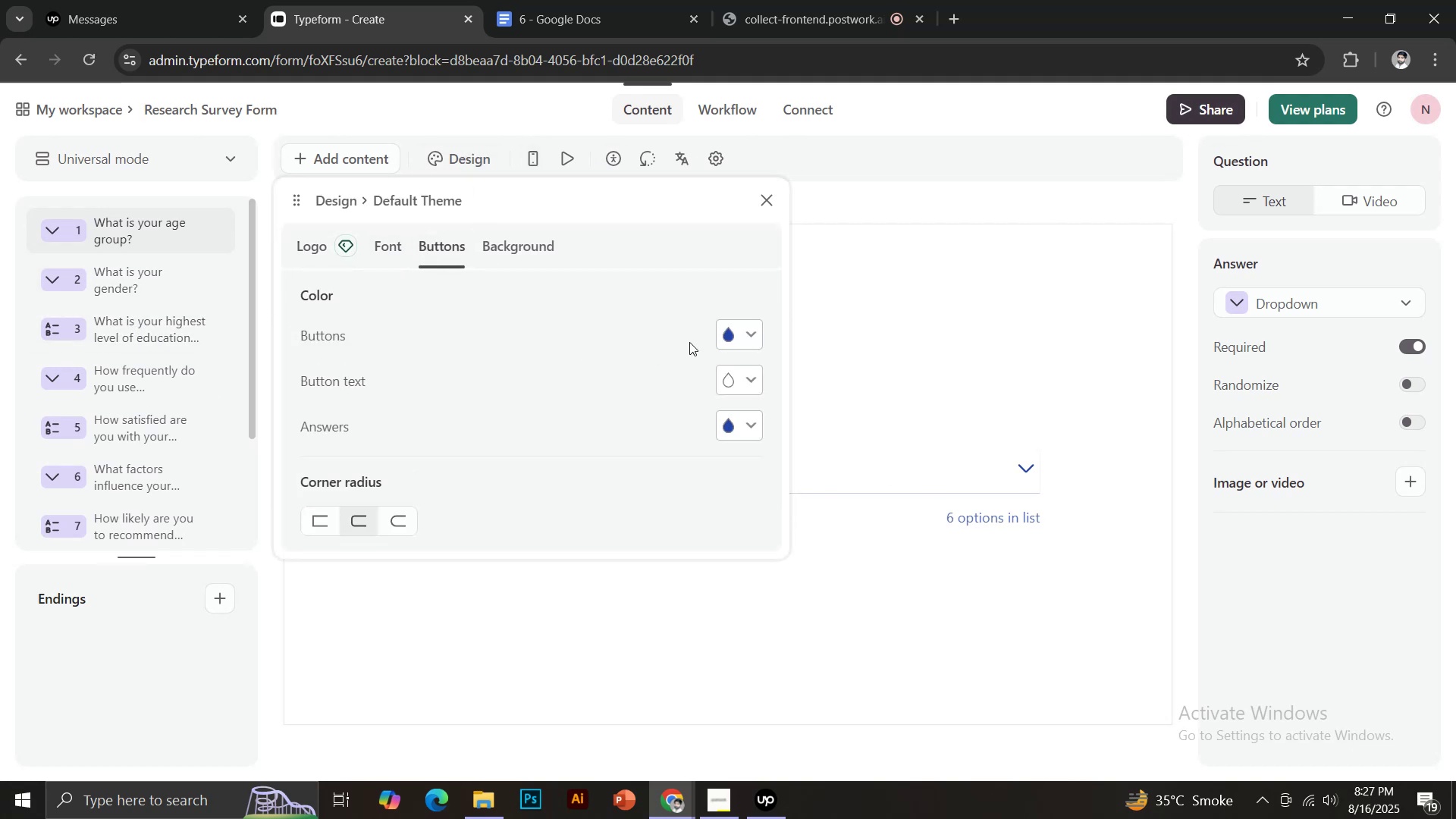 
left_click([754, 333])
 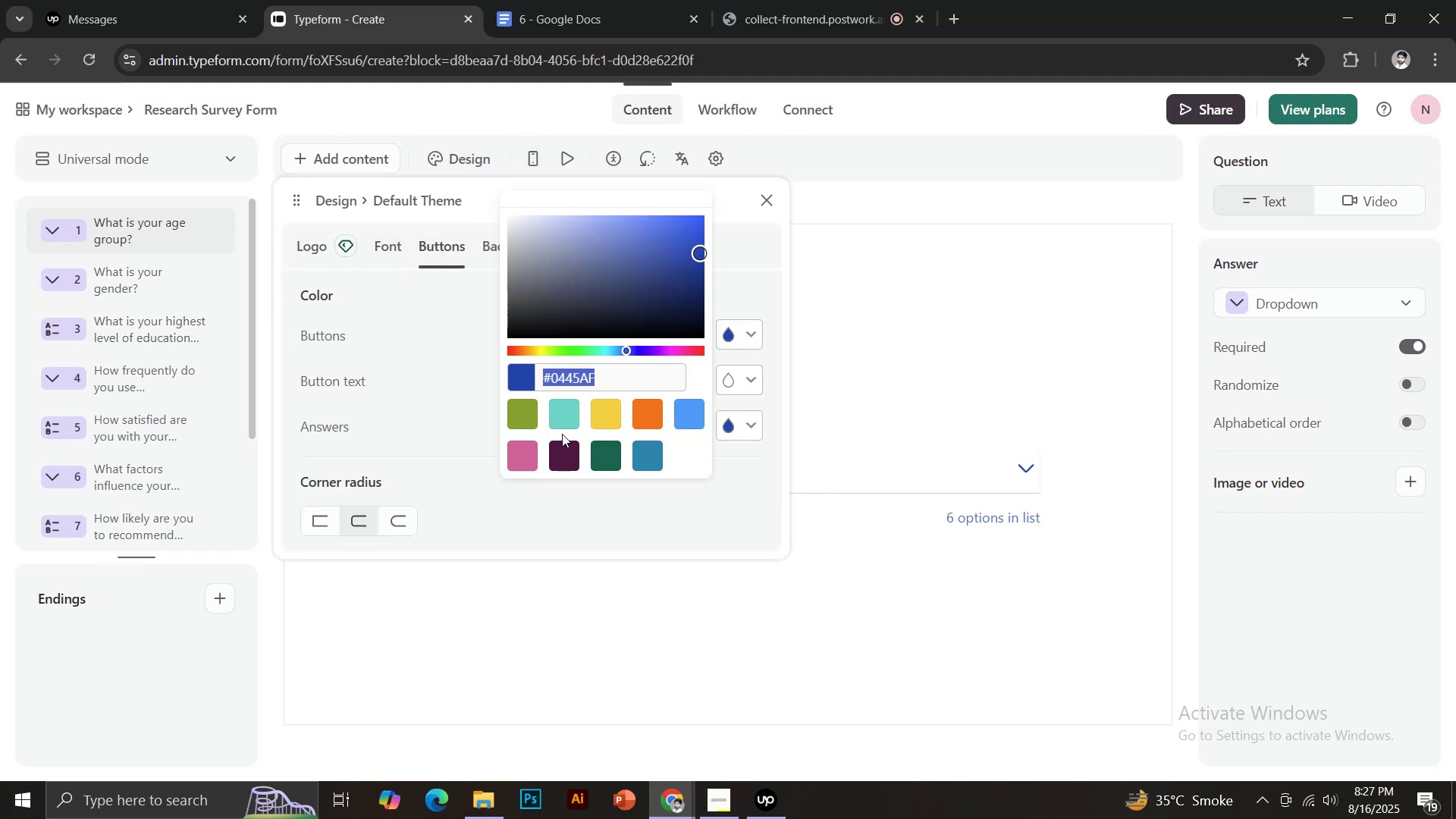 
left_click([563, 450])
 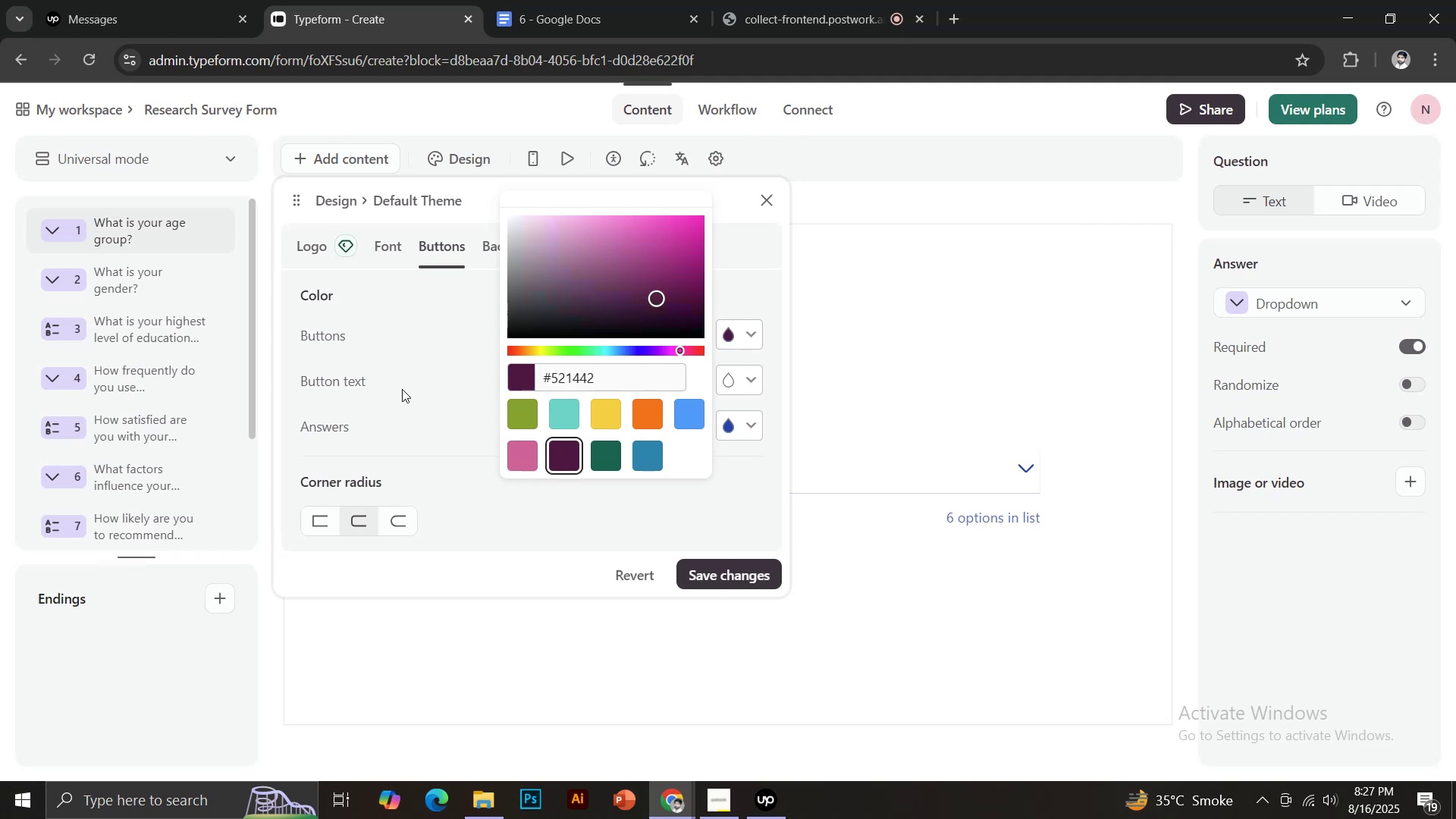 
left_click([397, 384])
 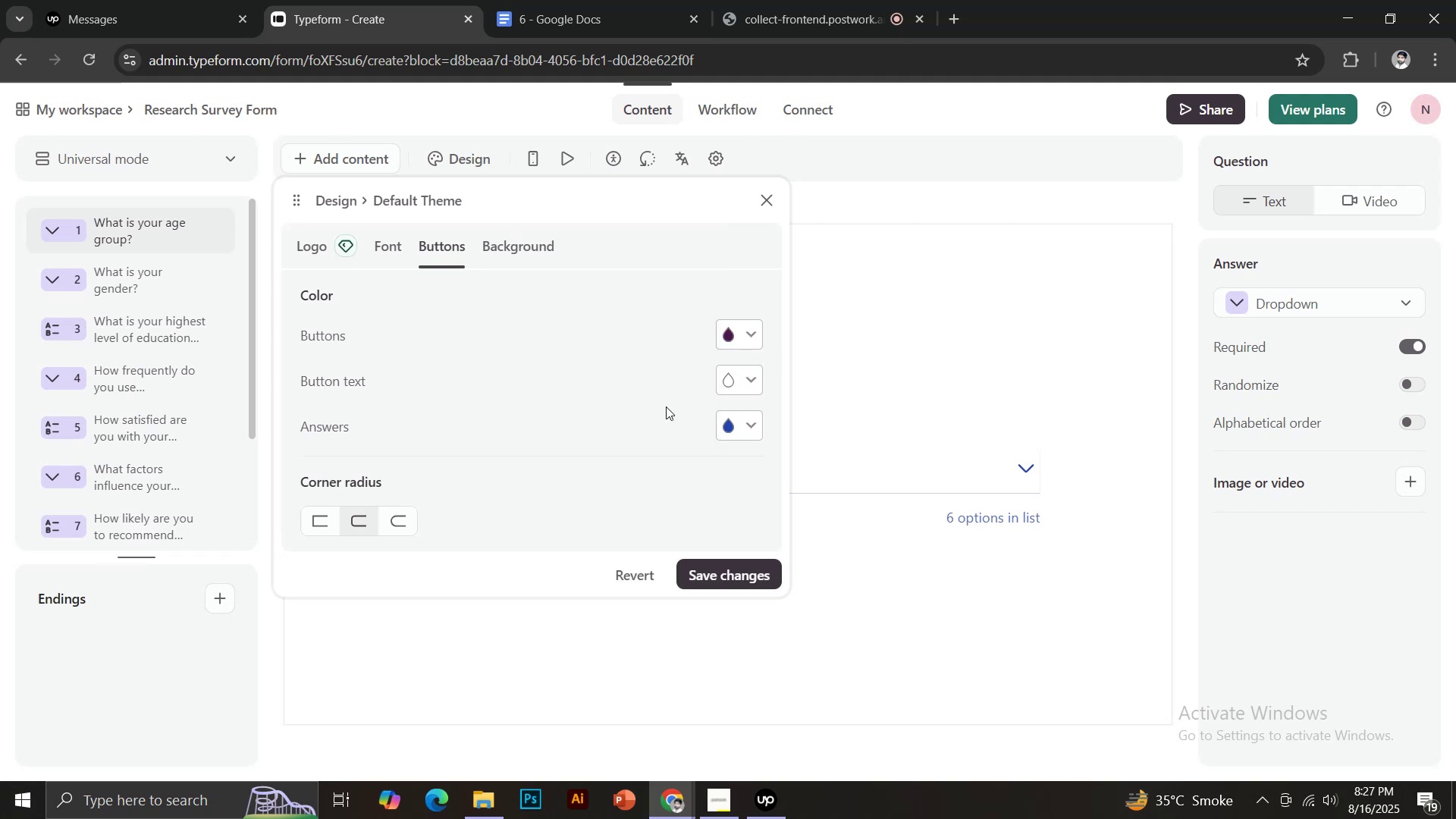 
left_click([732, 422])
 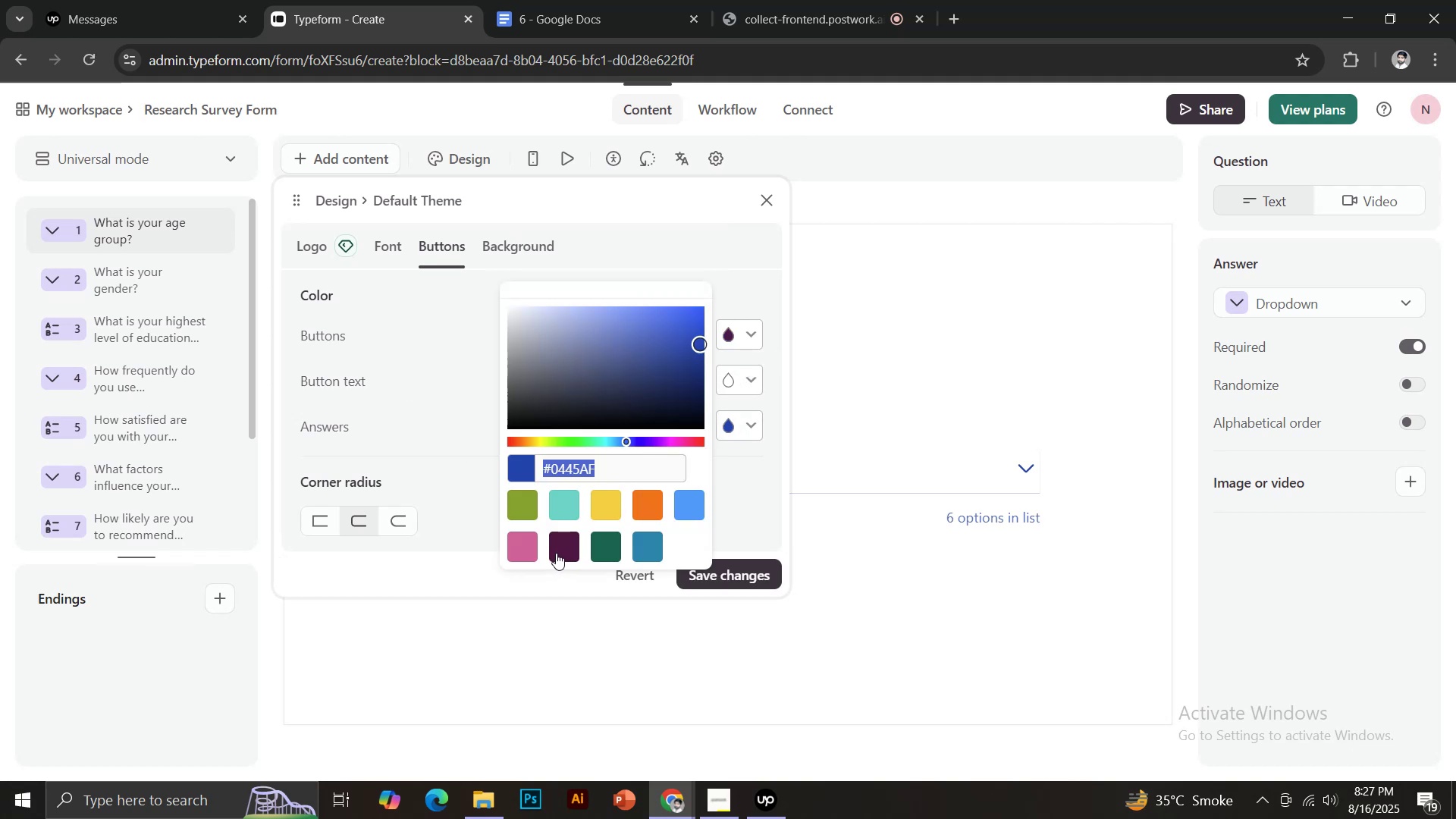 
left_click([556, 553])
 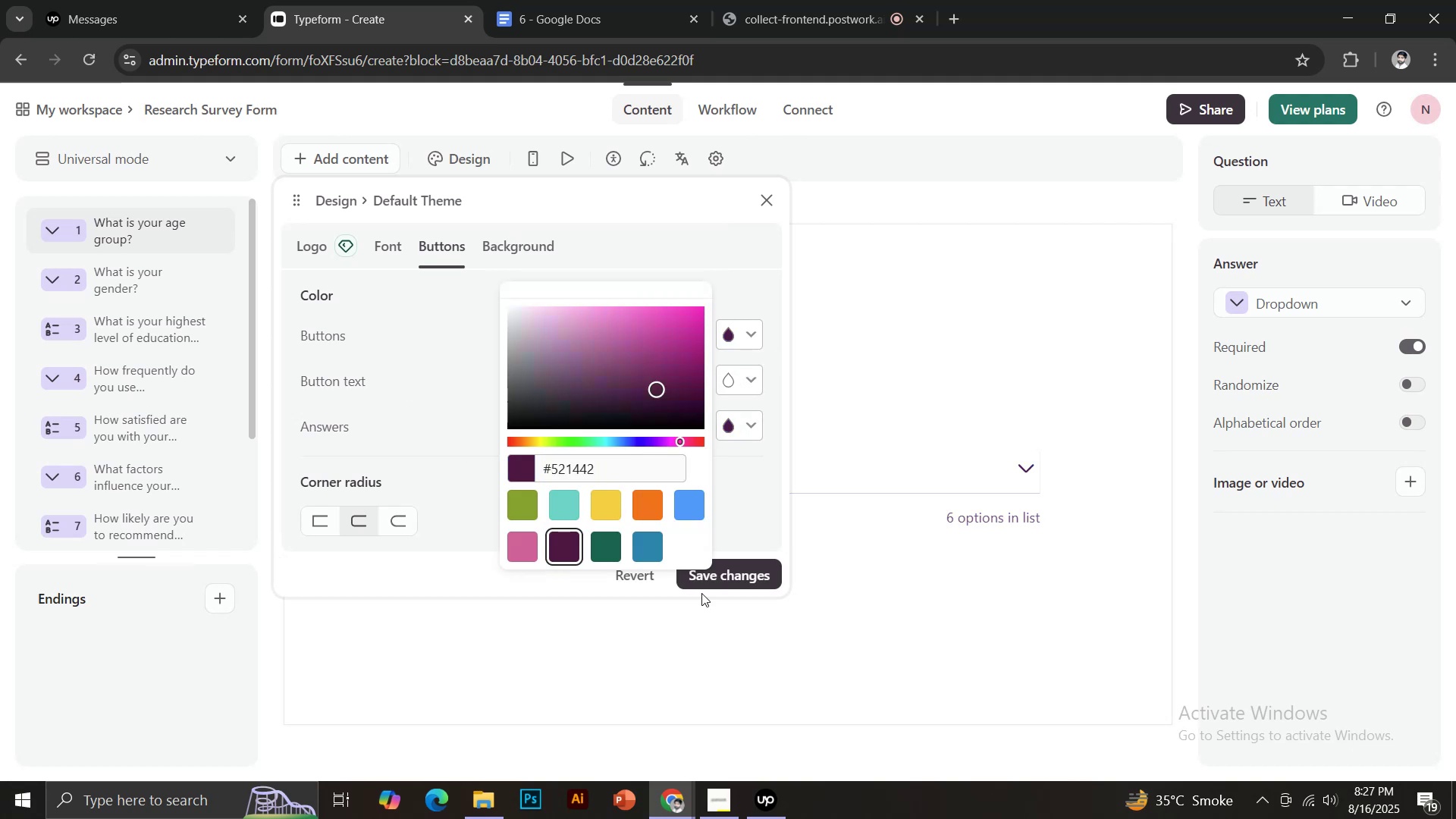 
left_click([717, 582])
 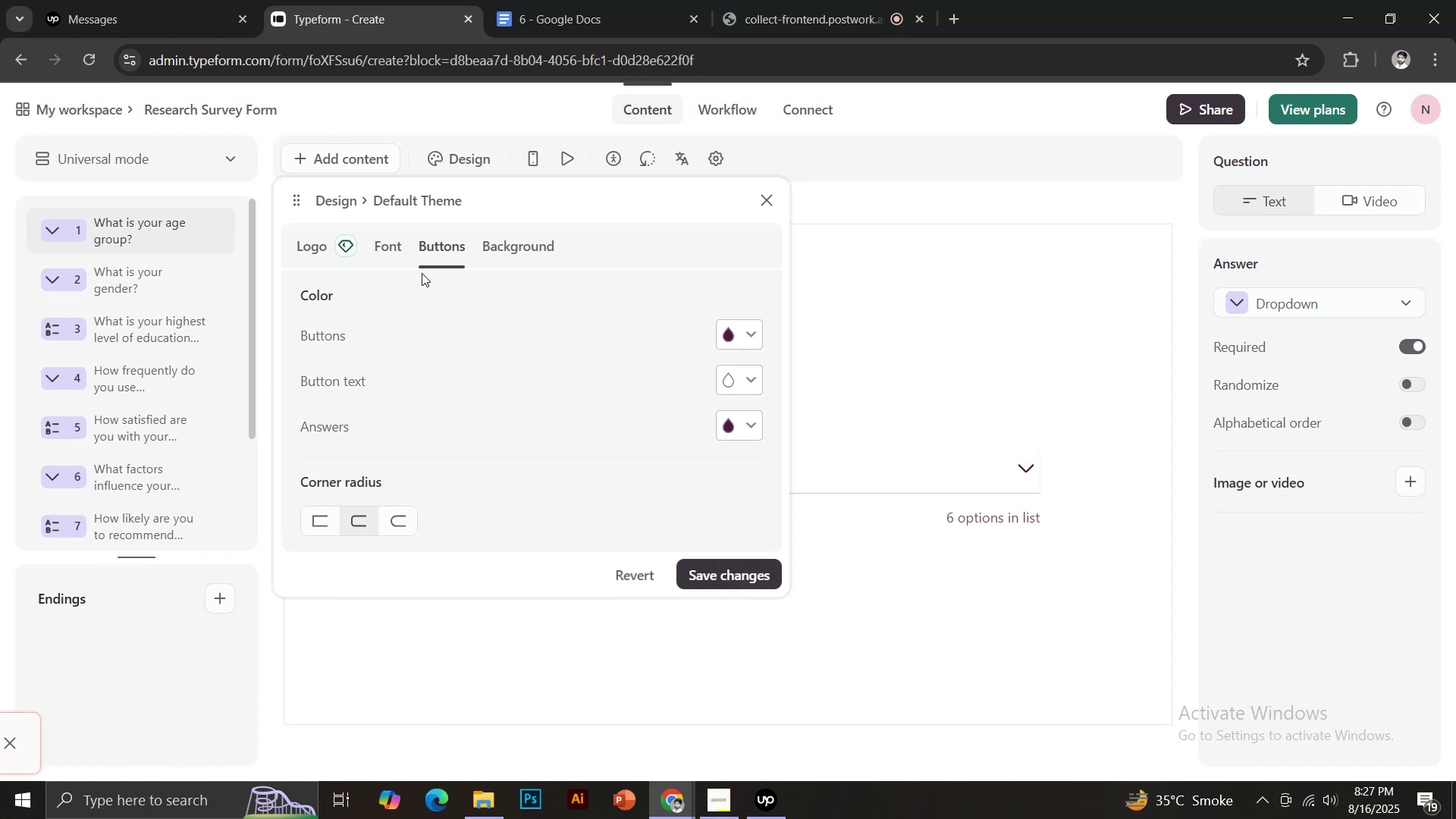 
wait(5.21)
 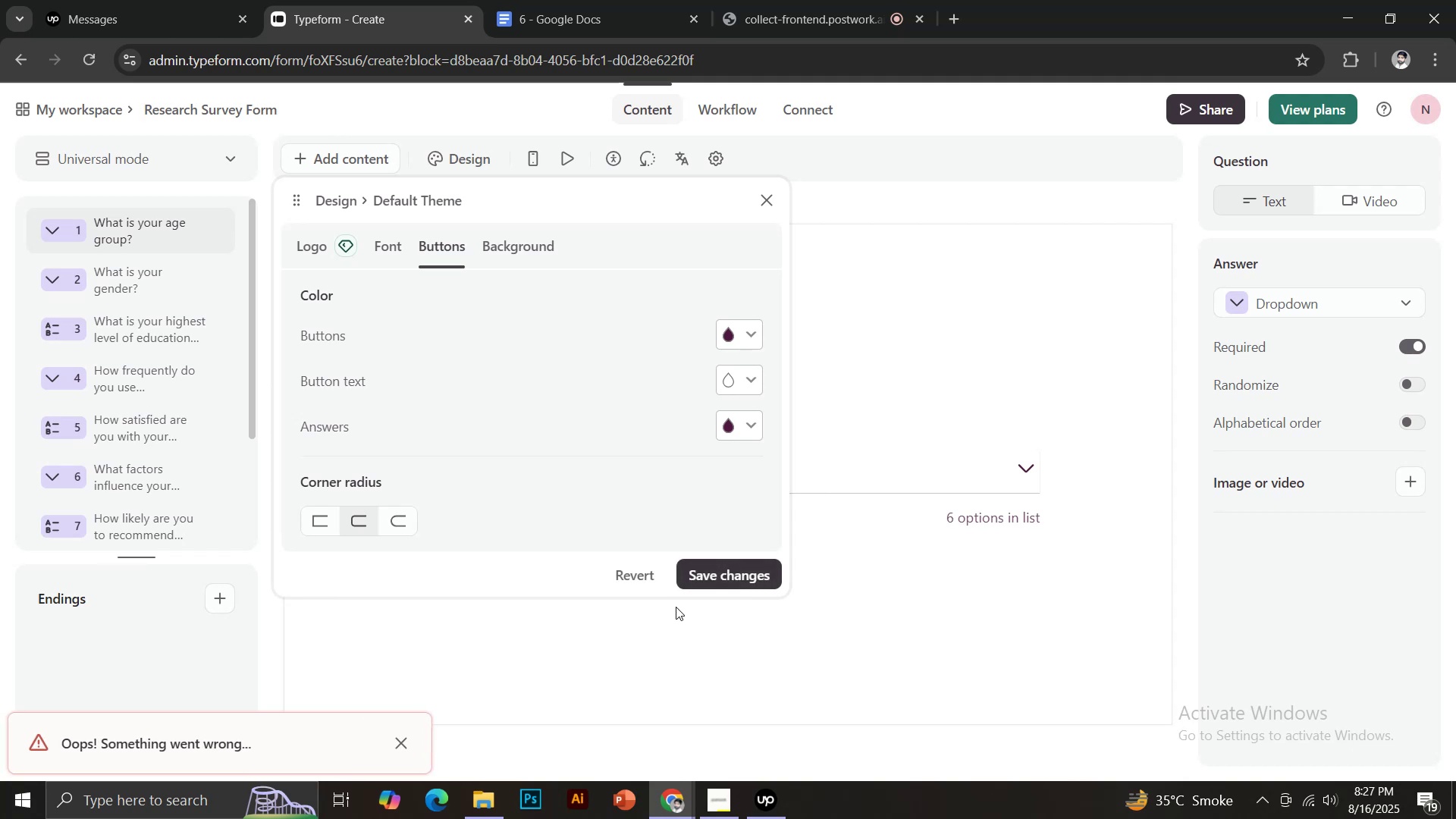 
scroll: coordinate [427, 472], scroll_direction: down, amount: 3.0
 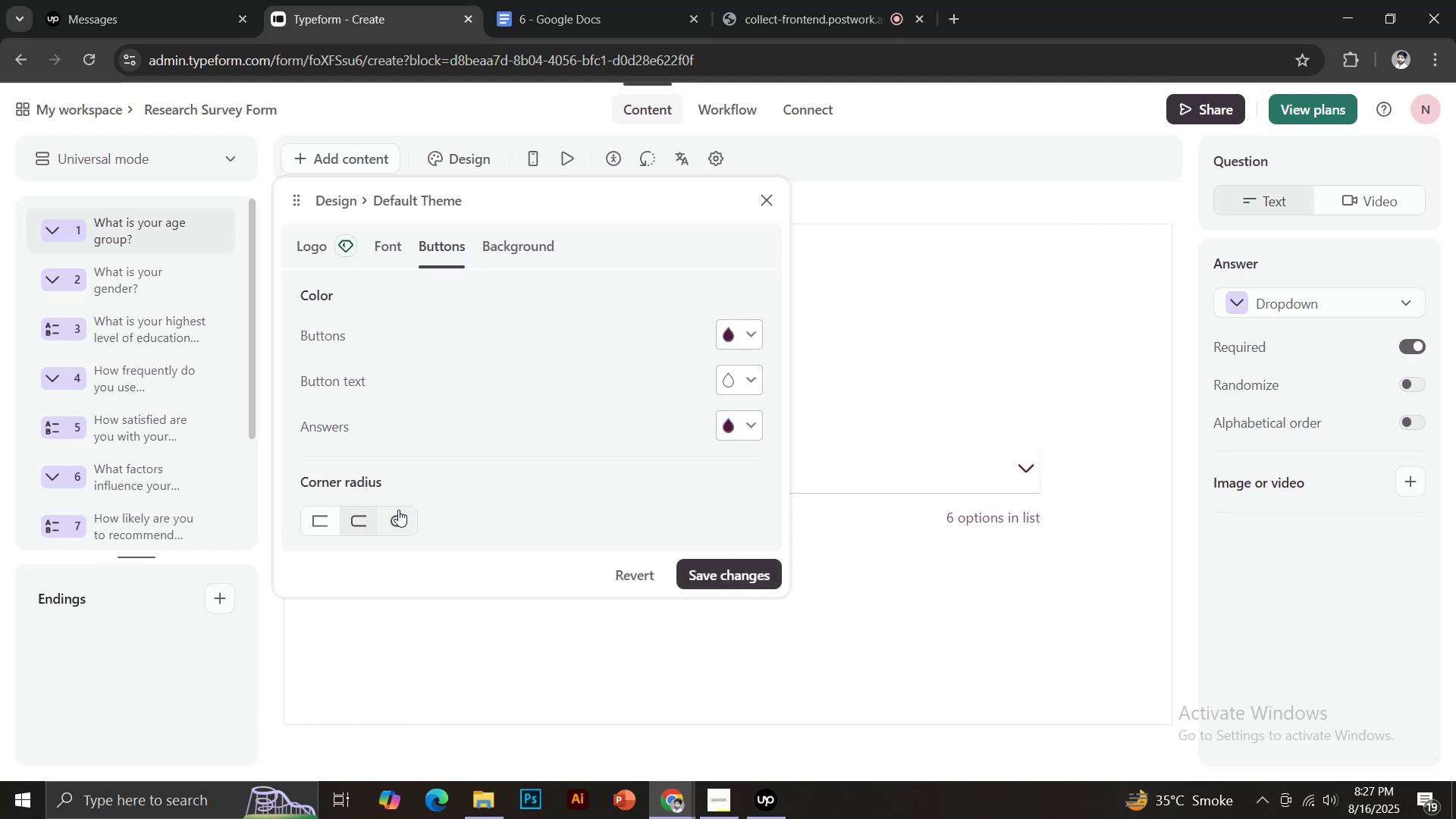 
scroll: coordinate [636, 547], scroll_direction: up, amount: 1.0
 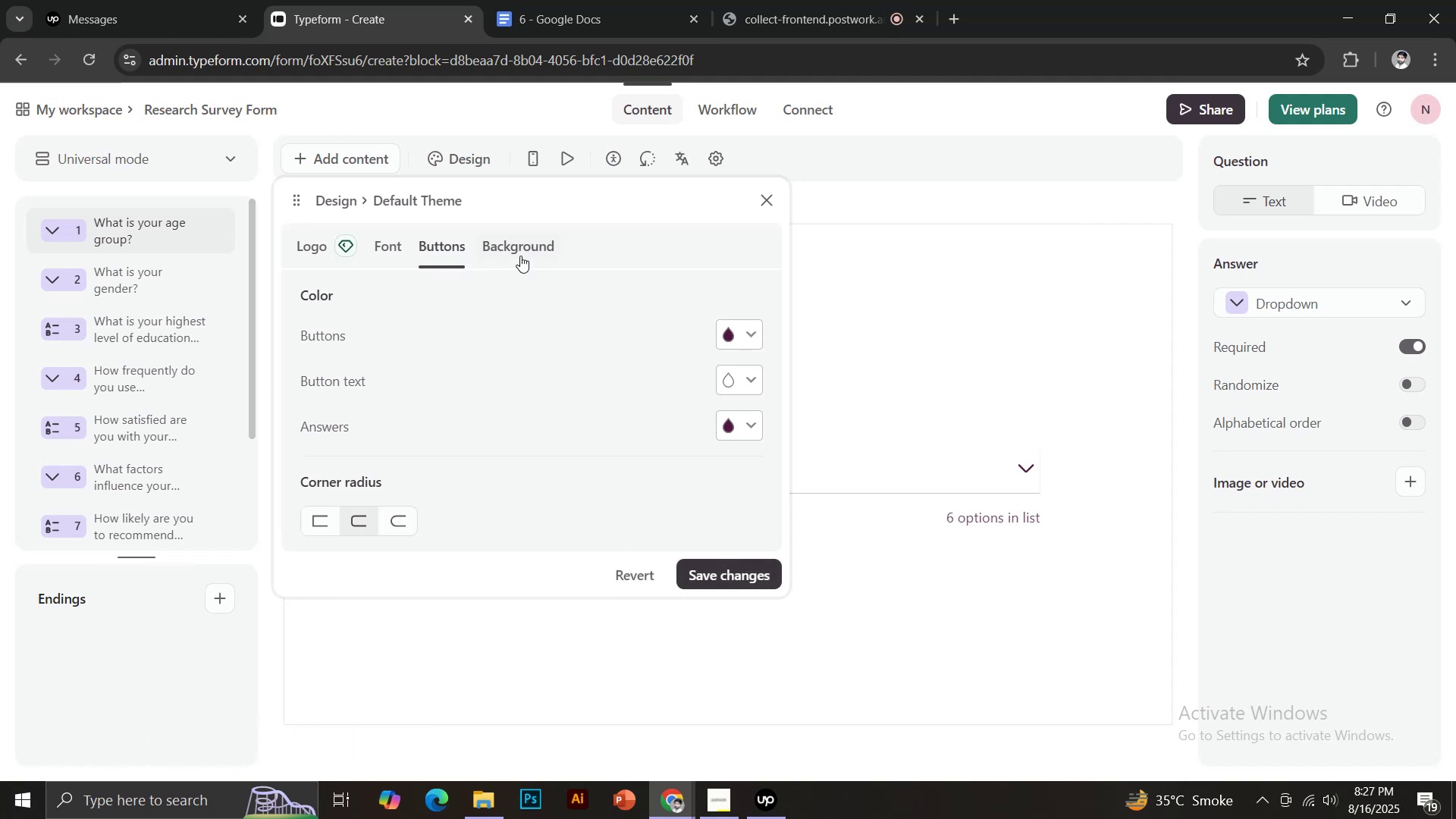 
left_click([518, 254])
 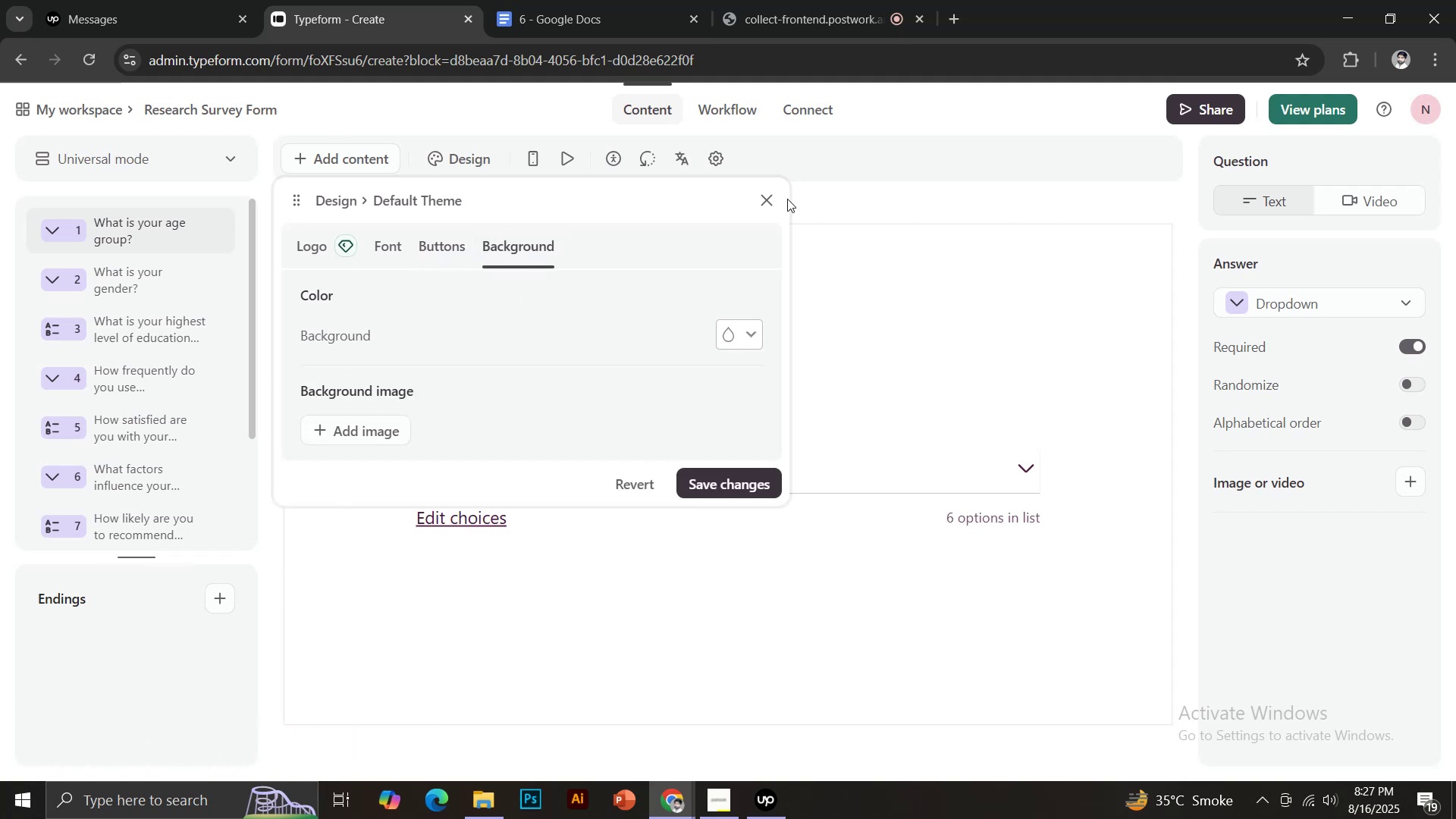 
left_click([764, 193])
 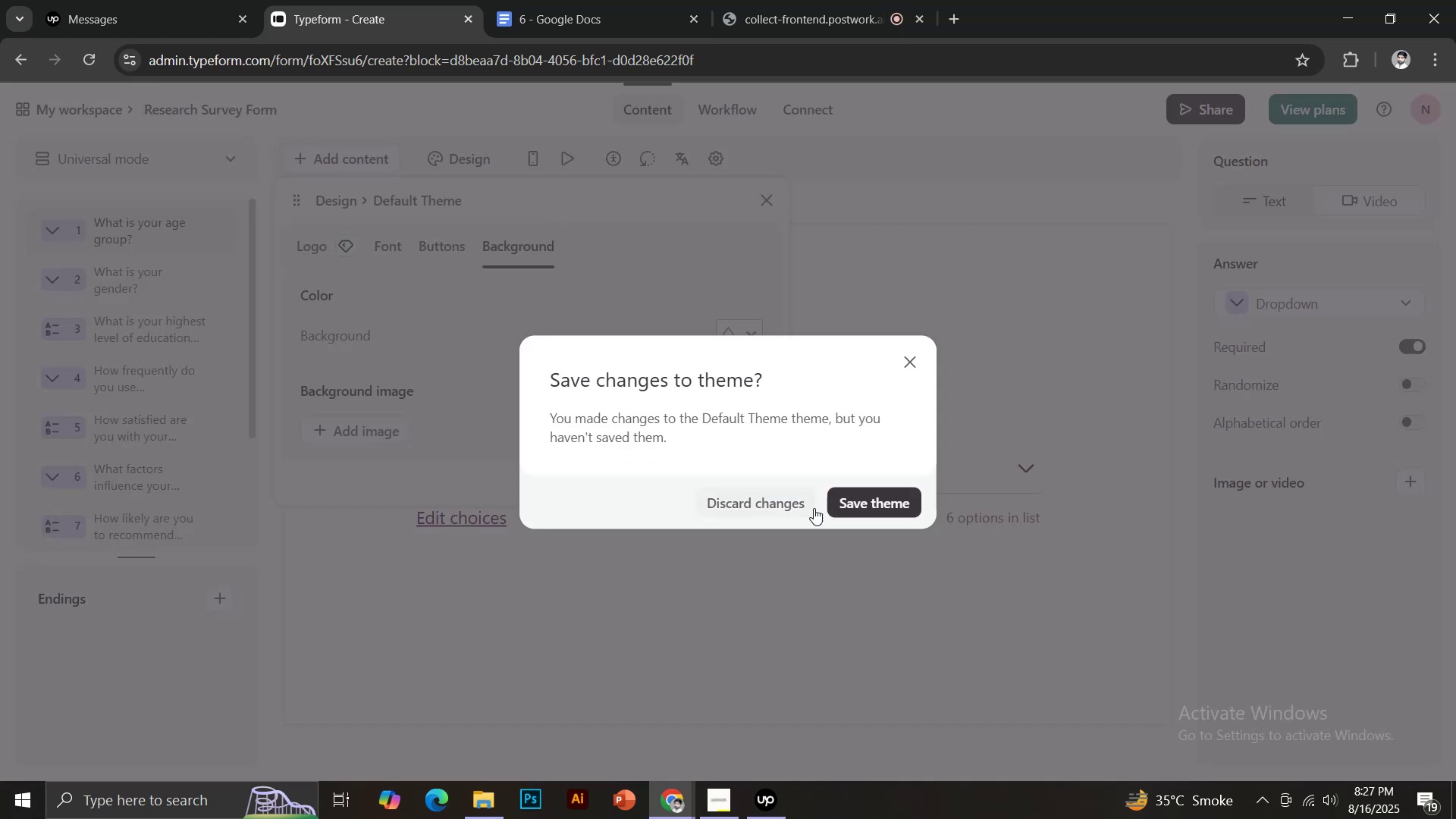 
left_click([764, 500])
 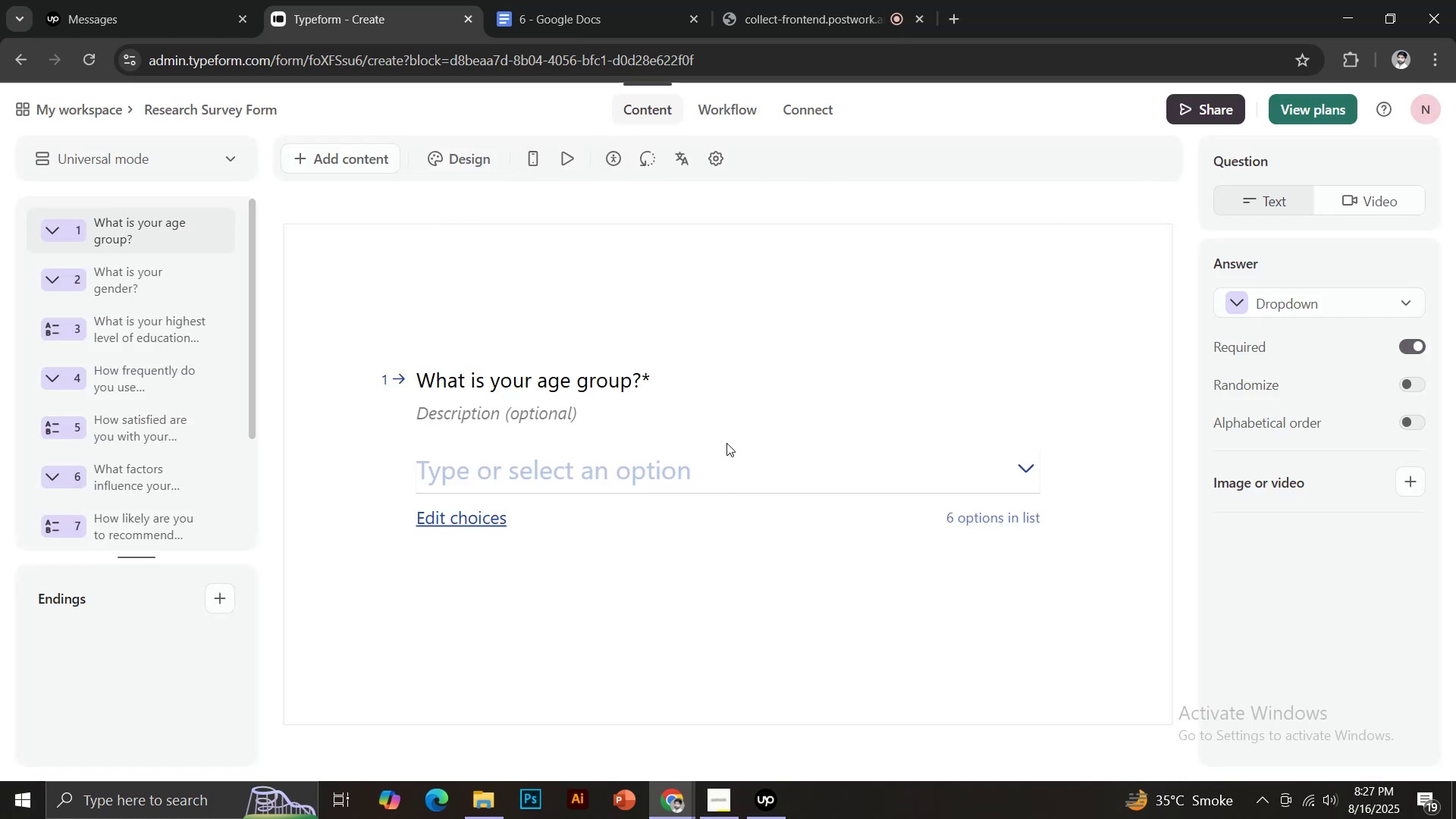 
wait(7.73)
 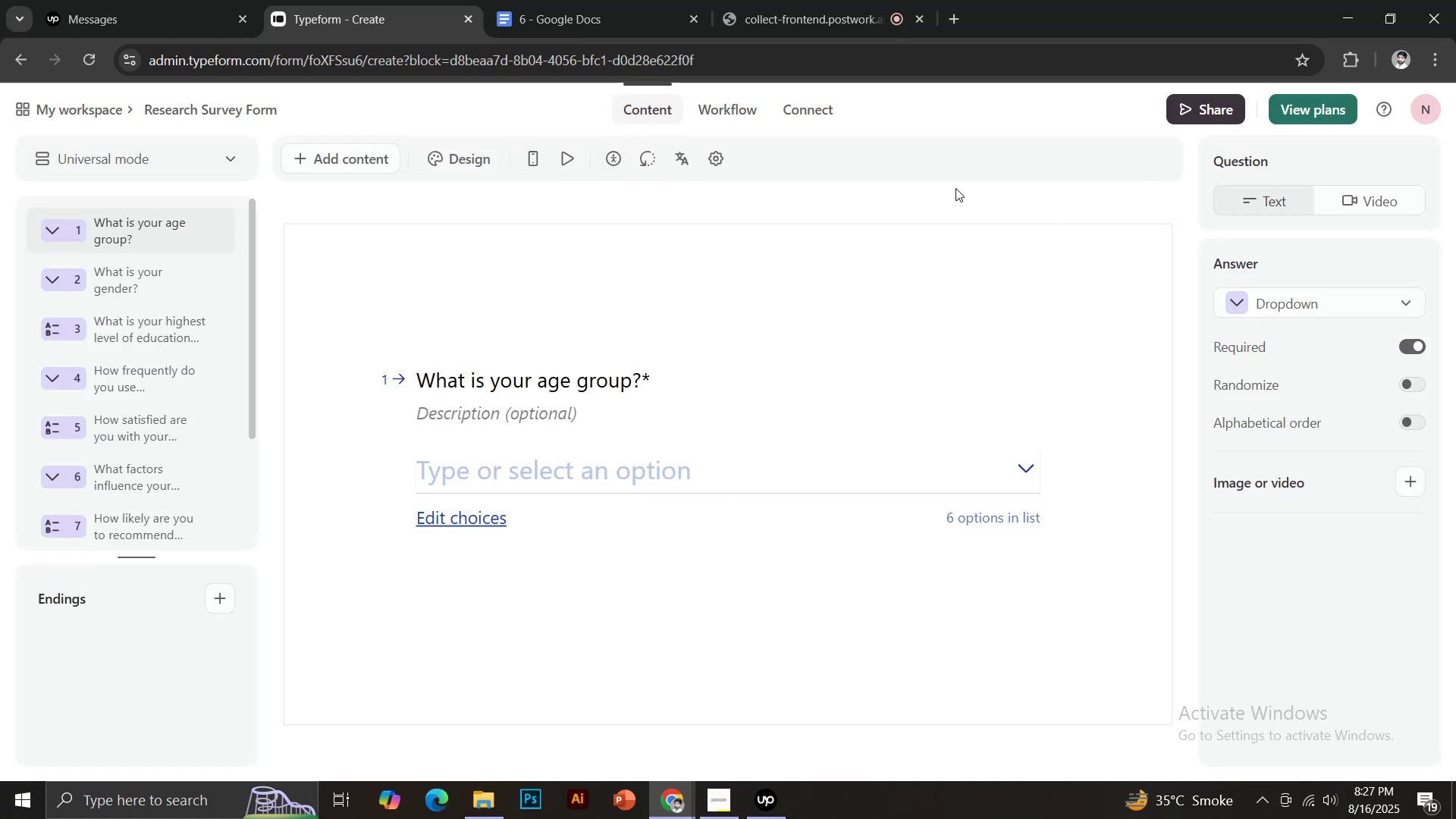 
left_click([1200, 114])
 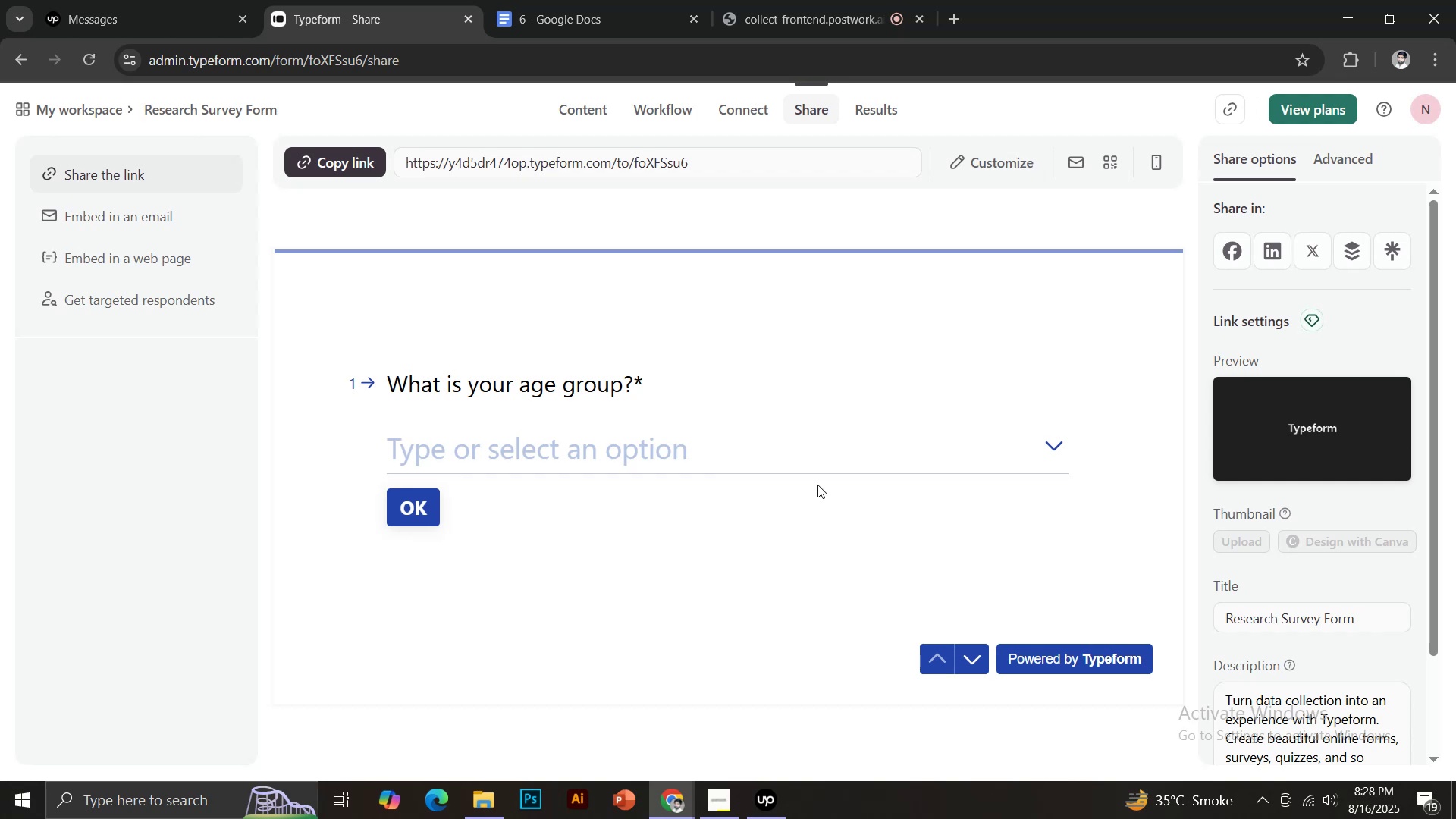 
wait(28.67)
 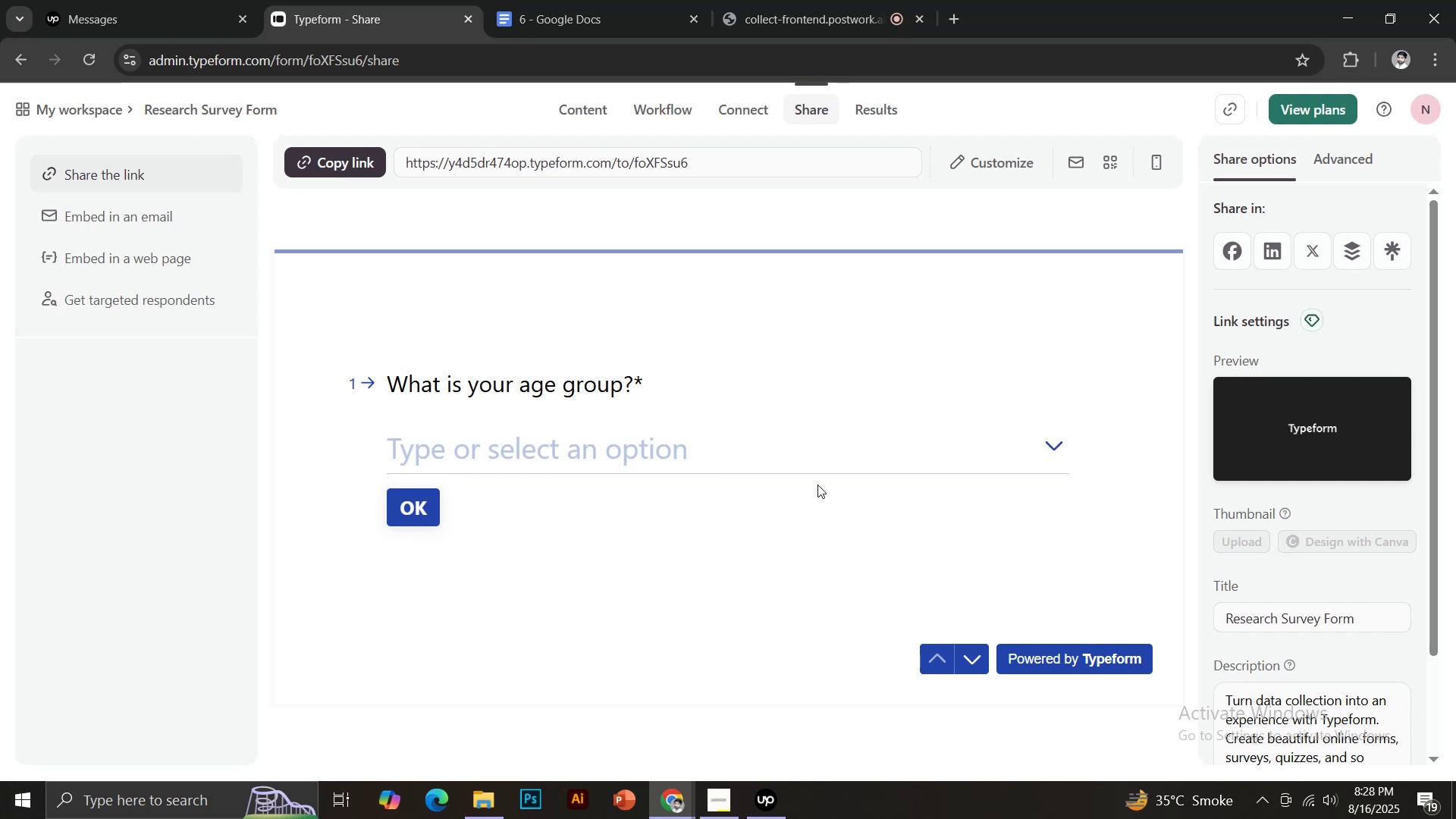 
left_click([77, 106])
 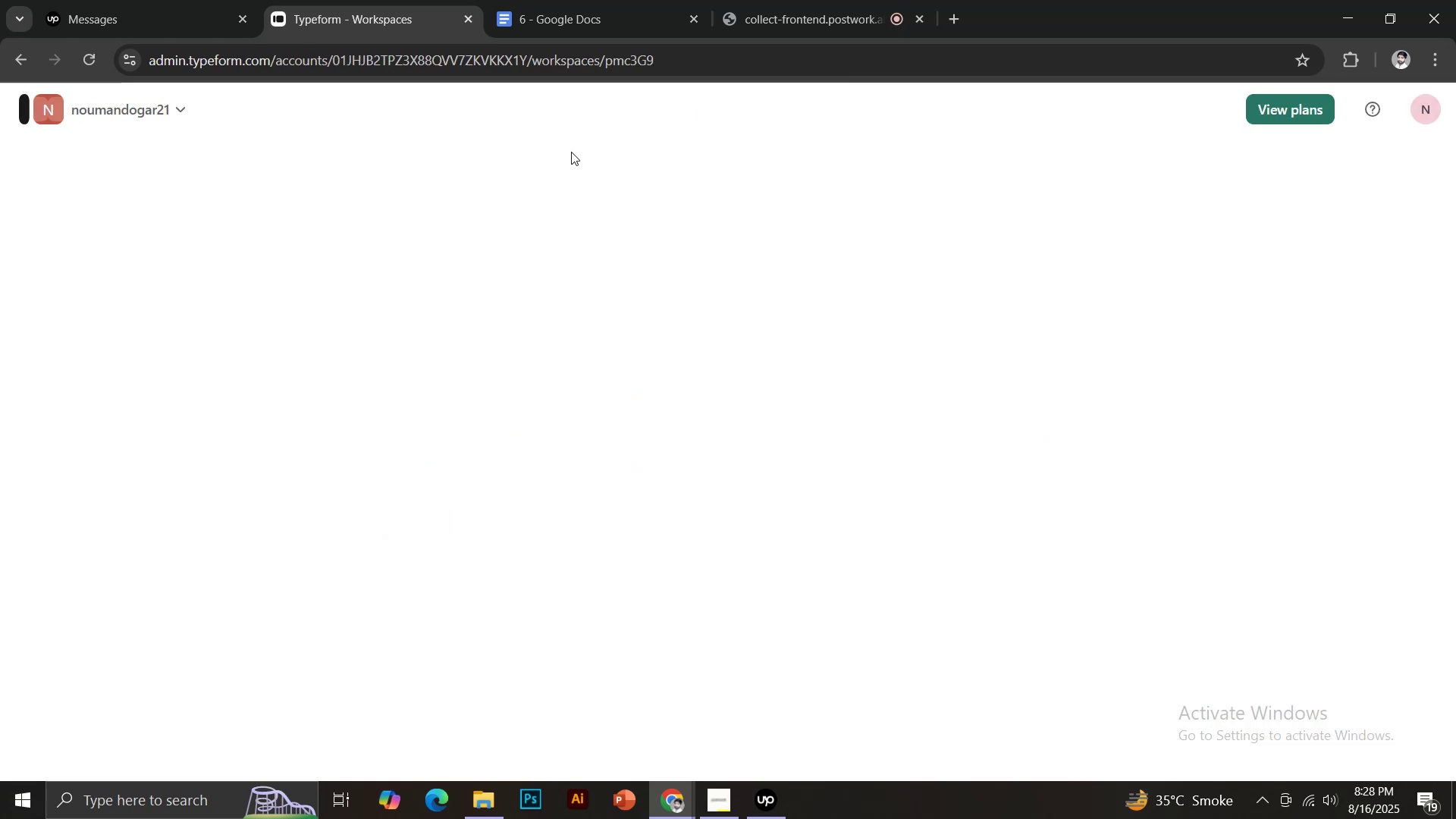 
mouse_move([595, 20])
 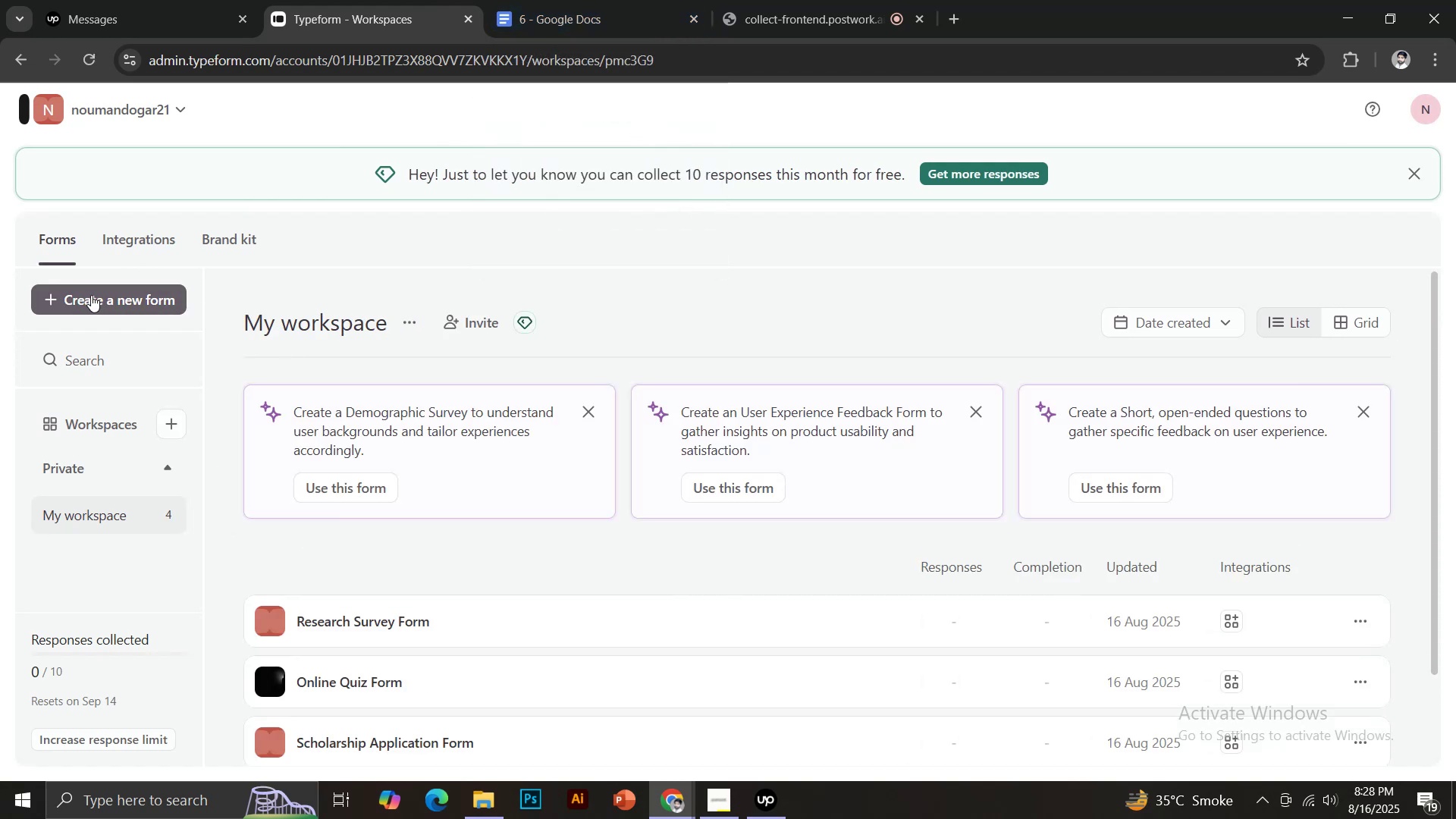 
scroll: coordinate [440, 531], scroll_direction: down, amount: 1.0
 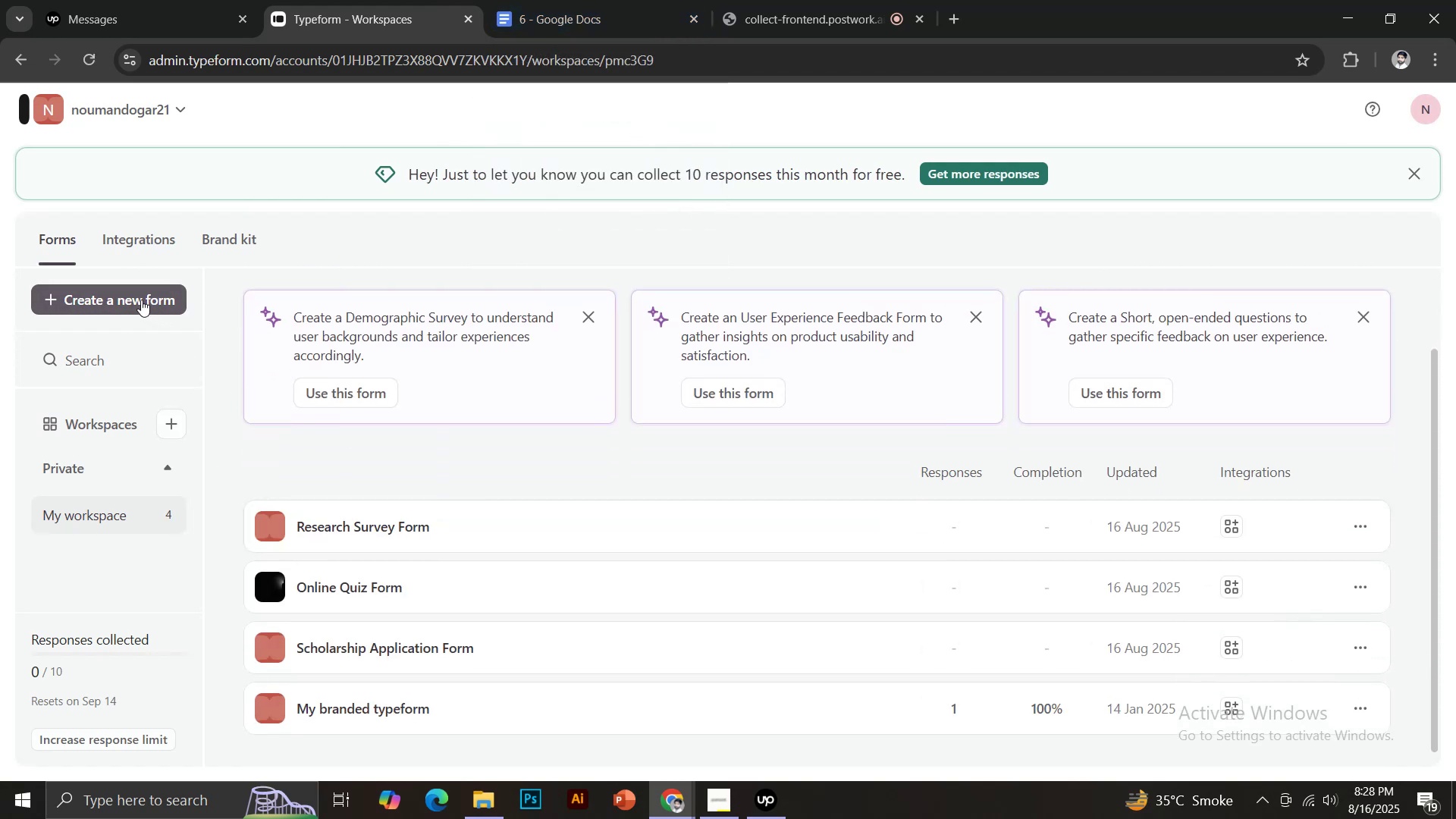 
left_click([126, 289])
 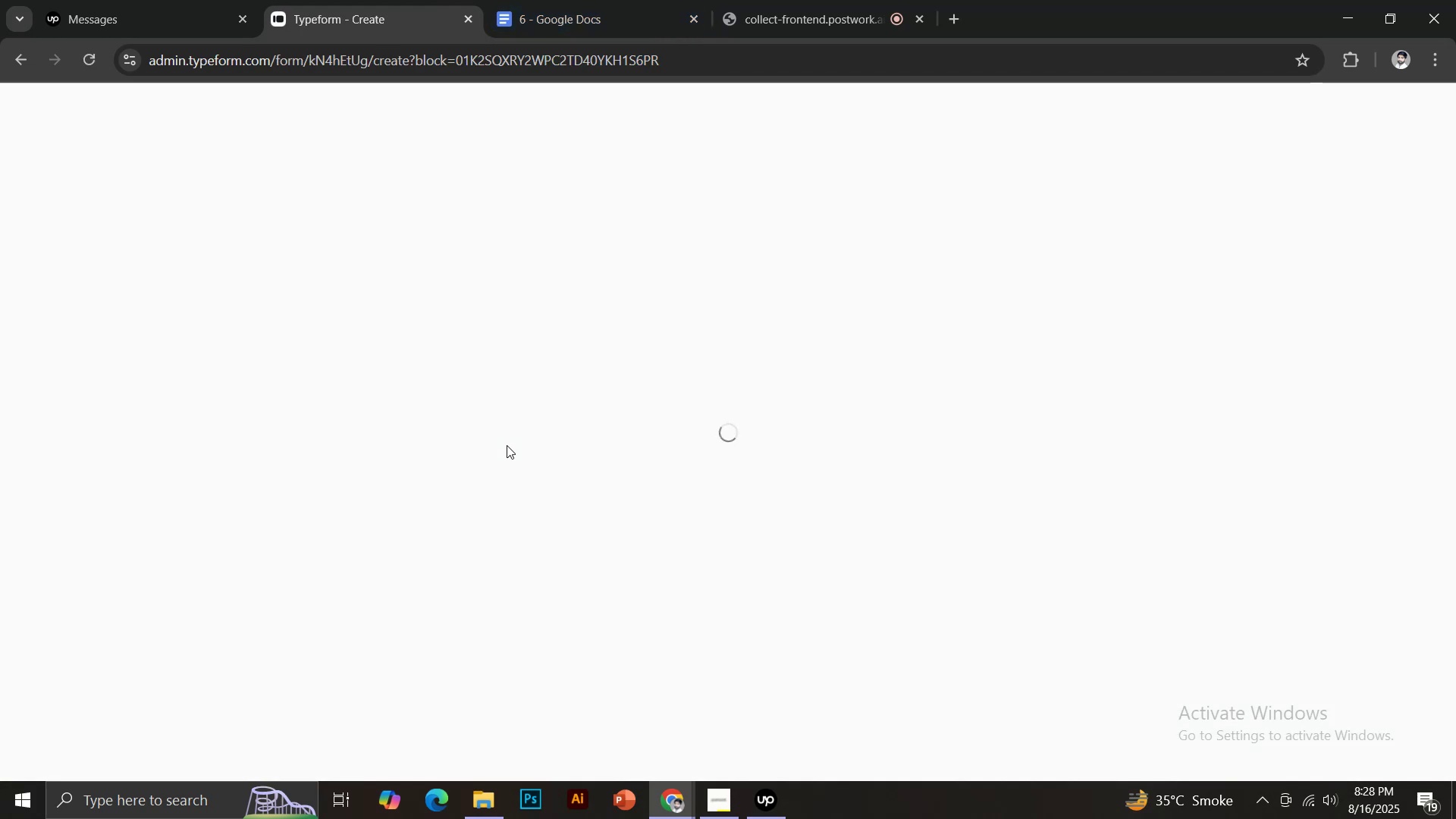 
left_click([455, 463])
 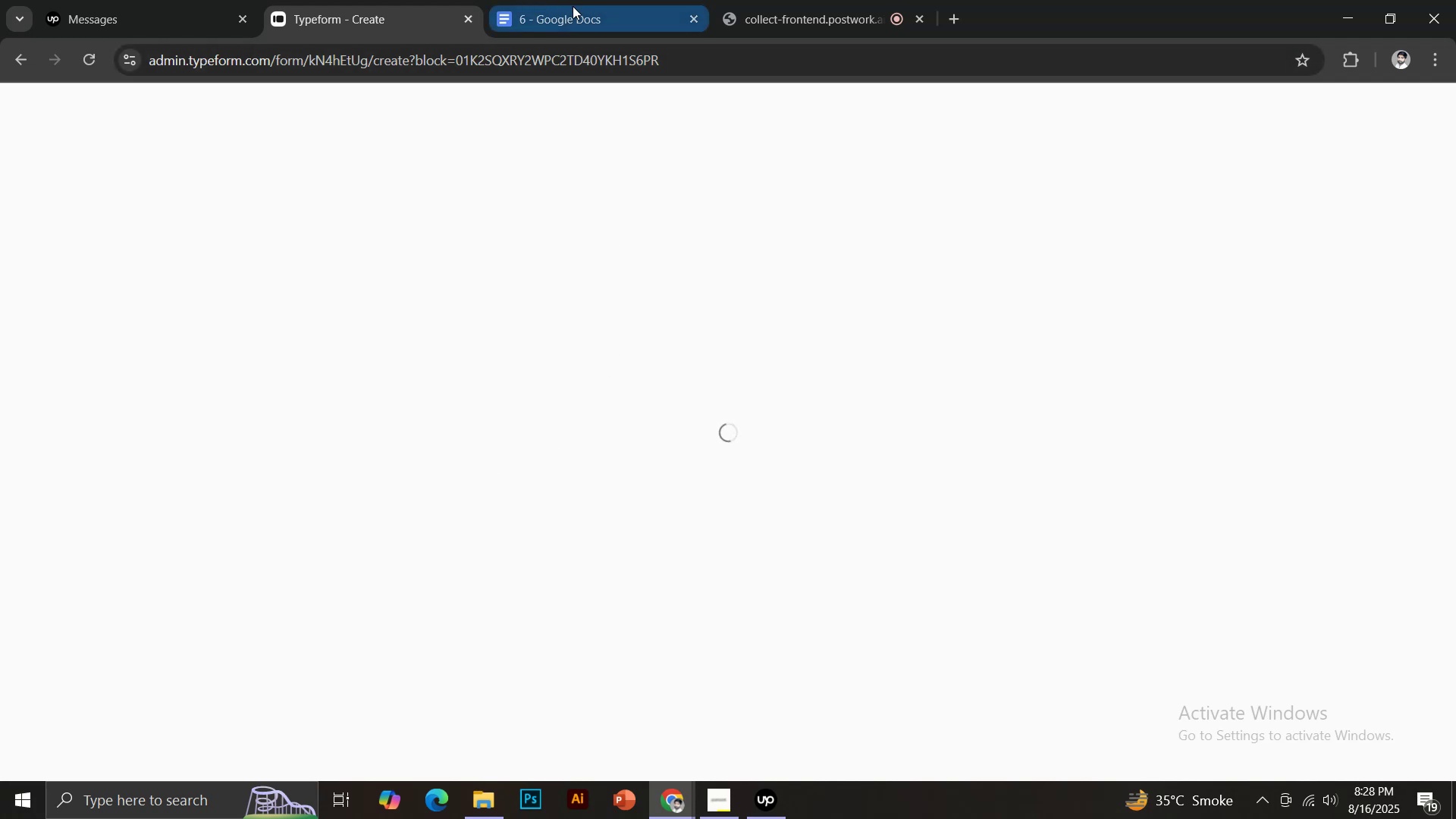 
wait(5.27)
 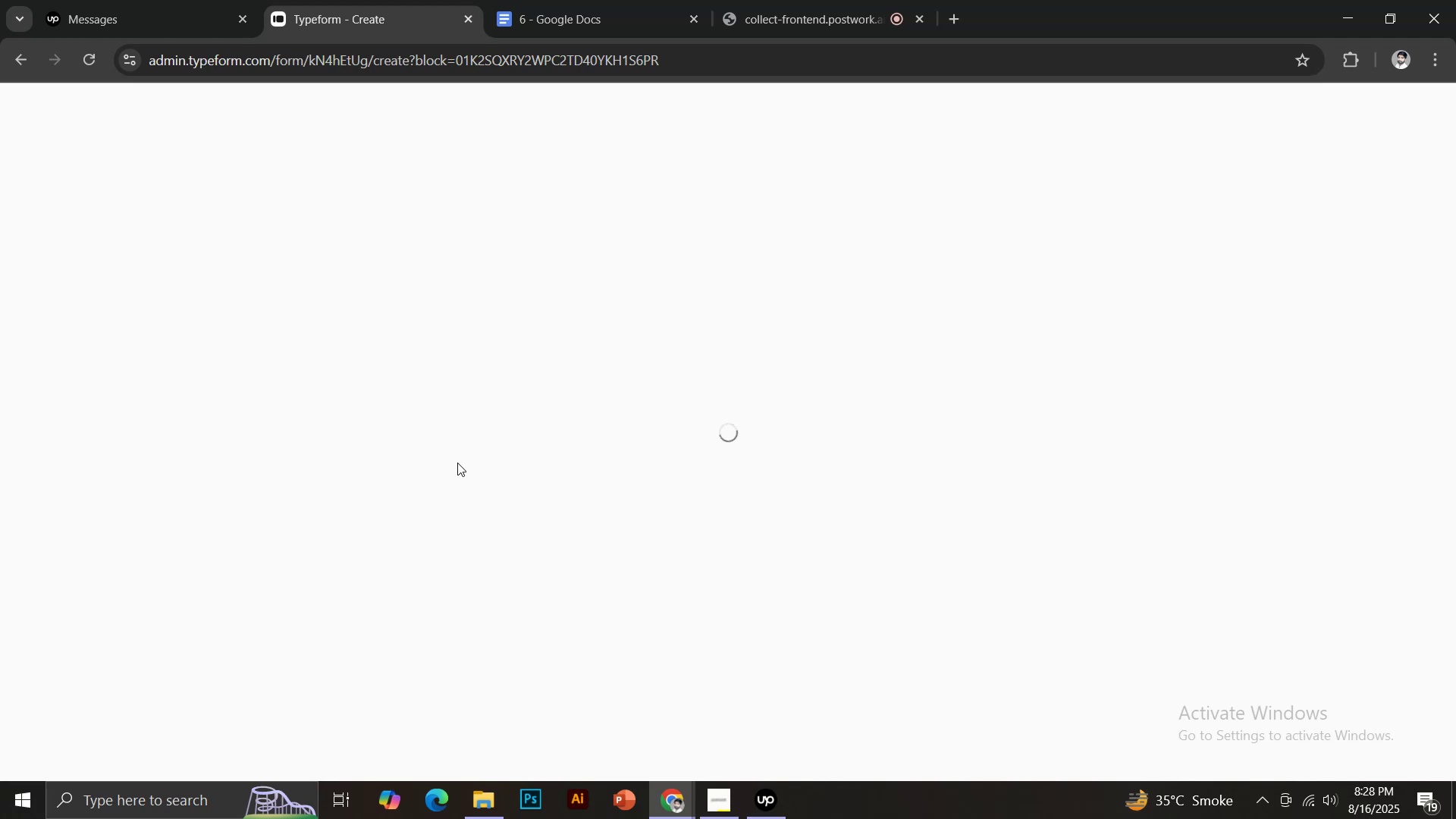 
left_click([572, 6])
 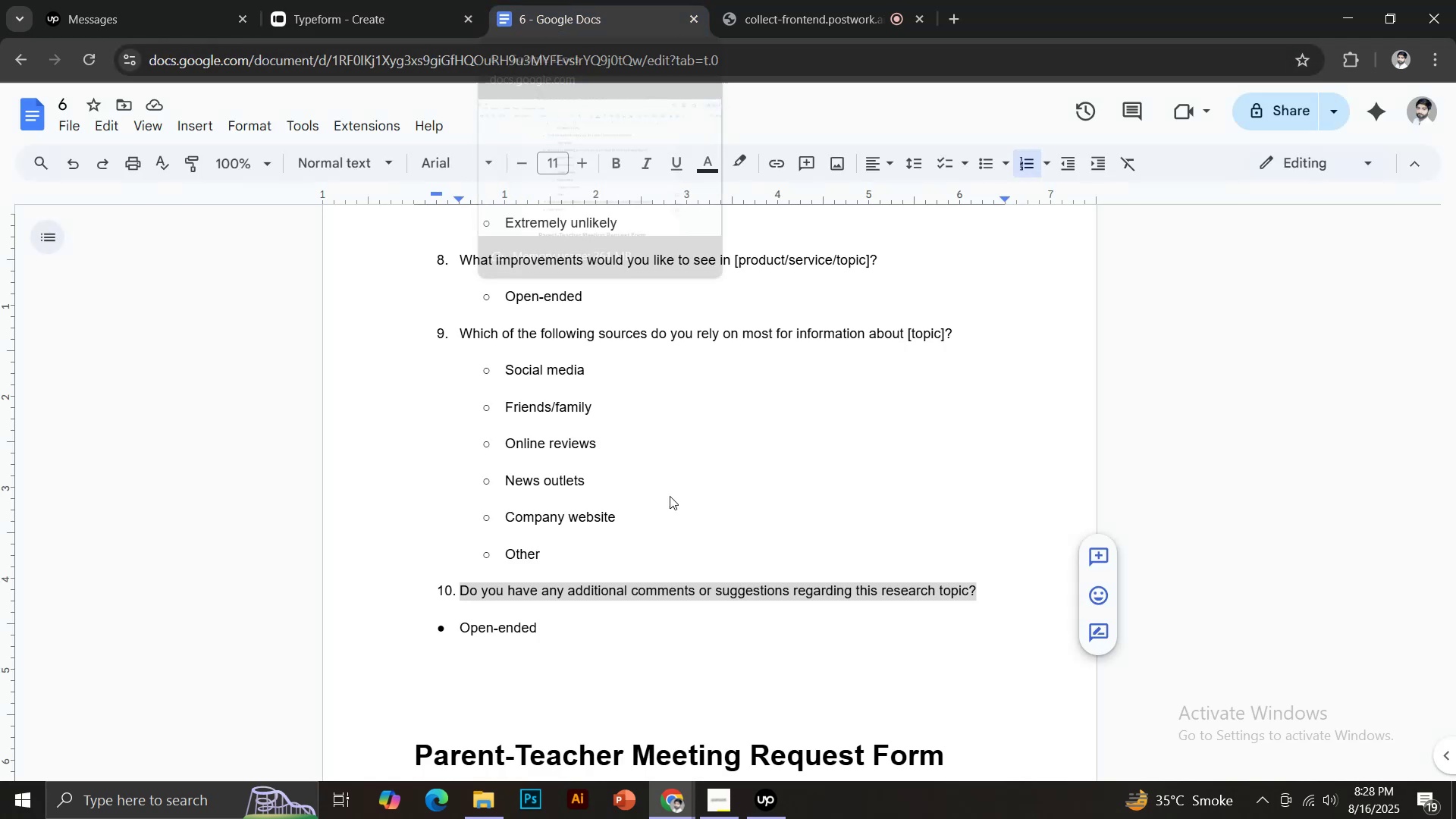 
scroll: coordinate [672, 479], scroll_direction: down, amount: 4.0
 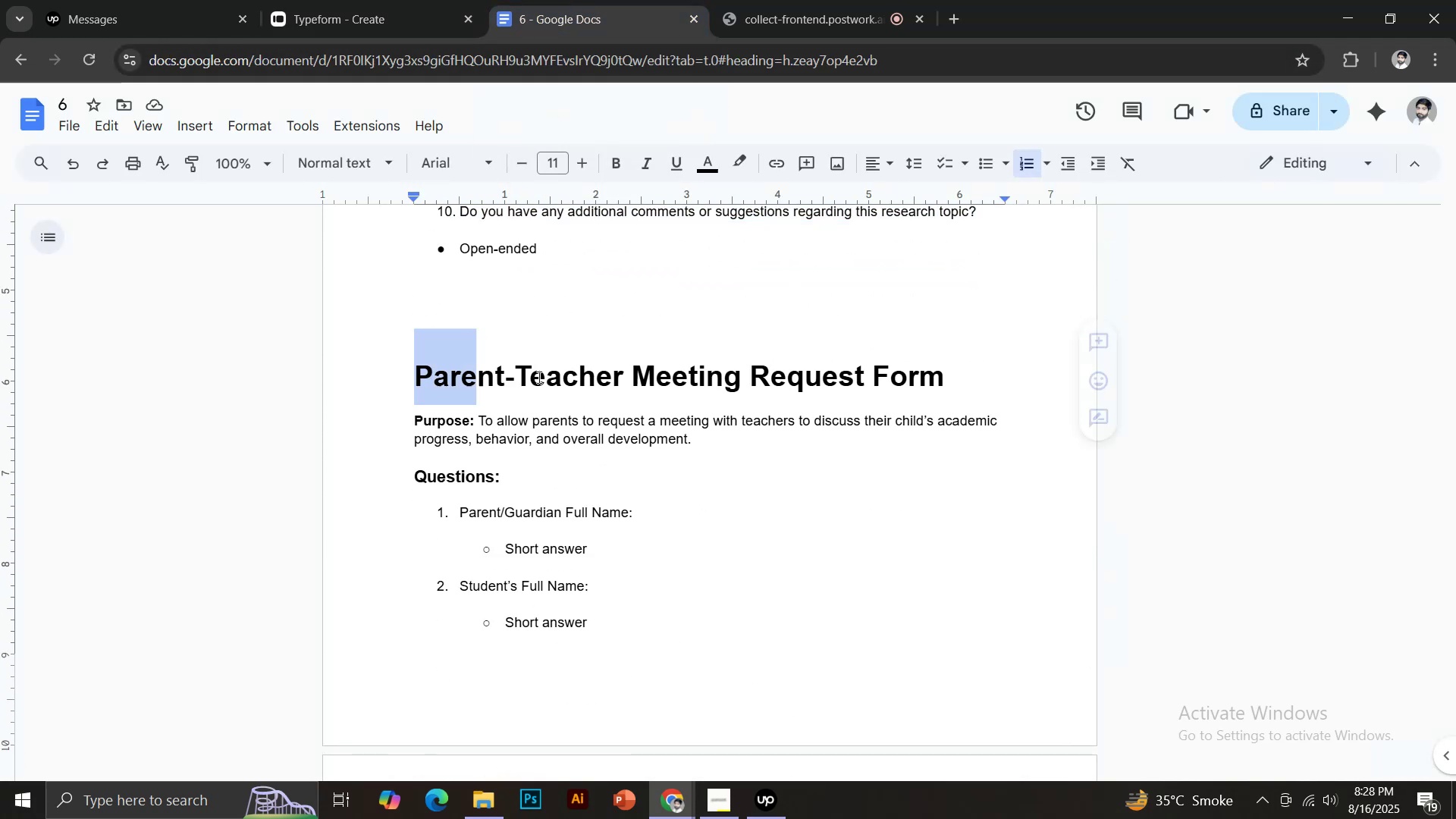 
key(Control+C)
 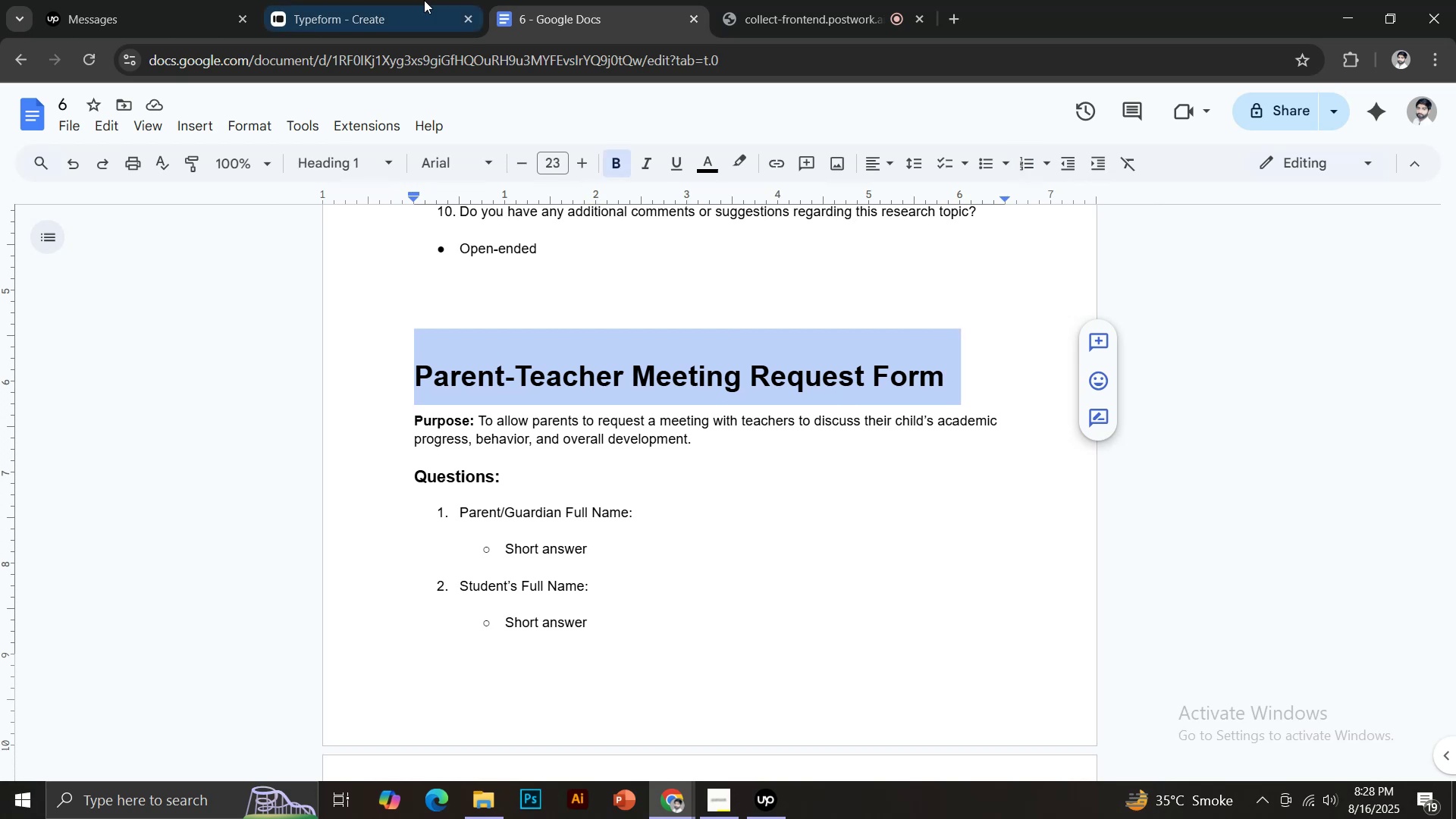 
left_click([419, 0])
 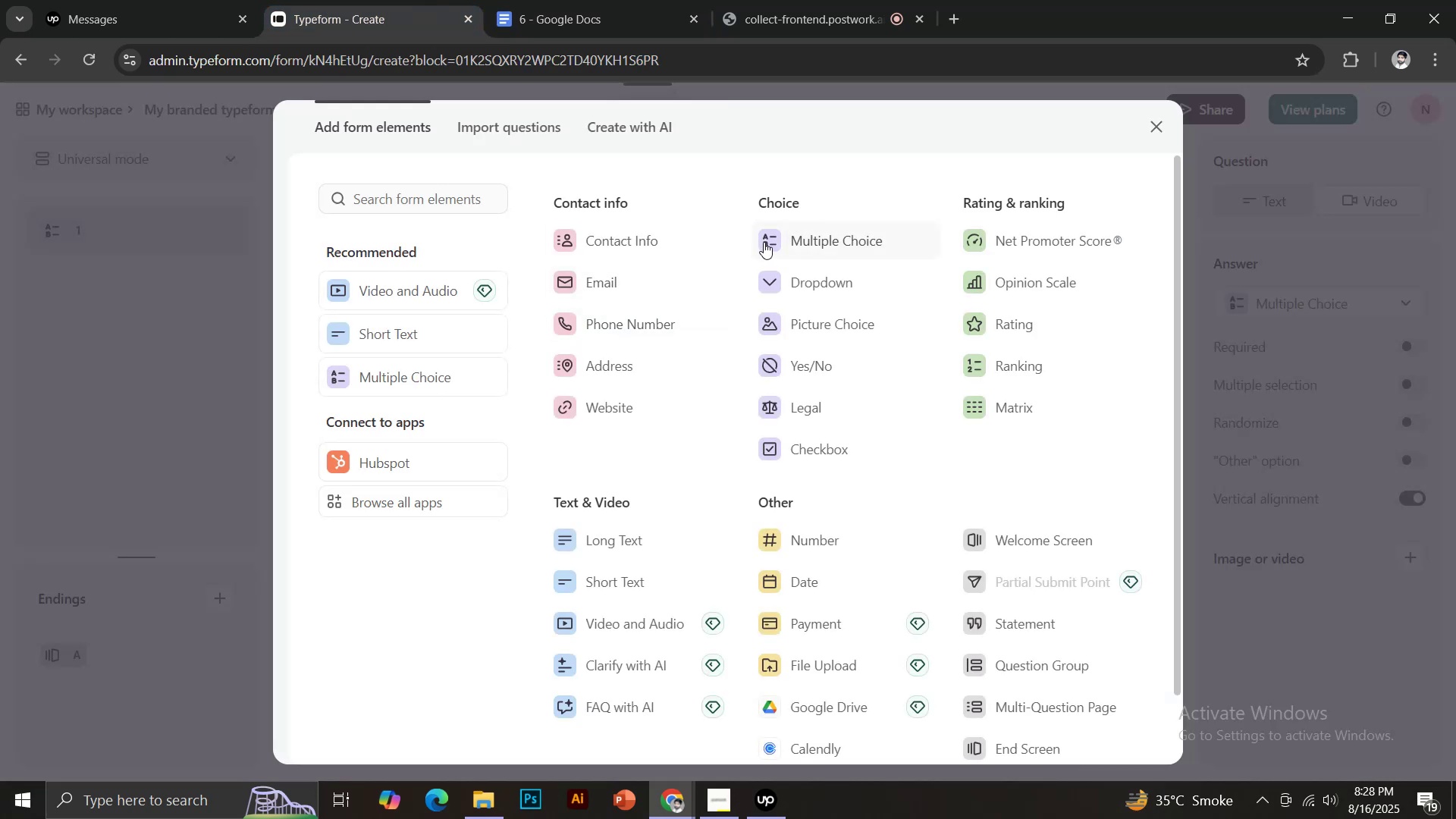 
left_click([527, 0])
 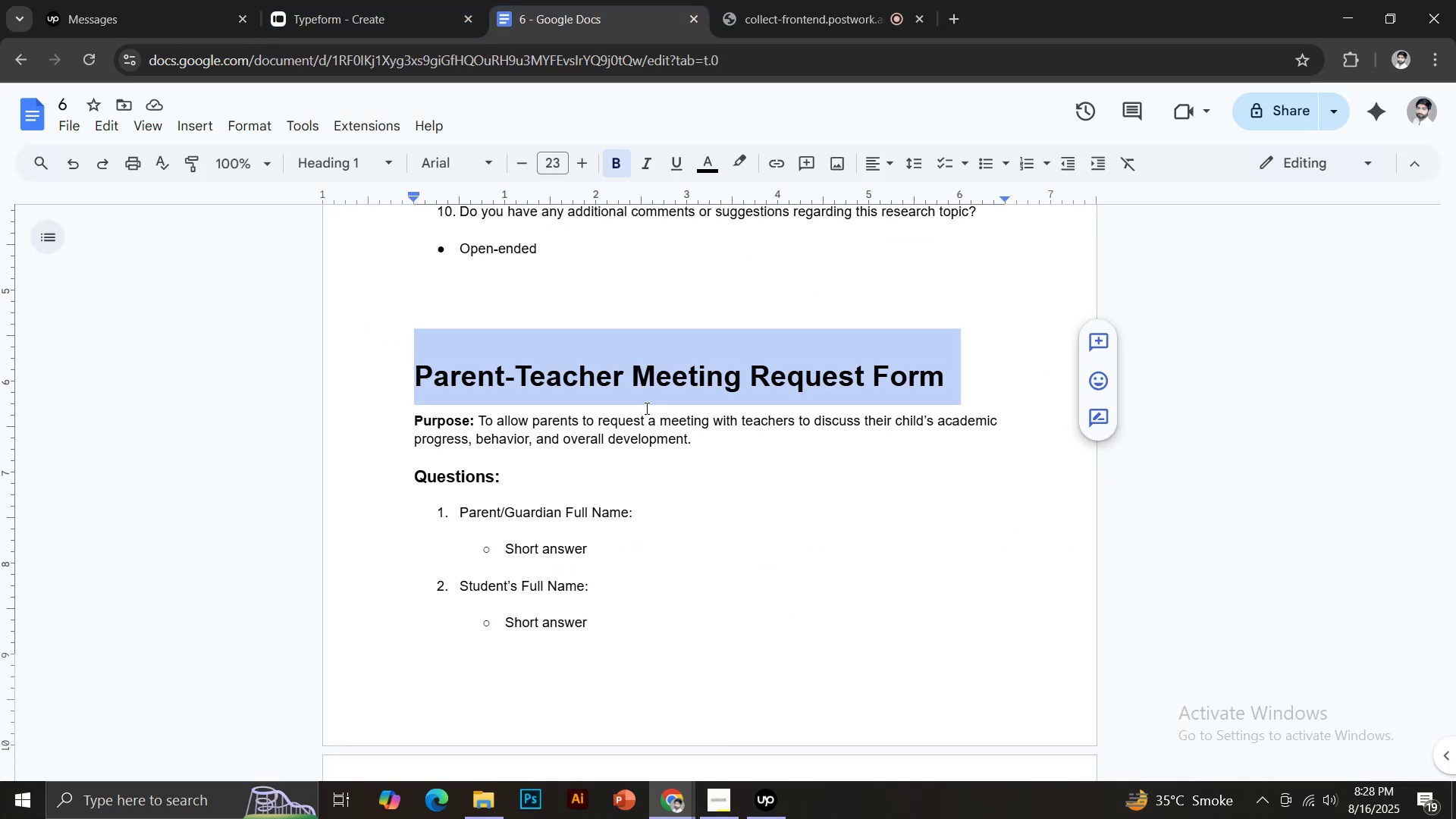 
left_click([415, 0])
 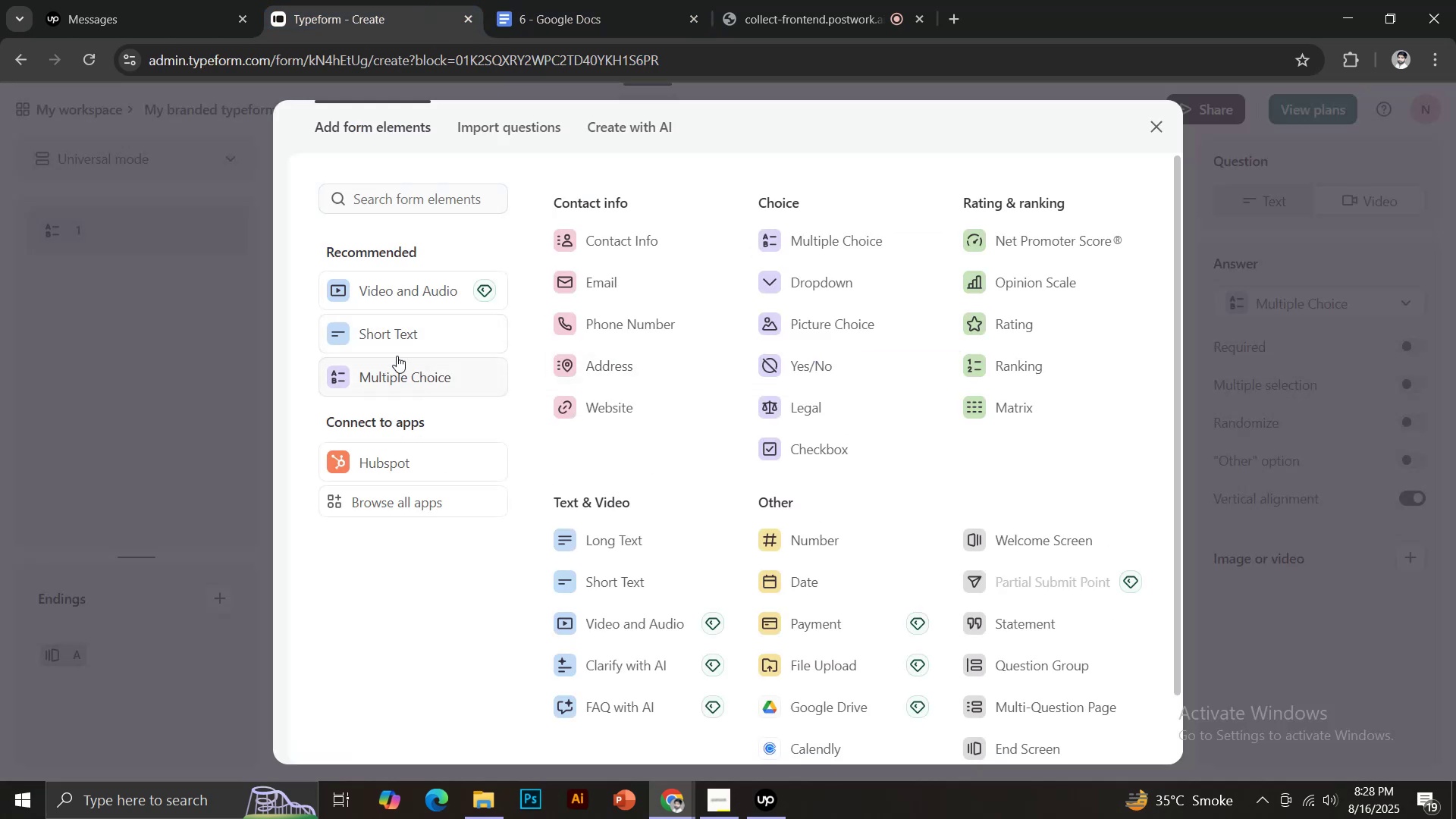 
left_click([386, 334])
 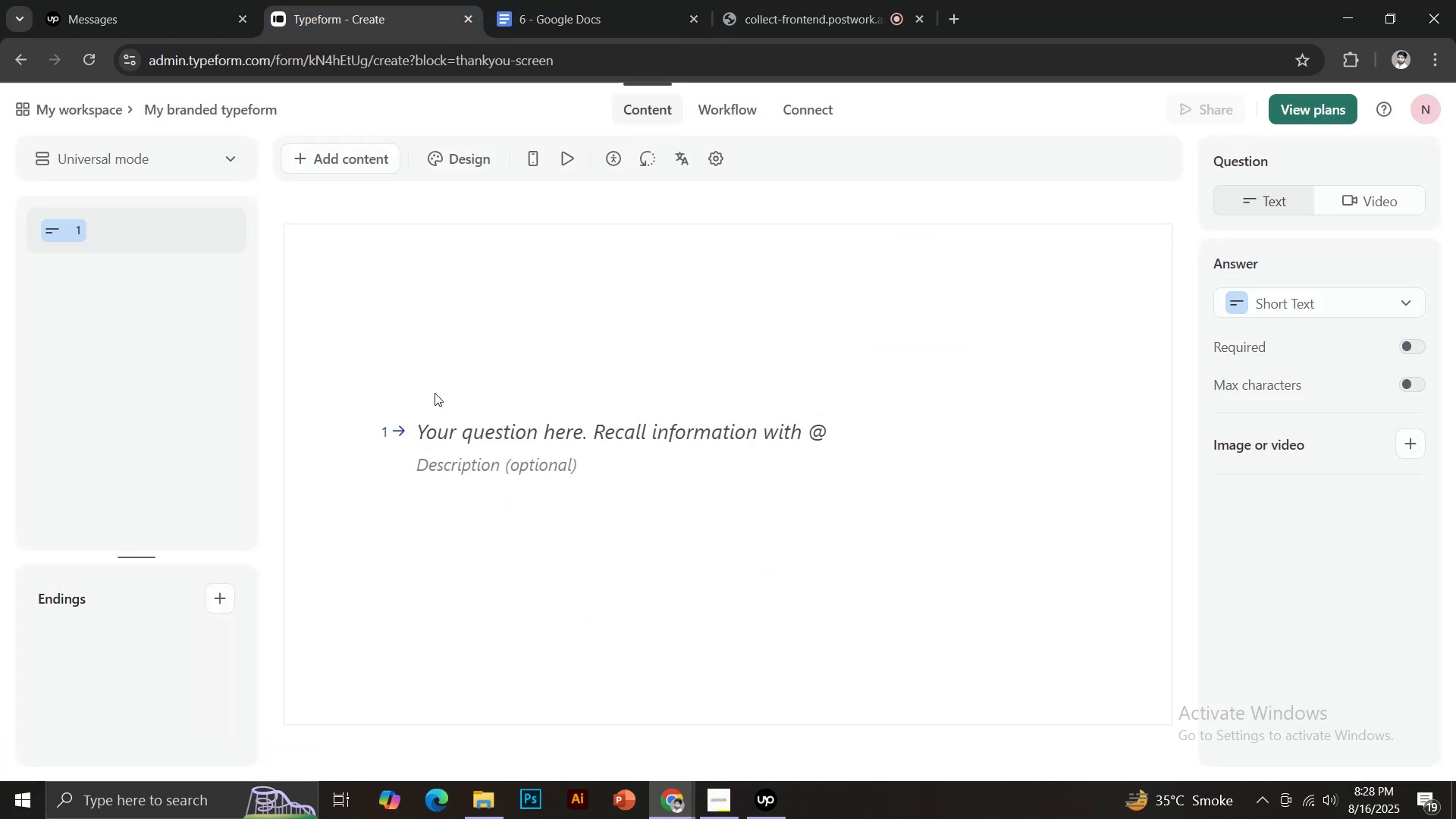 
left_click([459, 433])
 